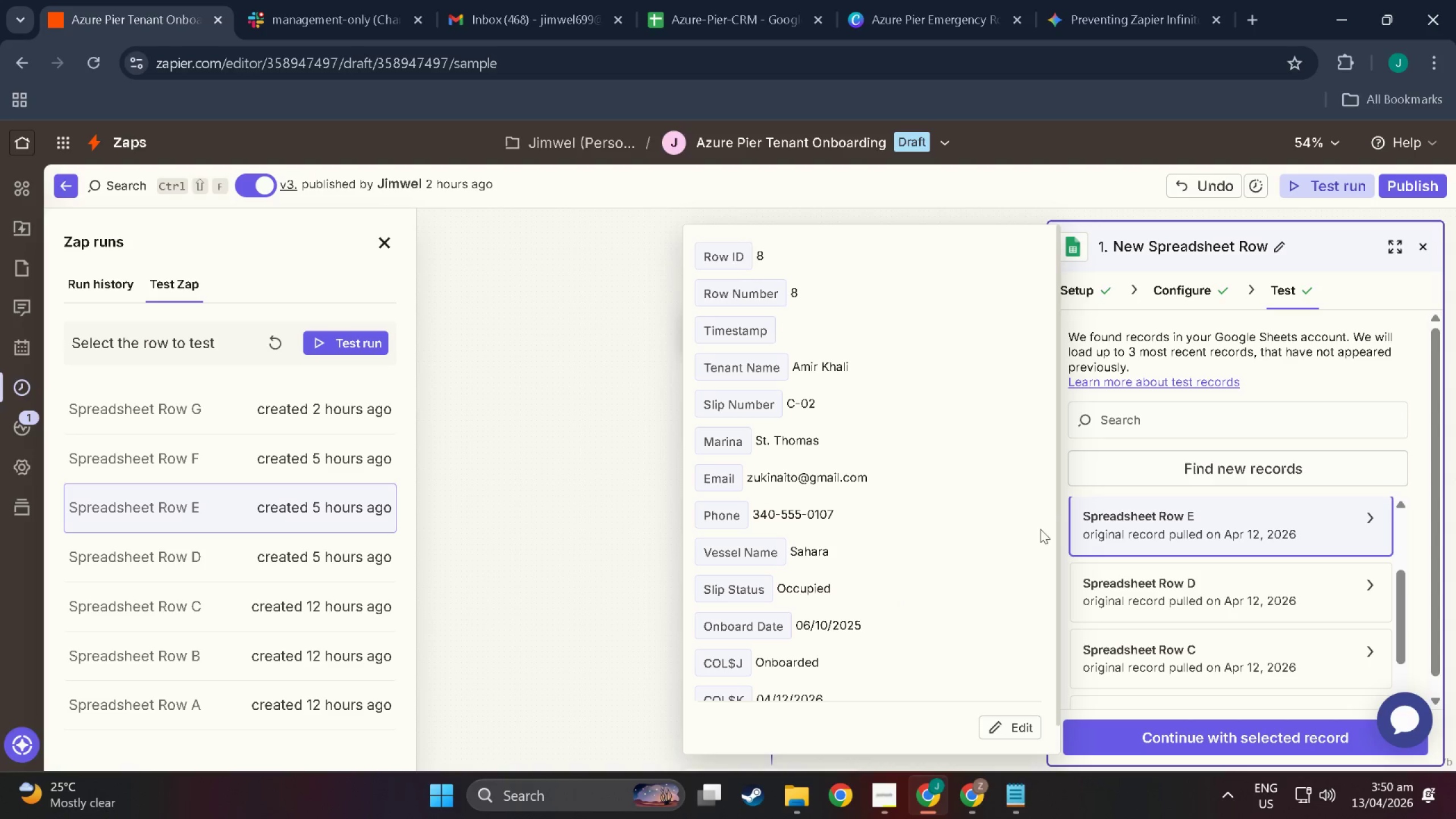 
left_click([1180, 289])
 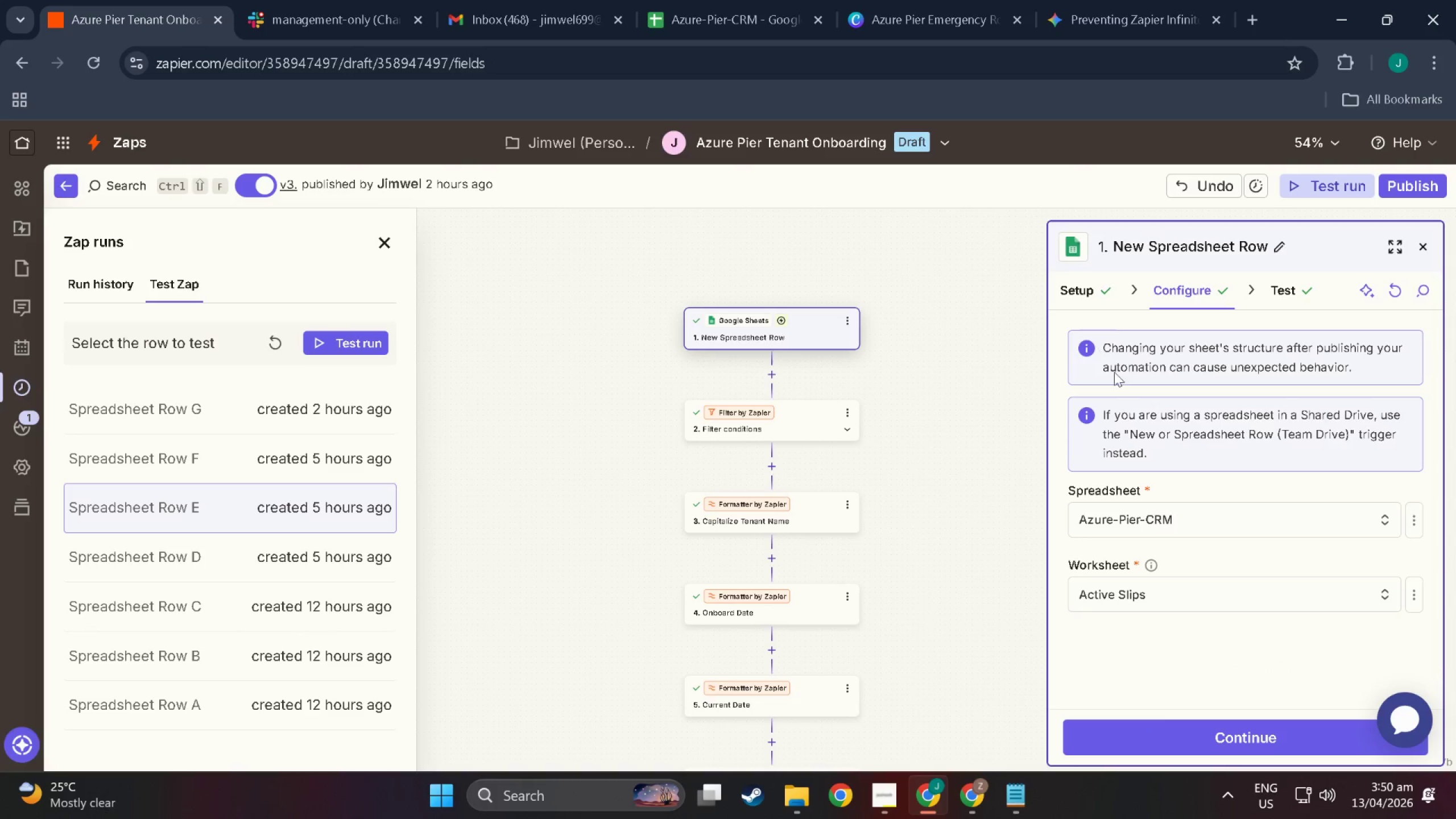 
left_click([1197, 601])
 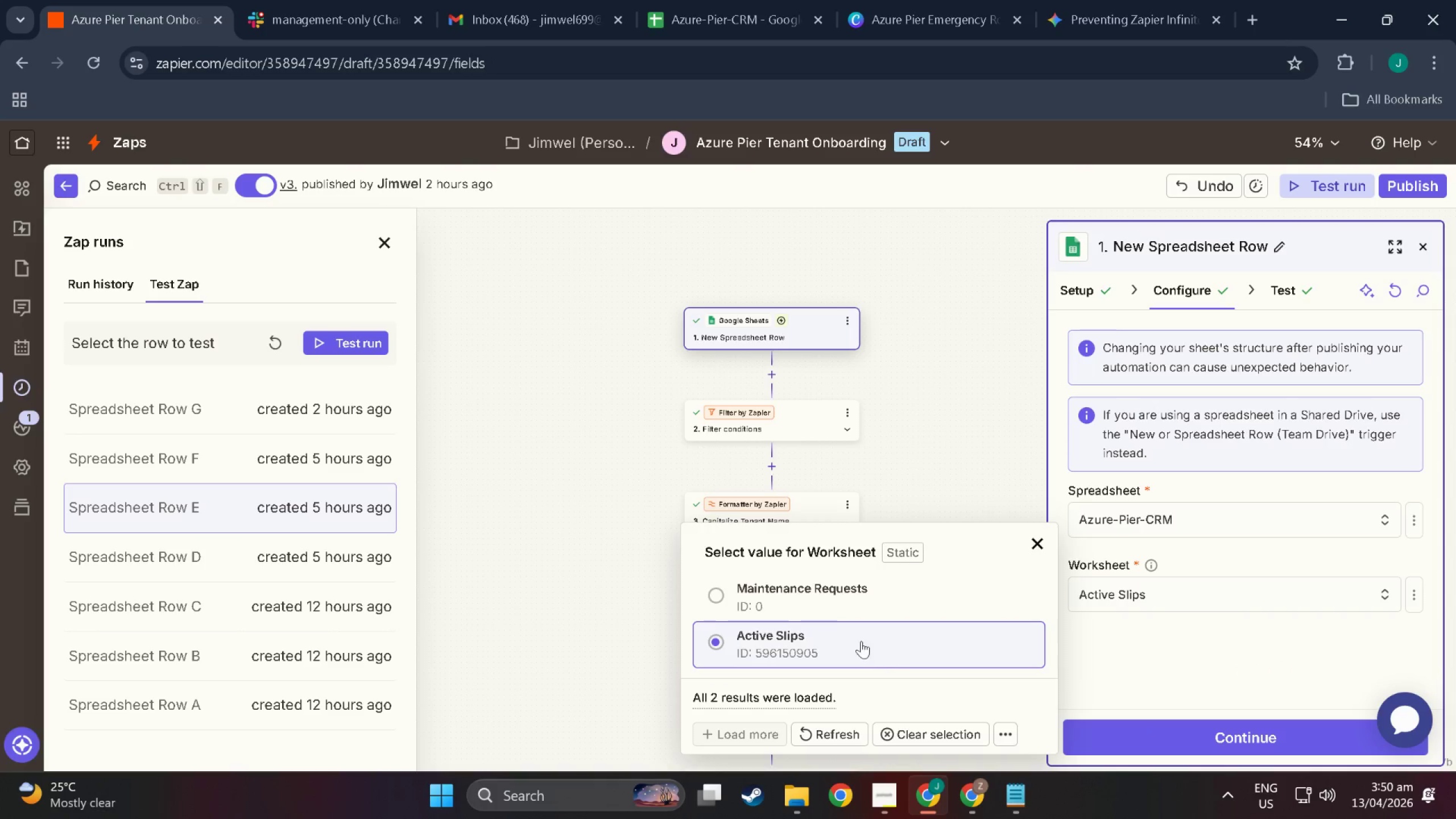 
left_click([832, 592])
 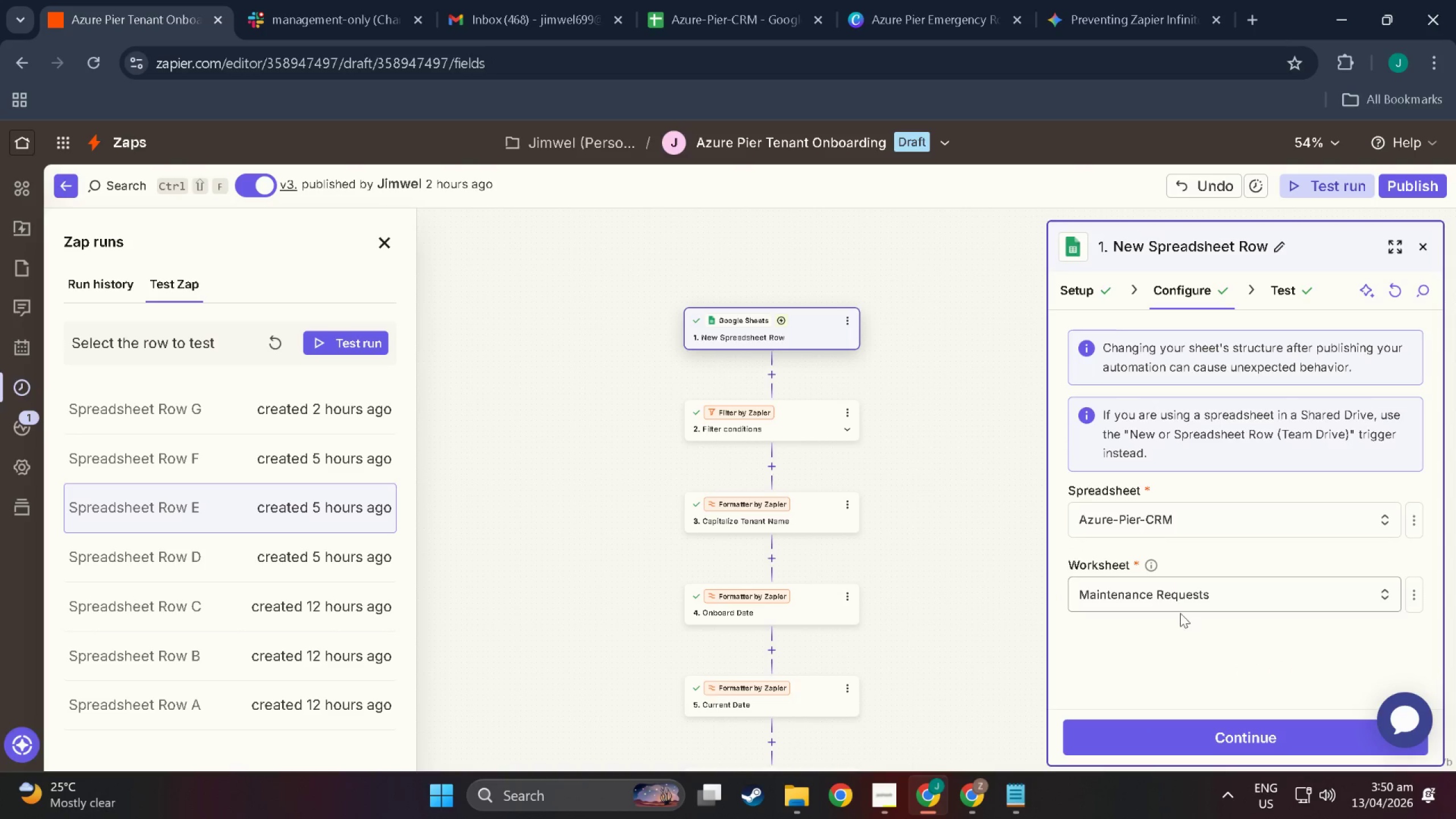 
left_click([1185, 583])
 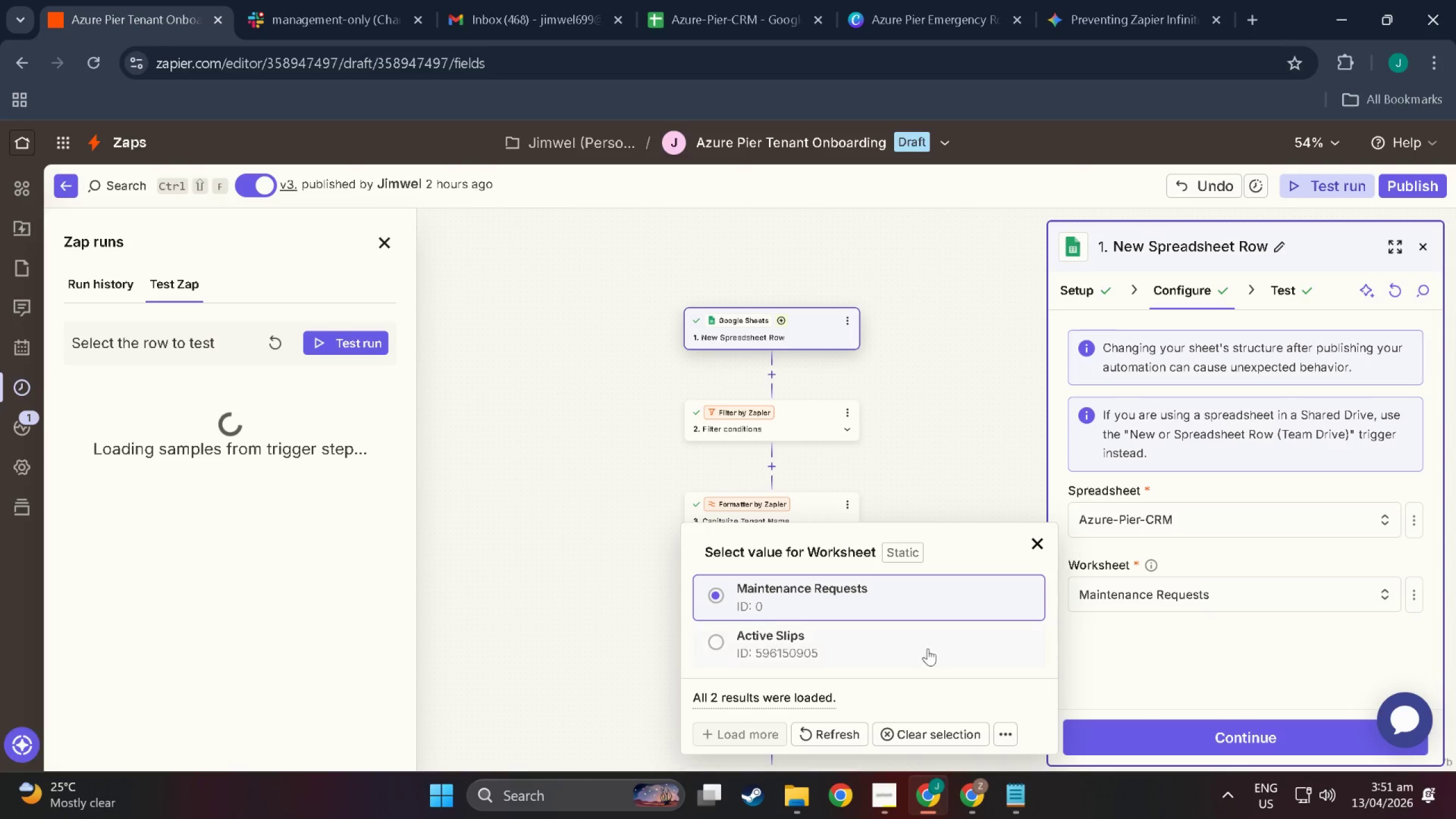 
left_click([892, 646])
 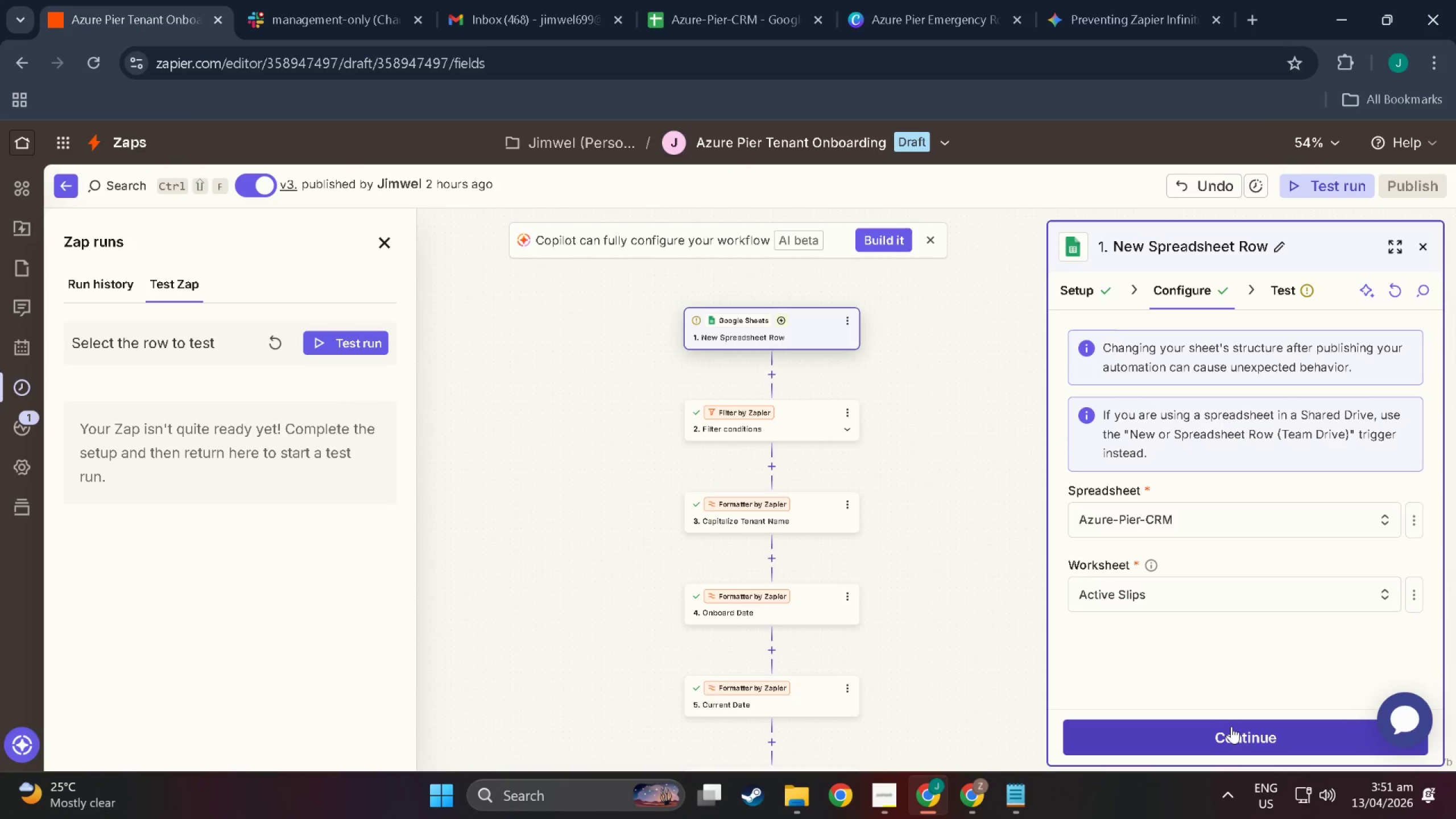 
left_click([1238, 737])
 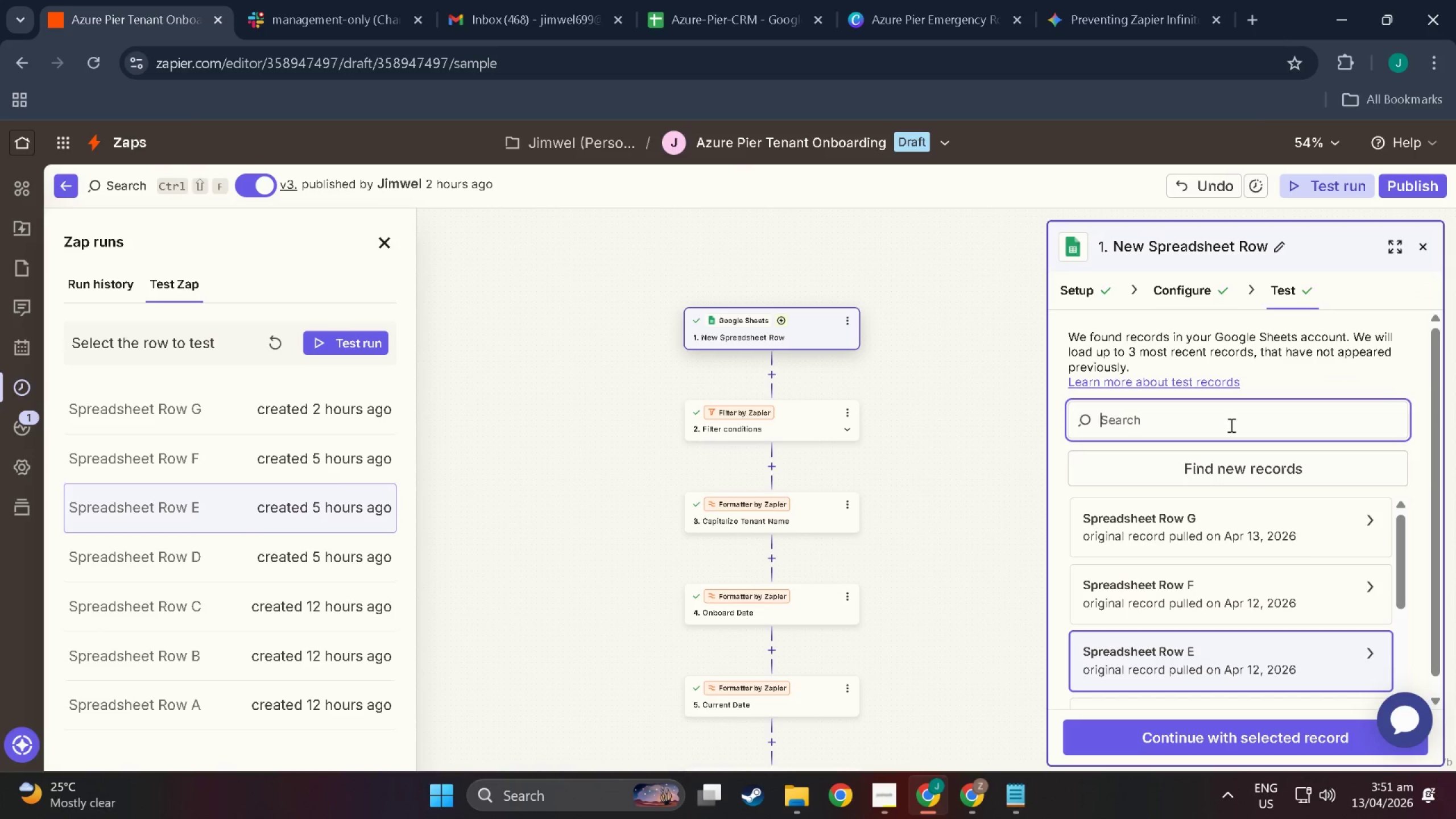 
scroll: coordinate [1203, 542], scroll_direction: up, amount: 3.0
 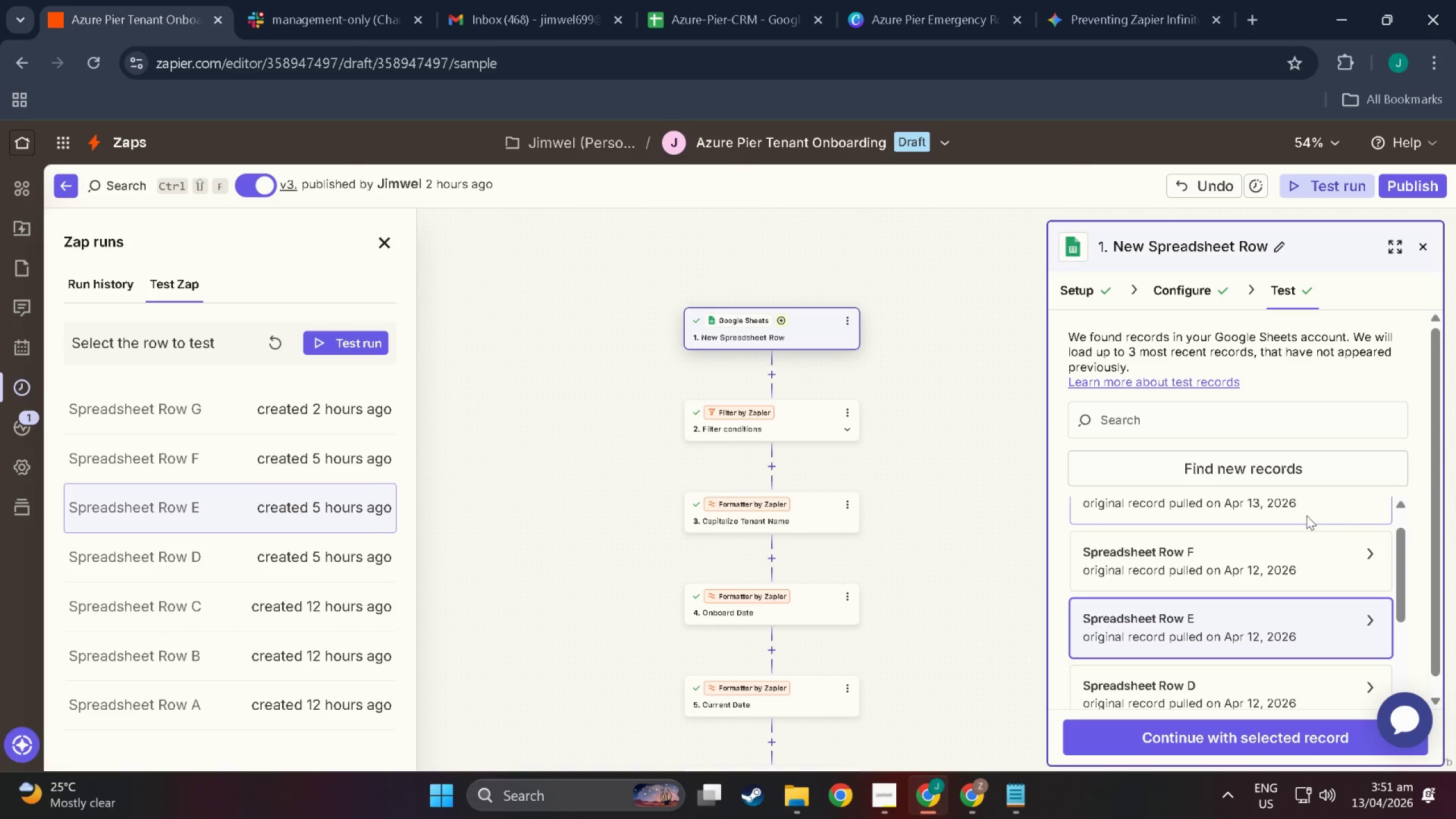 
left_click([1264, 530])
 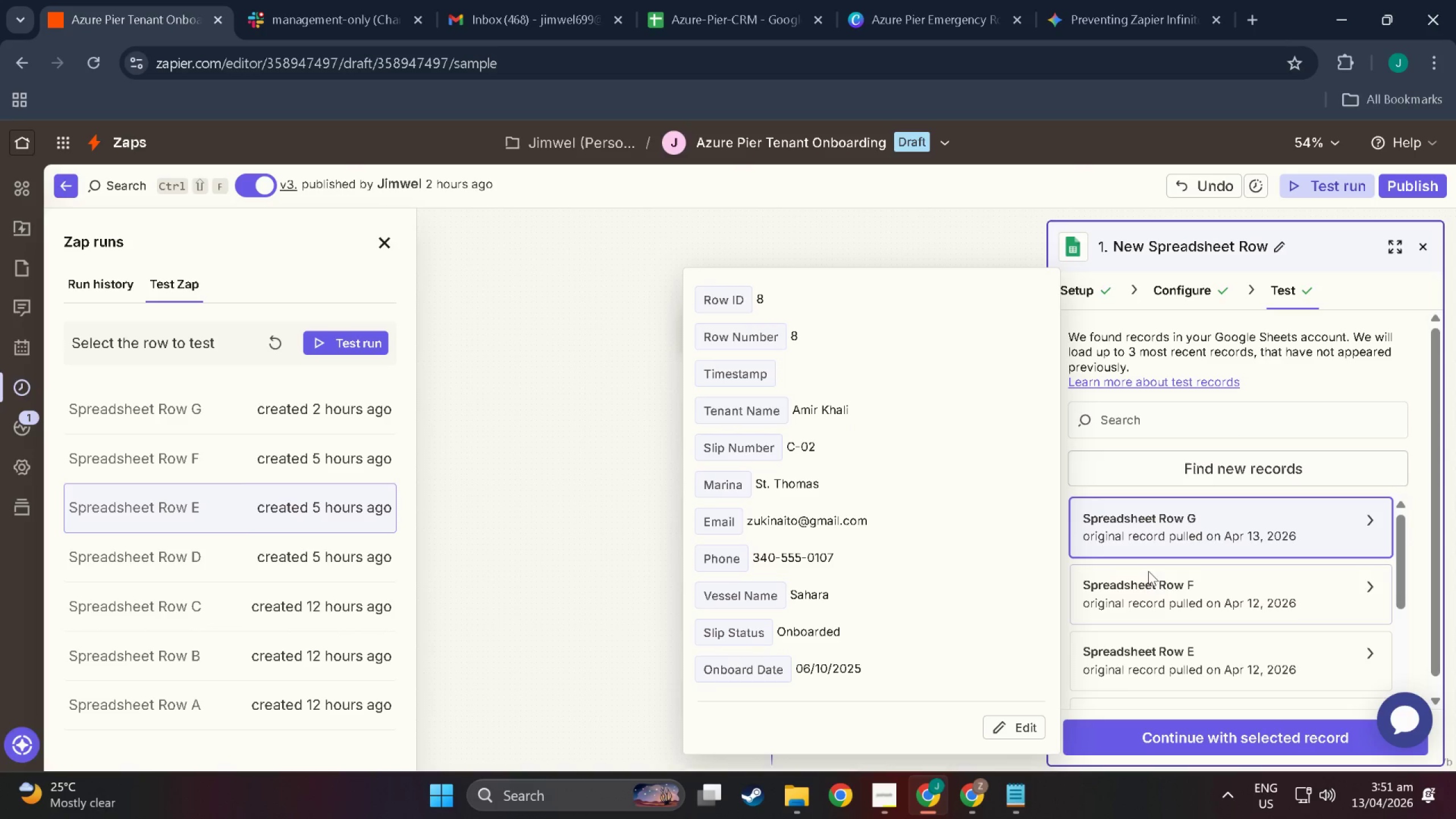 
scroll: coordinate [1283, 551], scroll_direction: up, amount: 6.0
 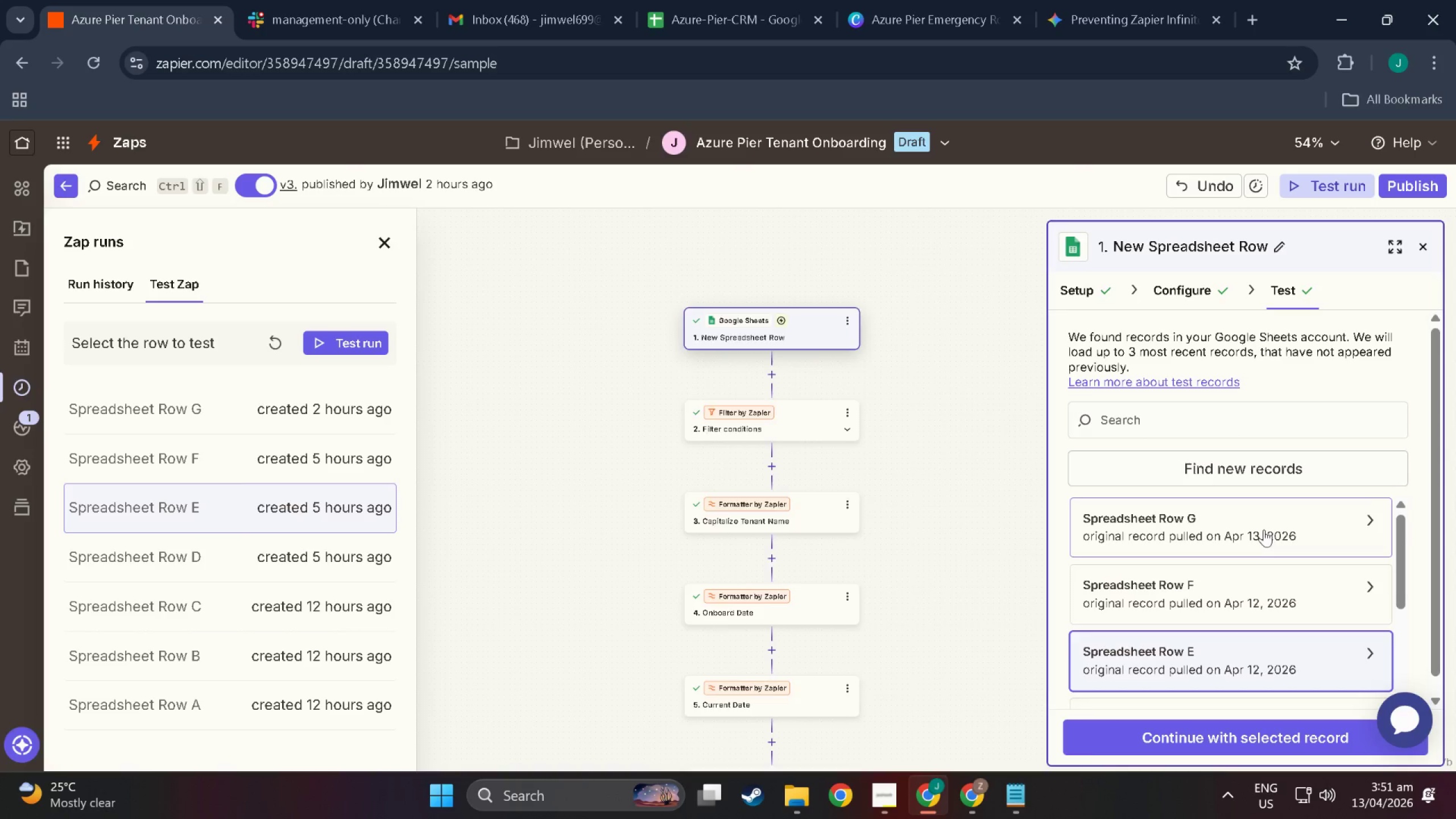 
left_click([1152, 580])
 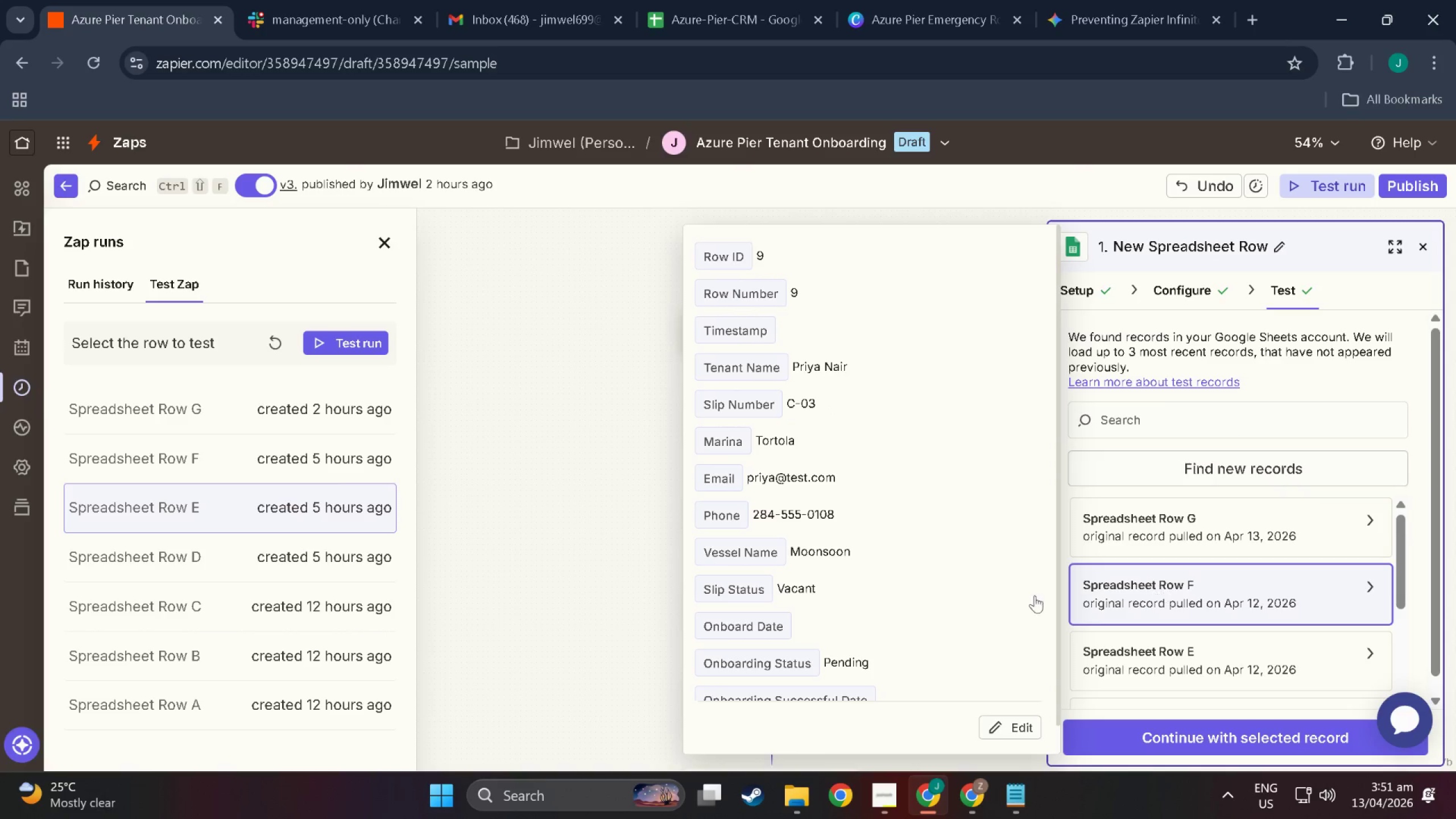 
scroll: coordinate [747, 569], scroll_direction: down, amount: 6.0
 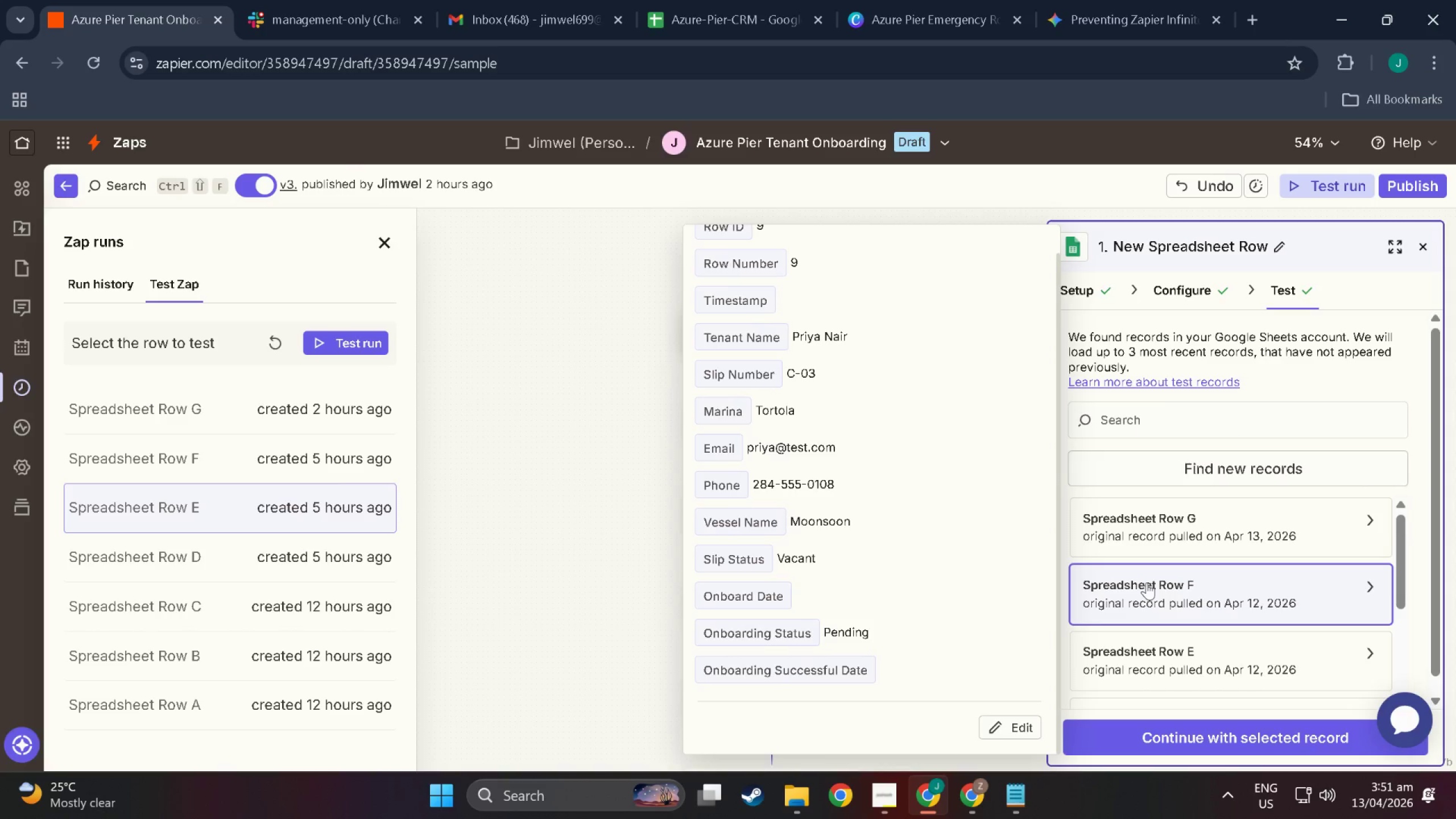 
double_click([1147, 582])
 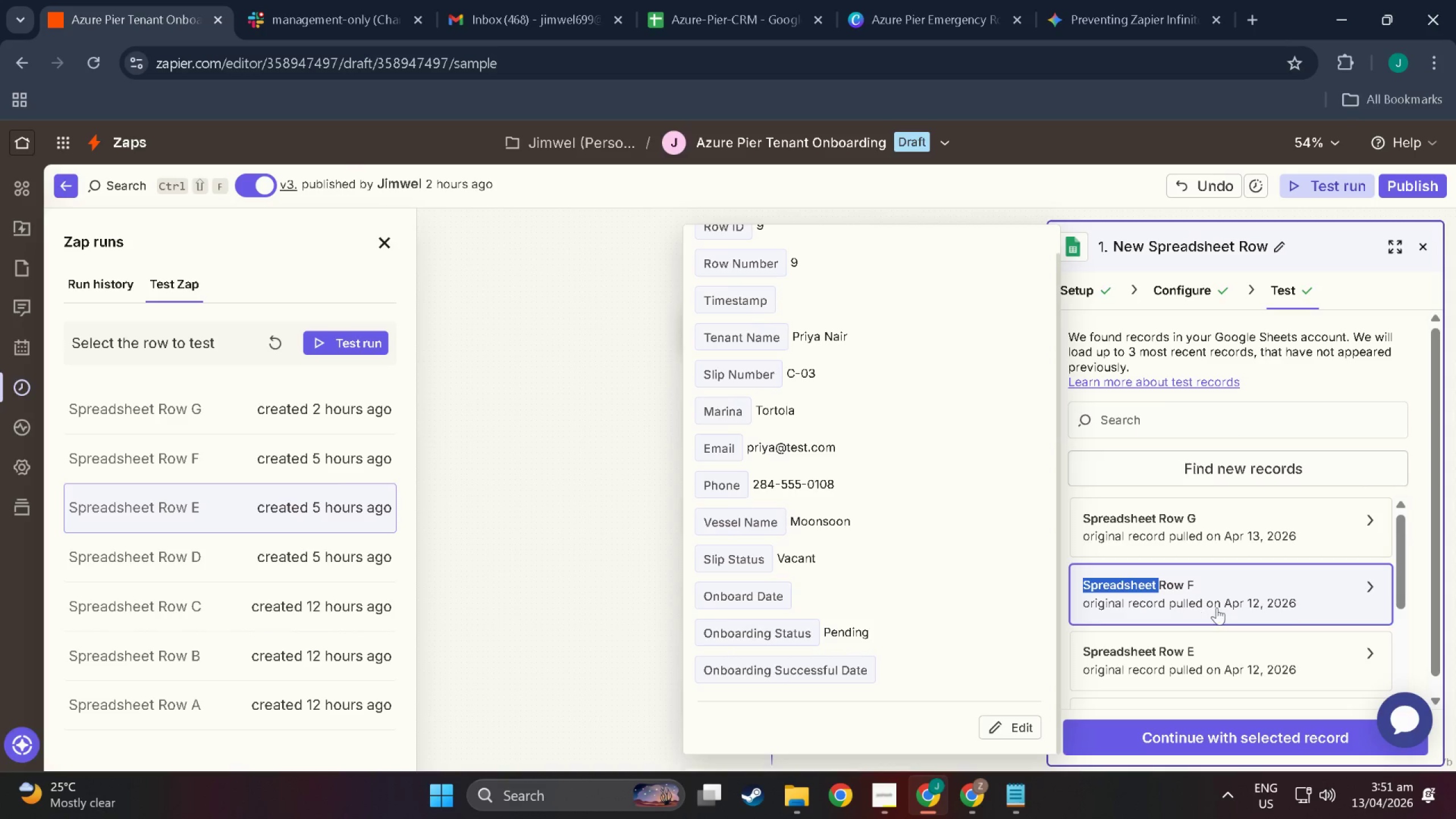 
left_click([1218, 607])
 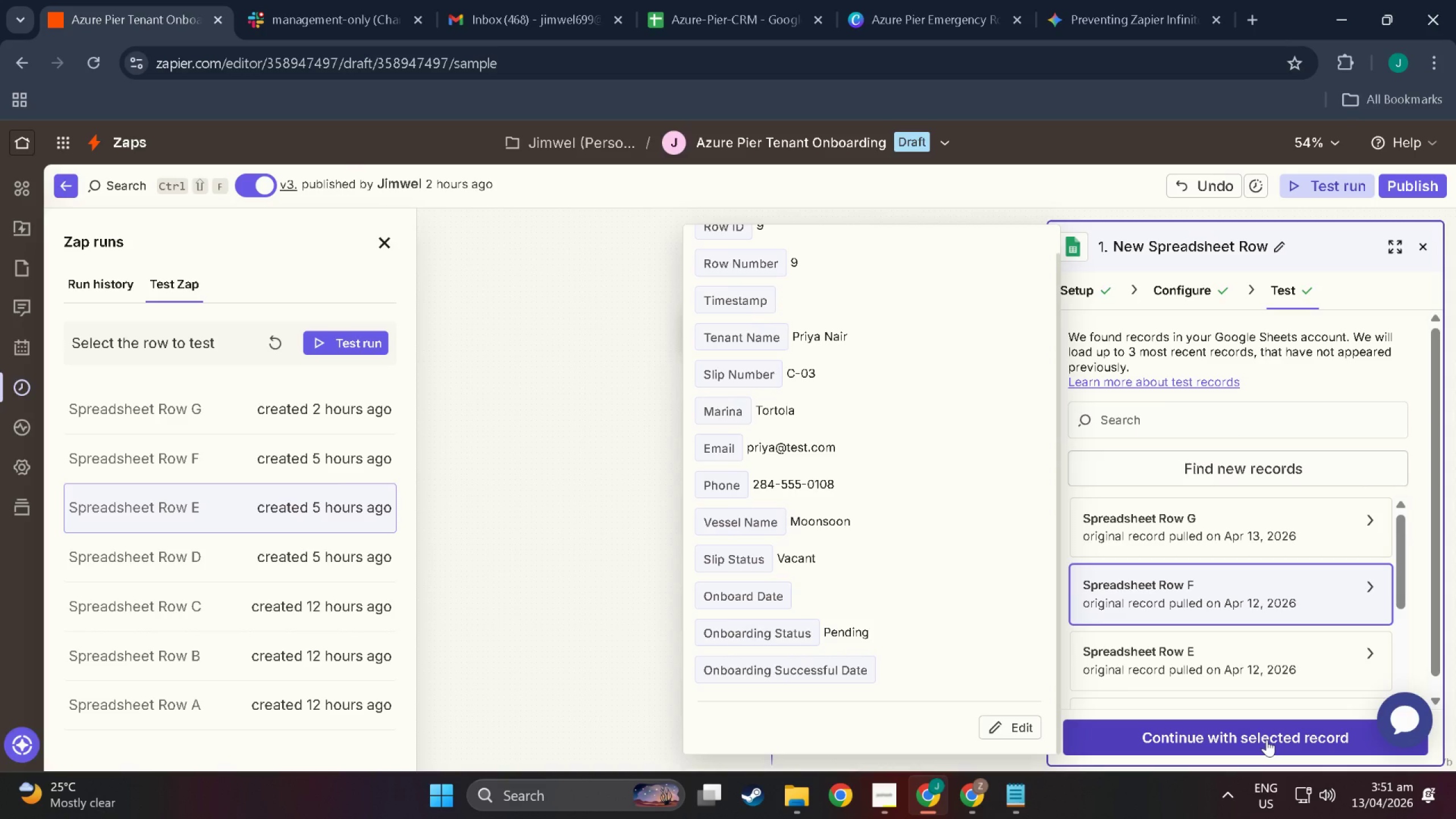 
left_click([1267, 739])
 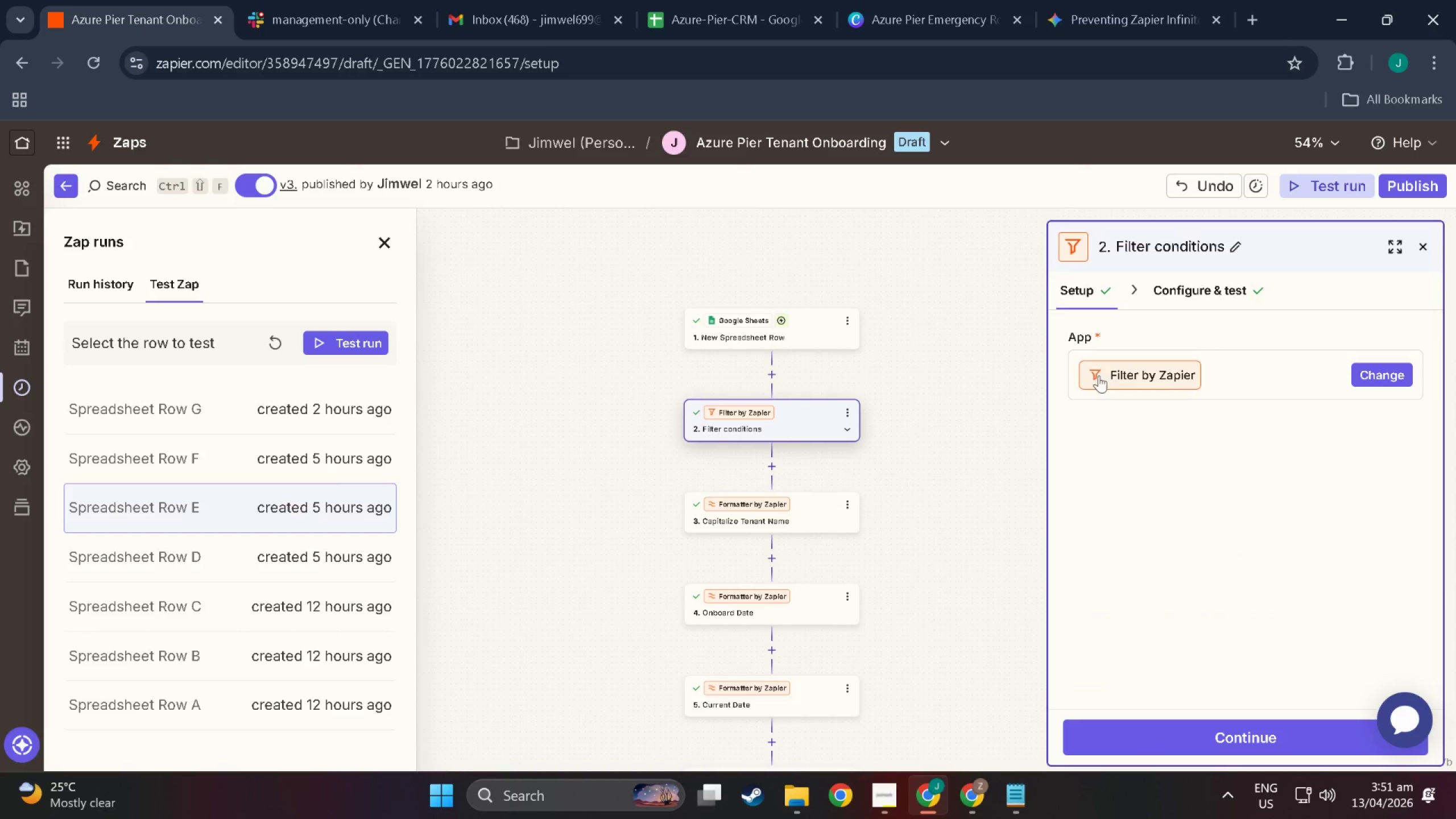 
wait(5.54)
 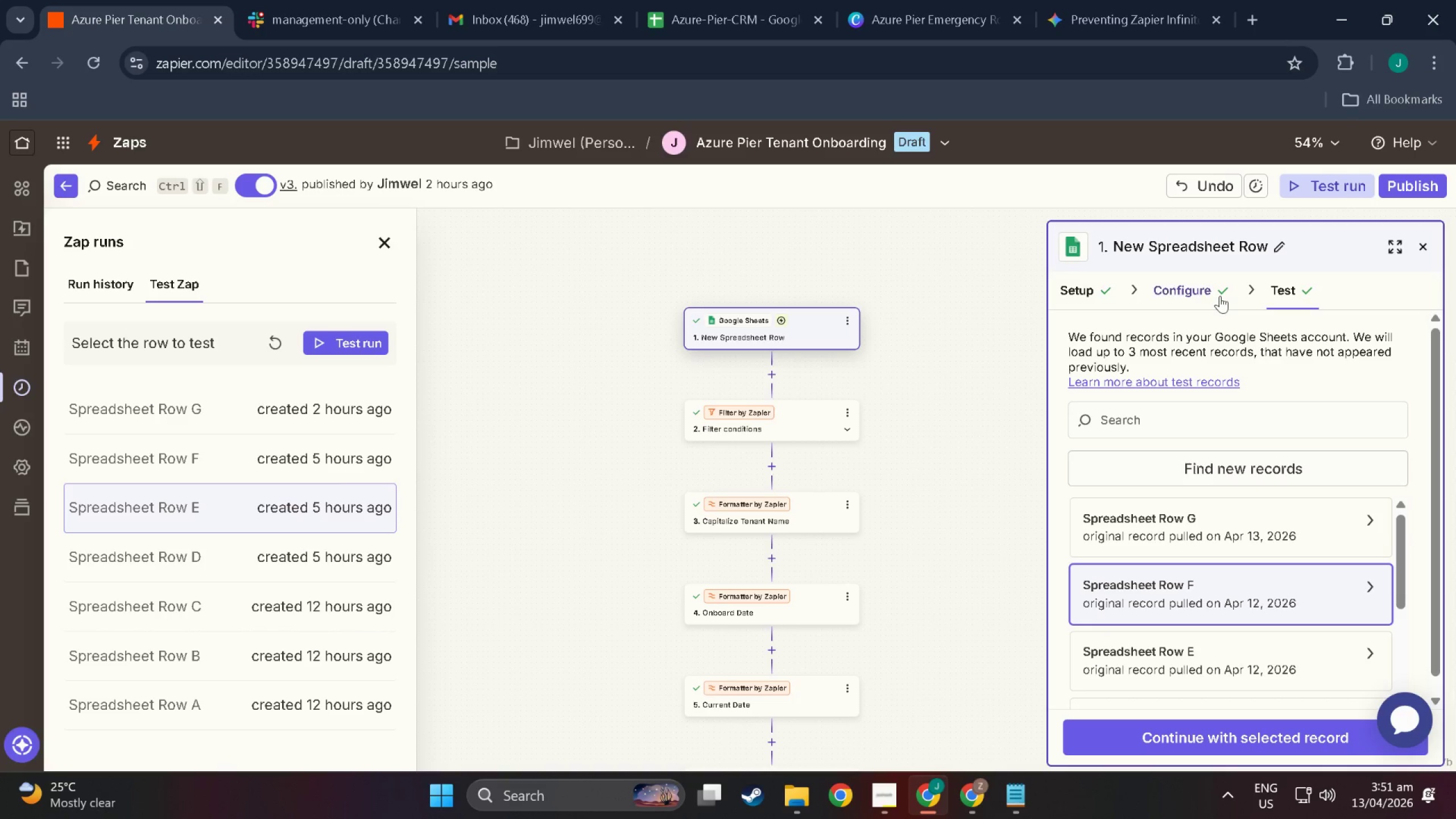 
left_click([1200, 289])
 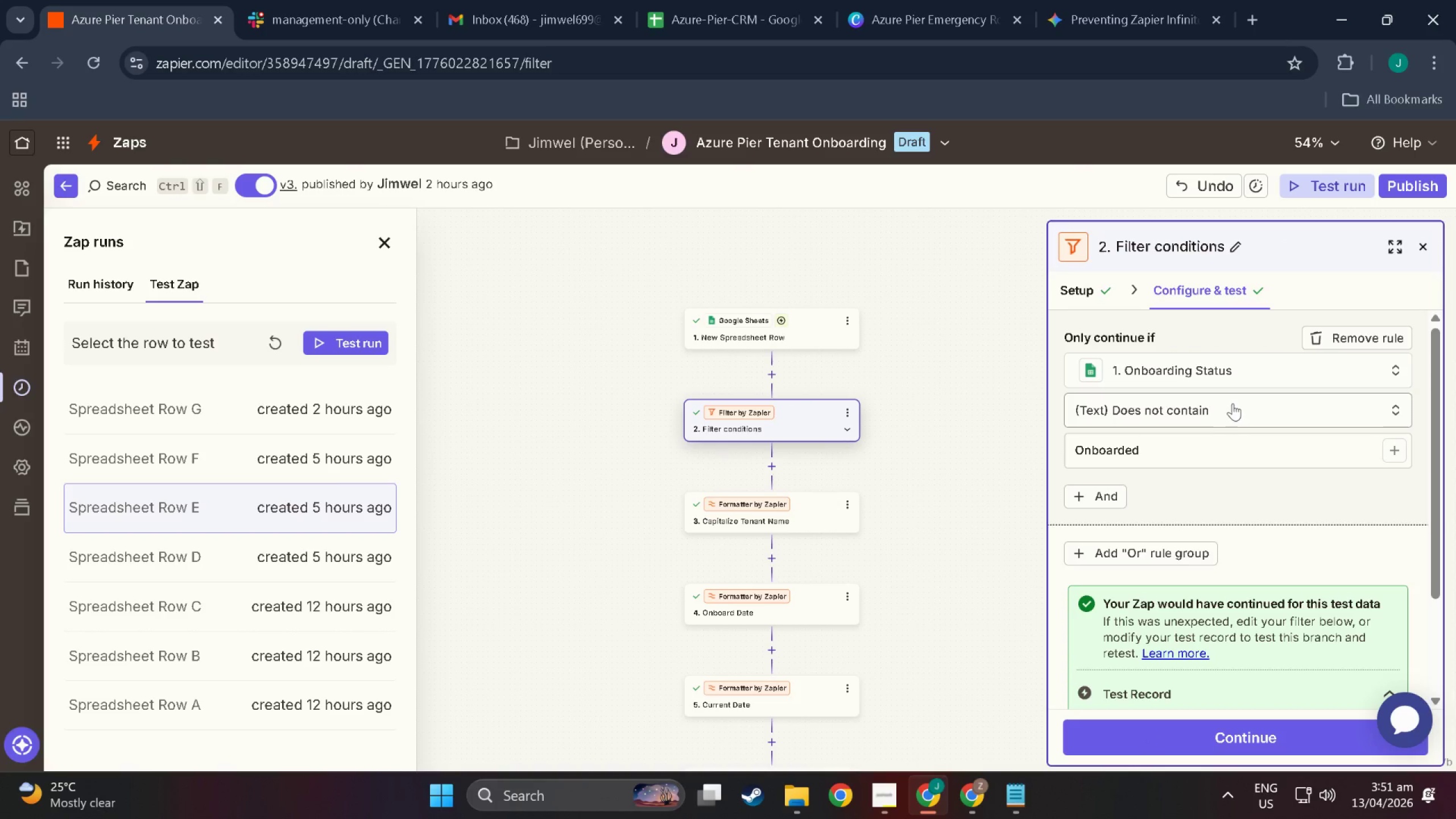 
left_click([1216, 374])
 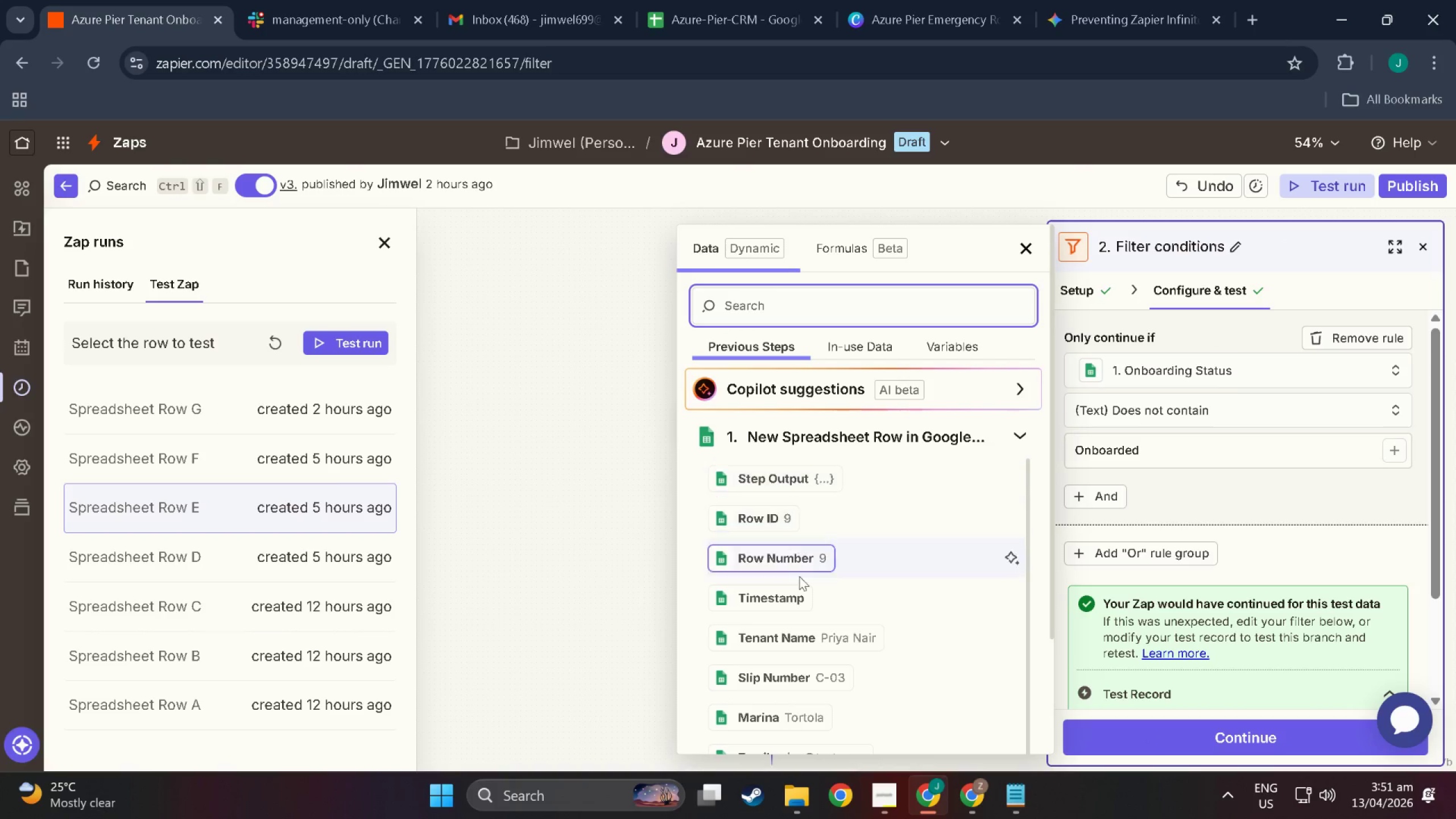 
scroll: coordinate [789, 669], scroll_direction: down, amount: 19.0
 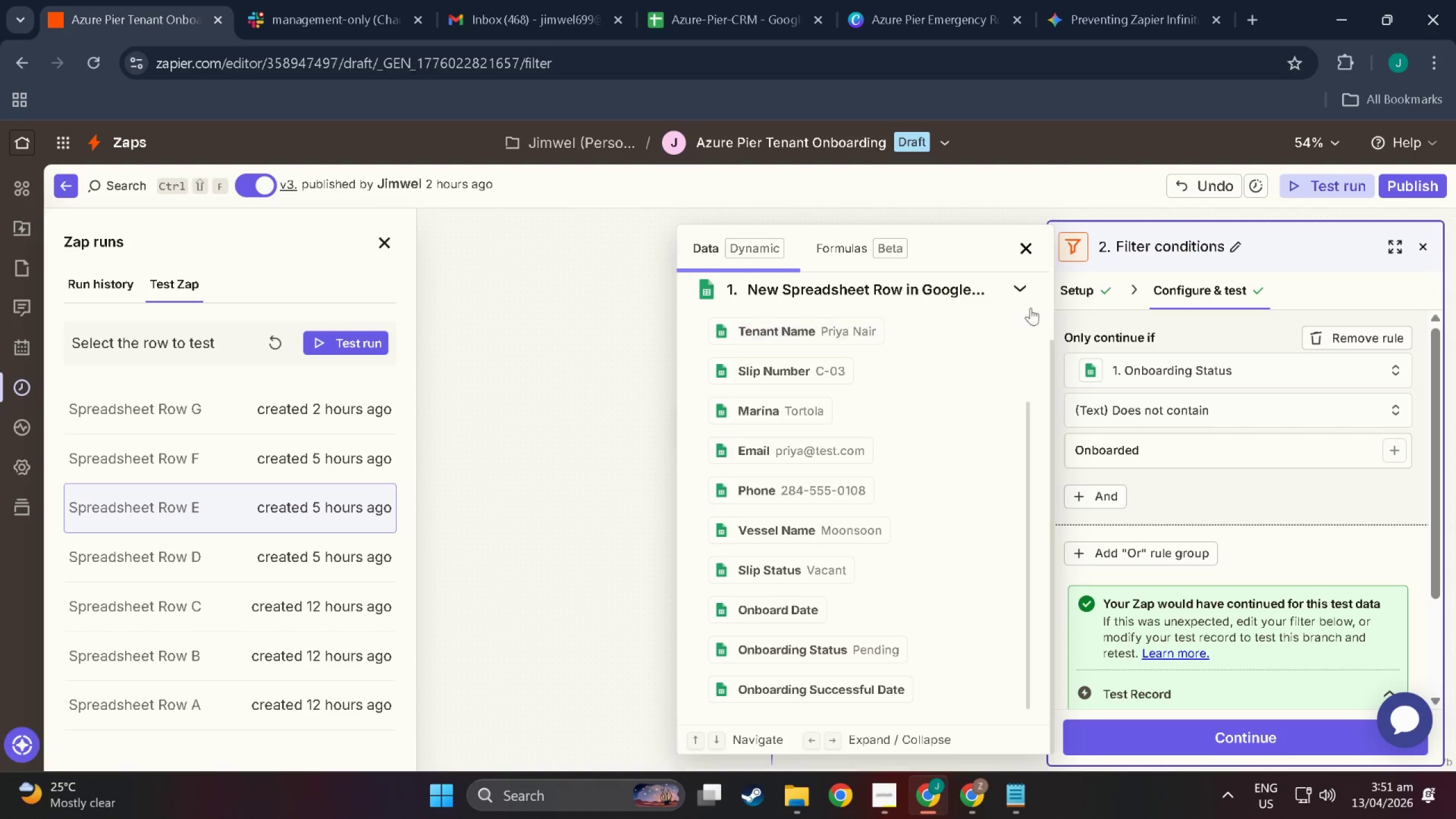 
scroll: coordinate [550, 483], scroll_direction: up, amount: 14.0
 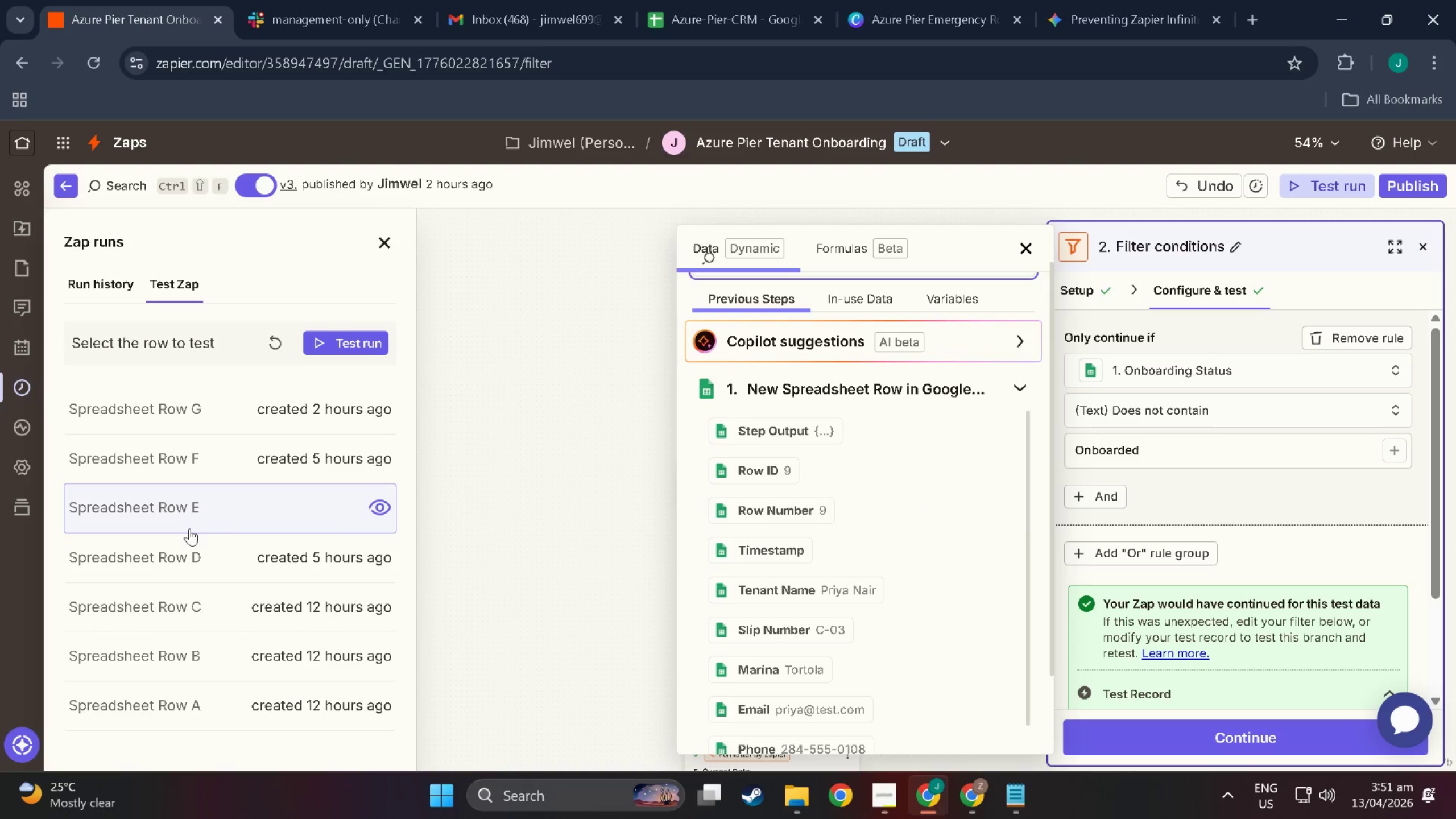 
left_click([228, 510])
 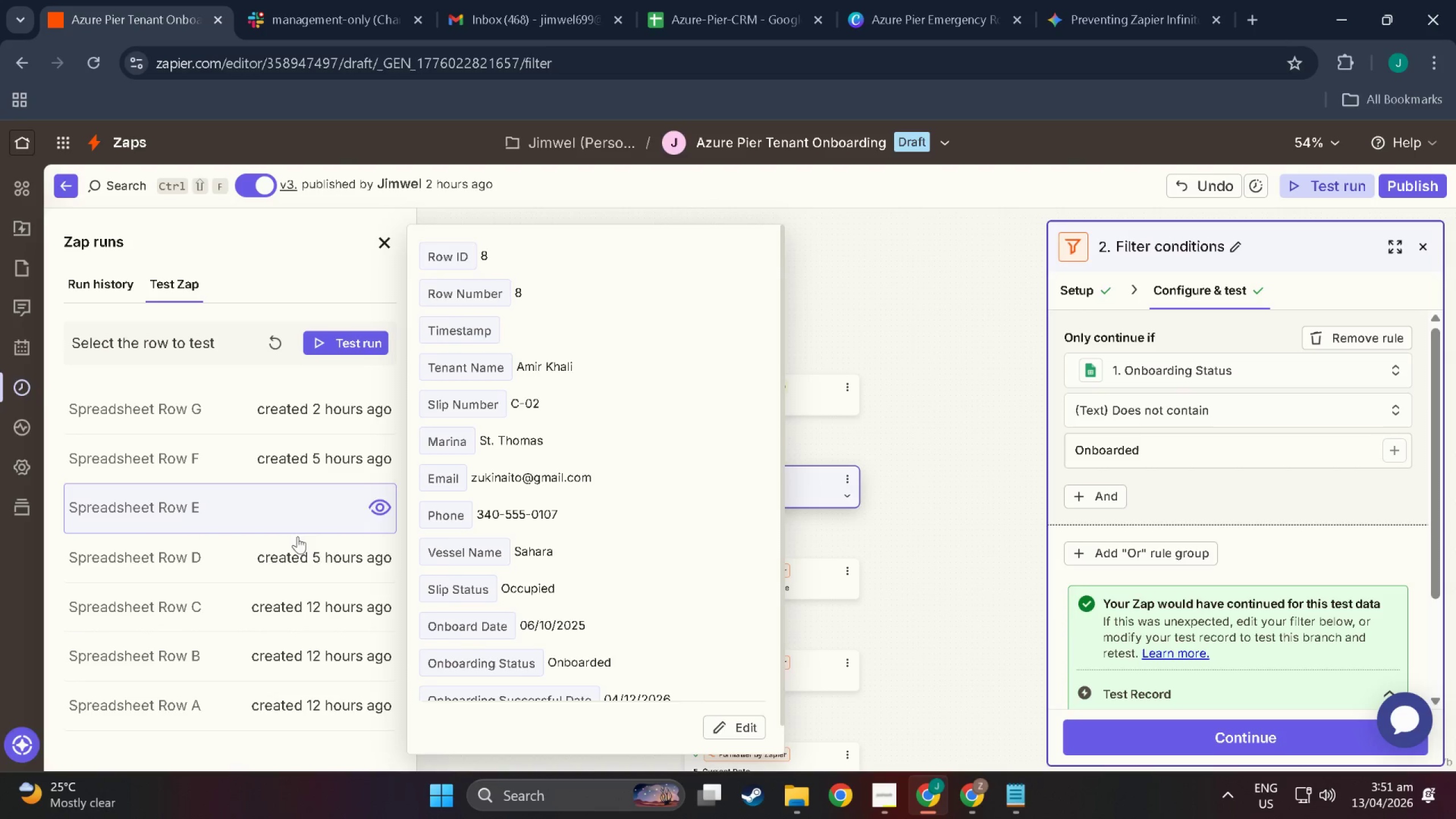 
scroll: coordinate [535, 521], scroll_direction: down, amount: 3.0
 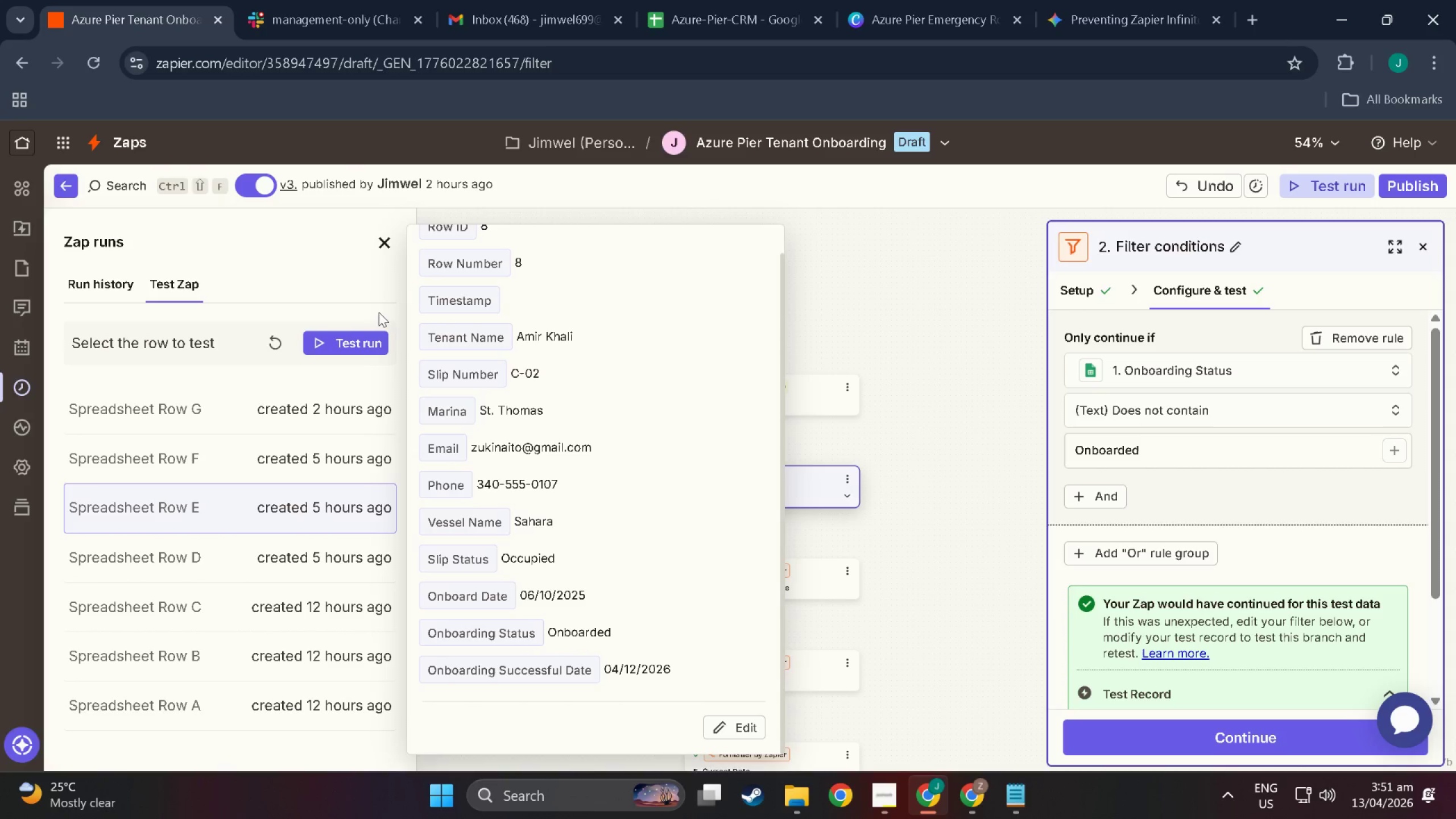 
left_click([361, 336])
 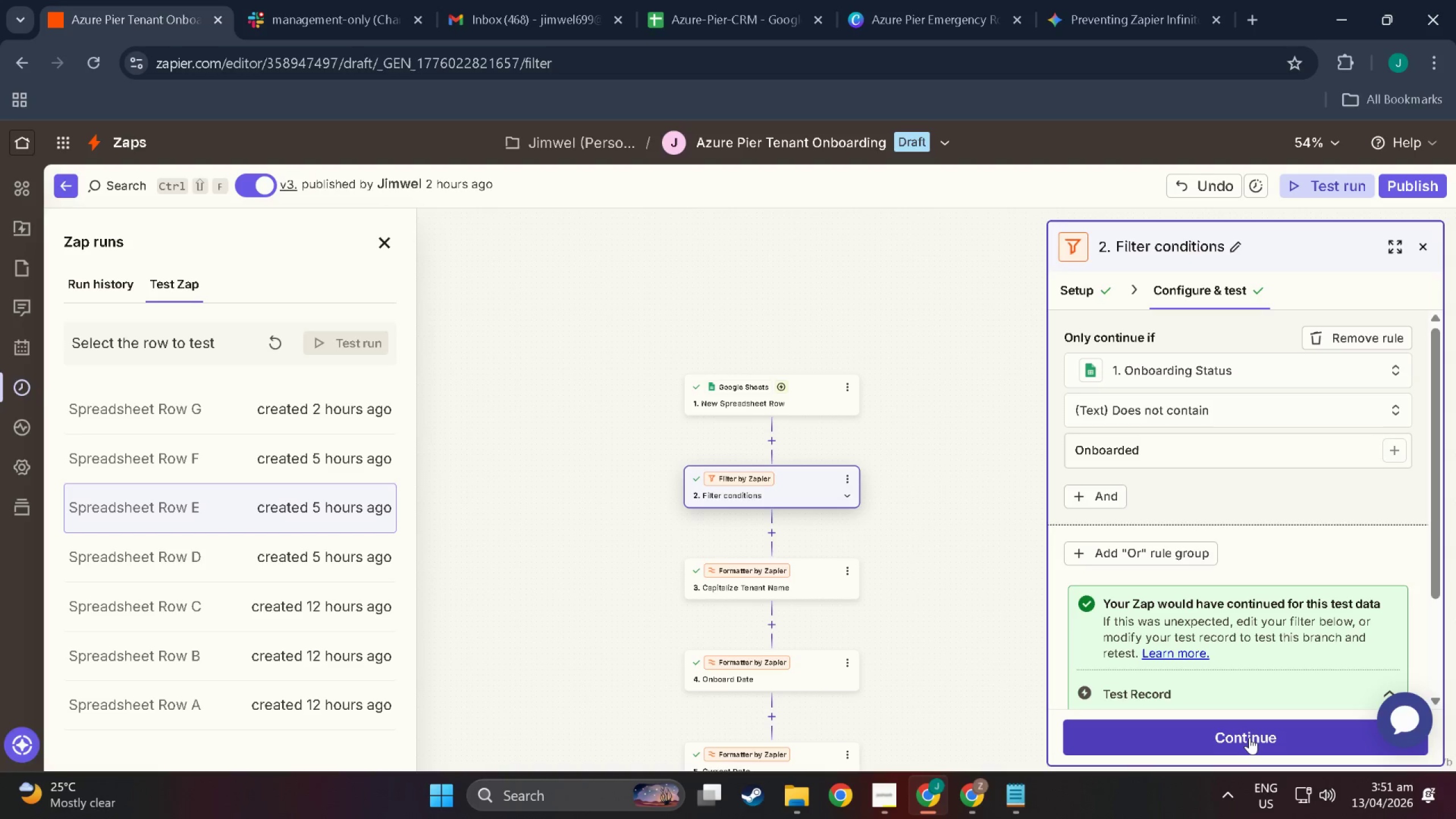 
left_click([1250, 743])
 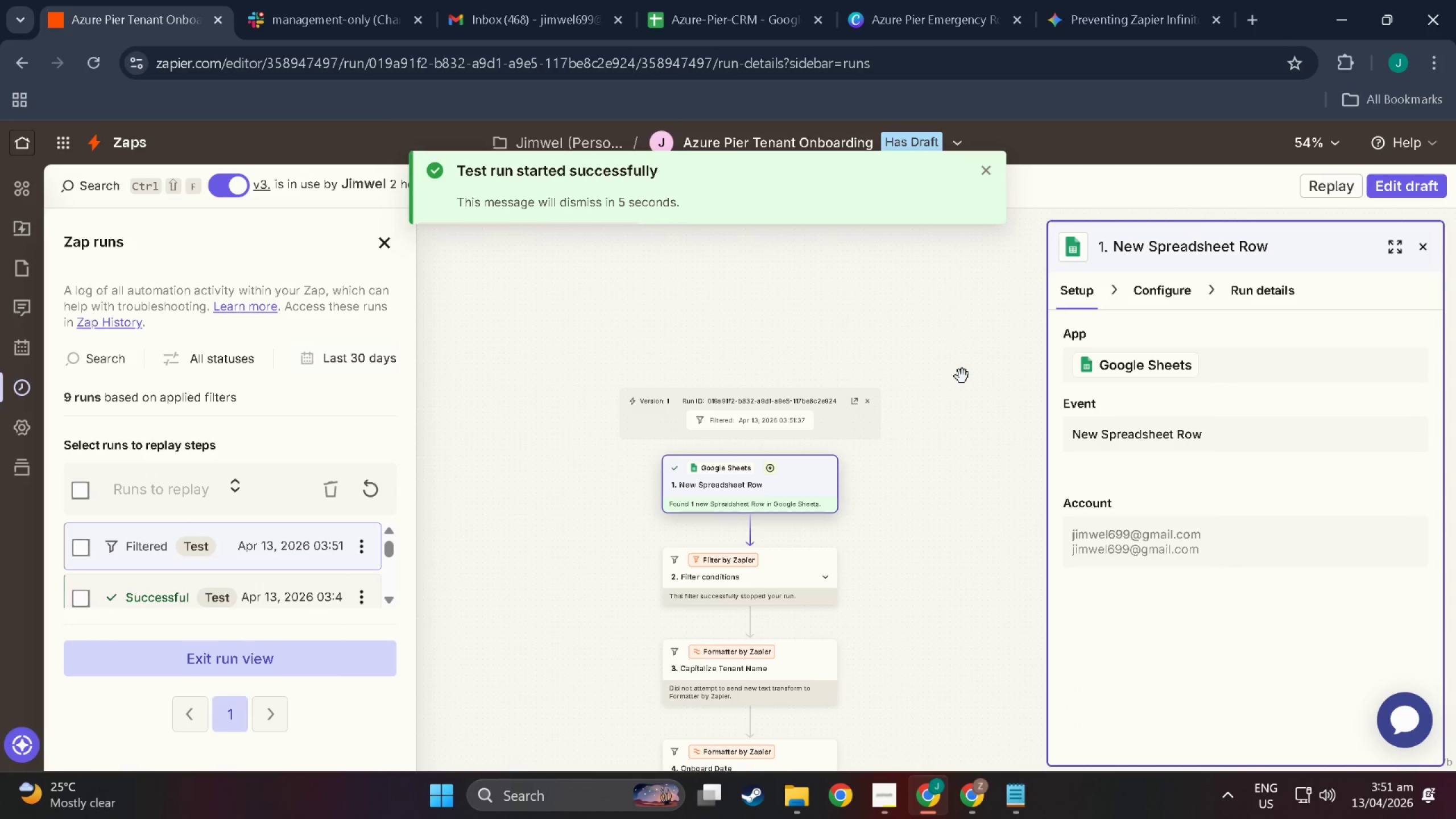 
wait(10.71)
 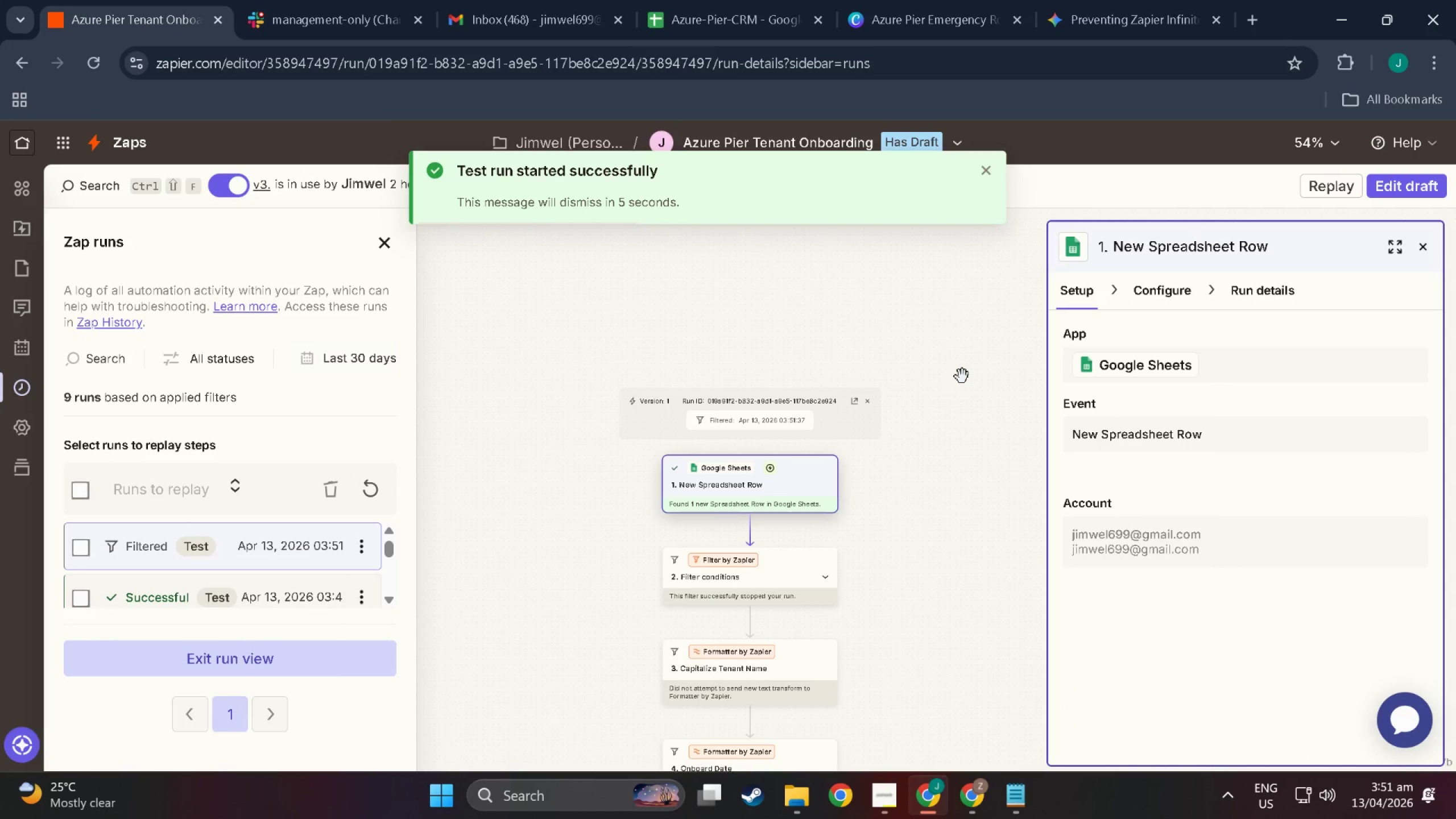 
left_click([67, 139])
 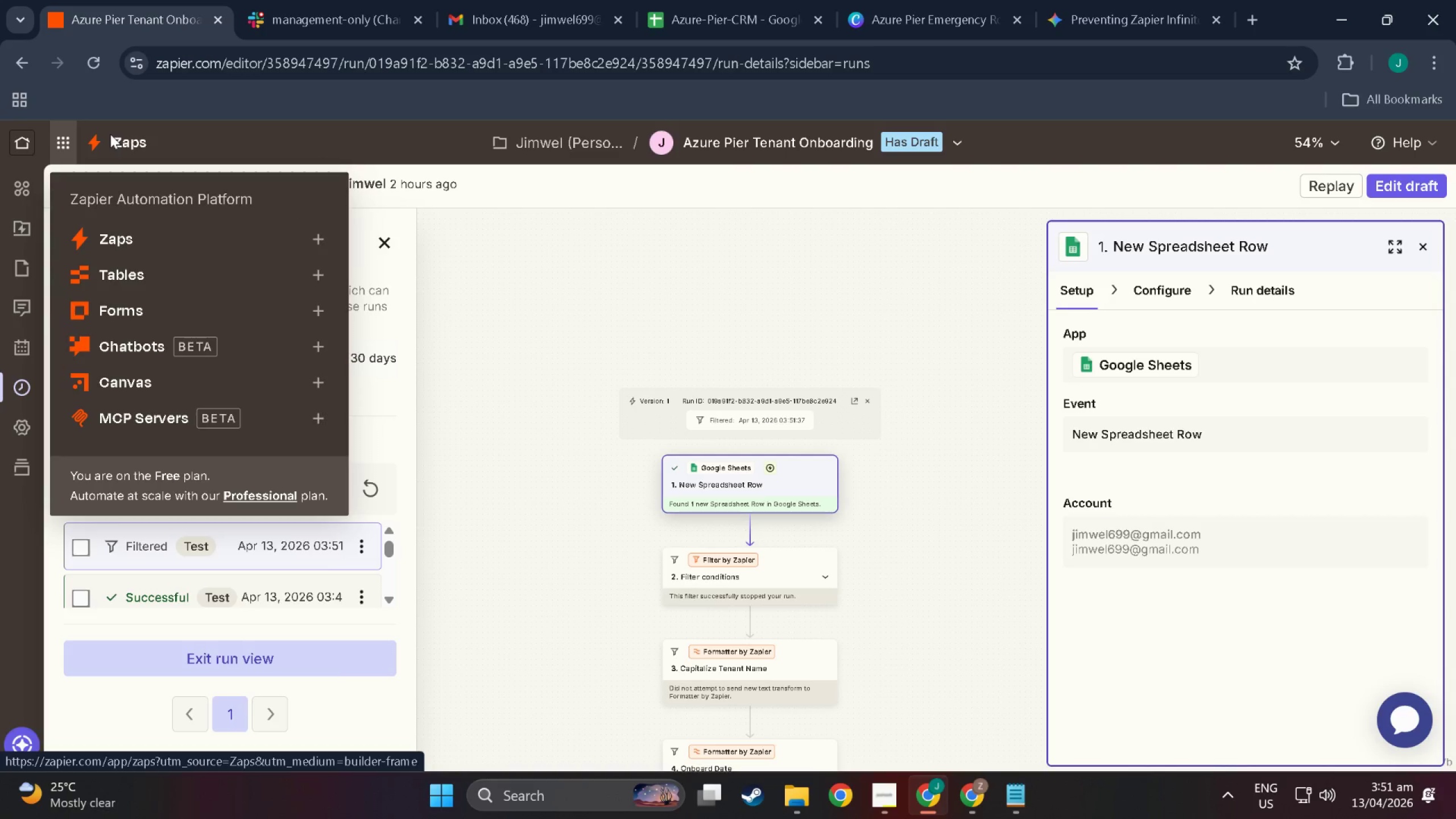 
double_click([133, 149])
 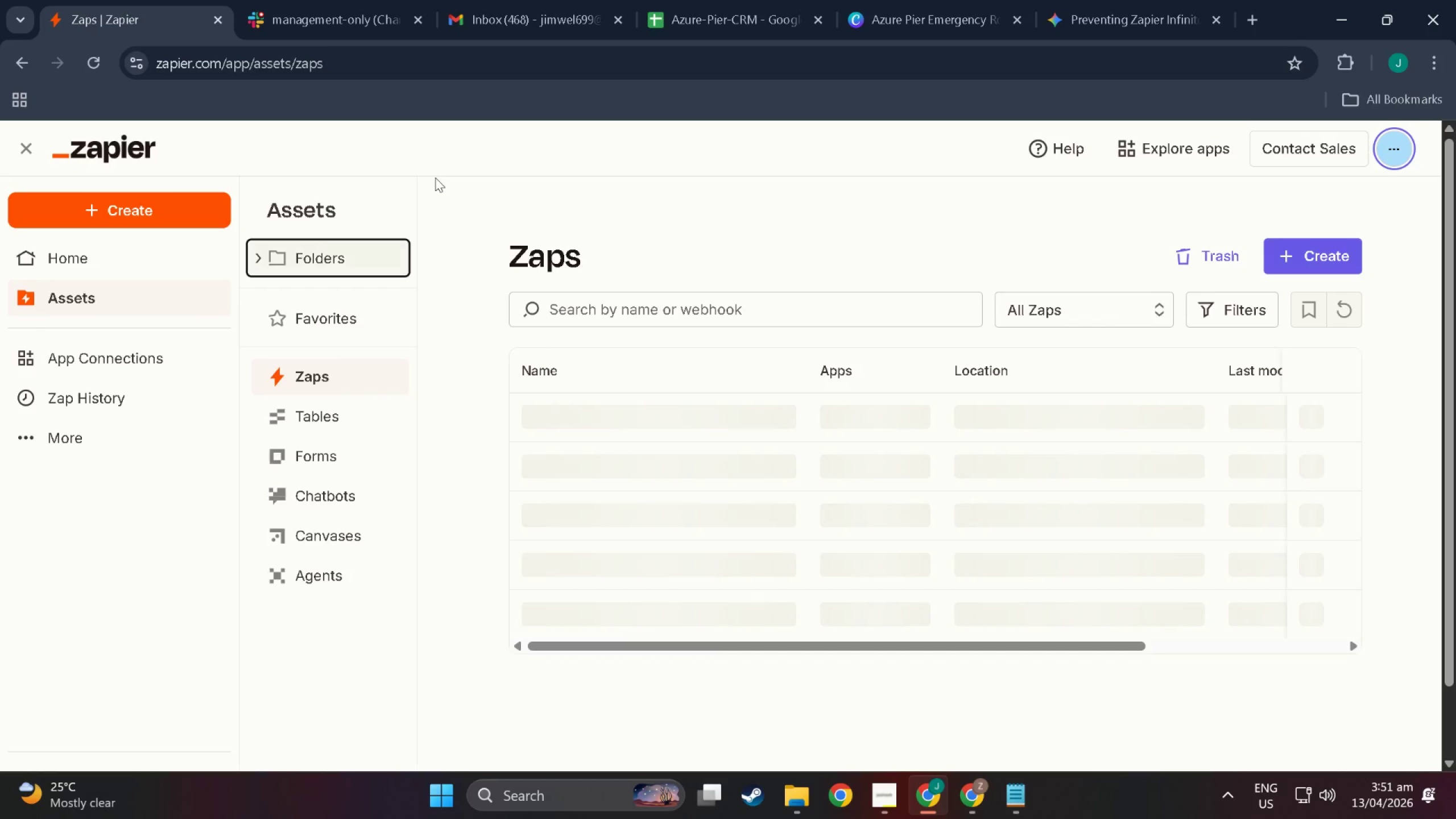 
scroll: coordinate [605, 474], scroll_direction: down, amount: 3.0
 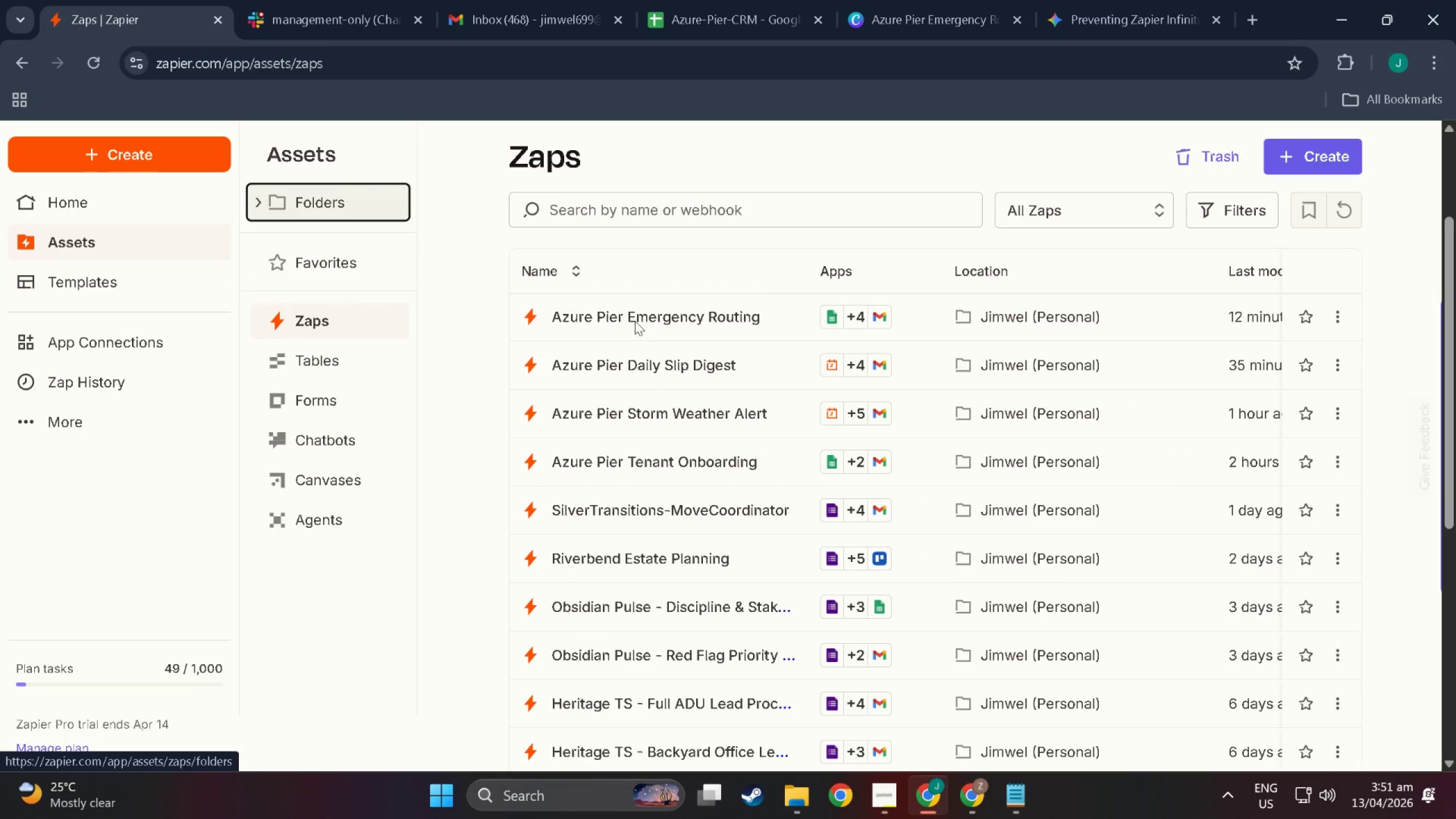 
left_click([635, 320])
 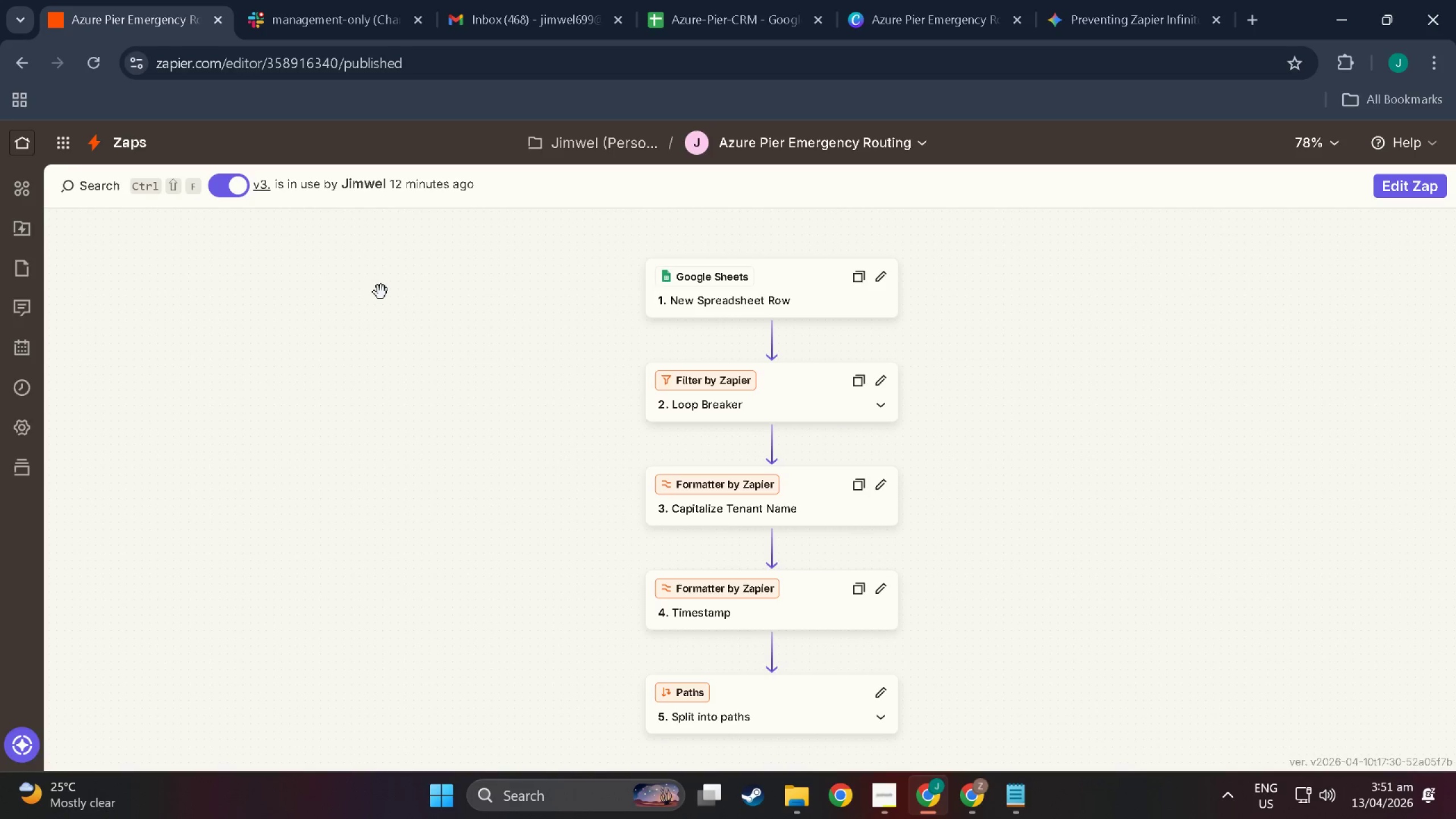 
wait(9.8)
 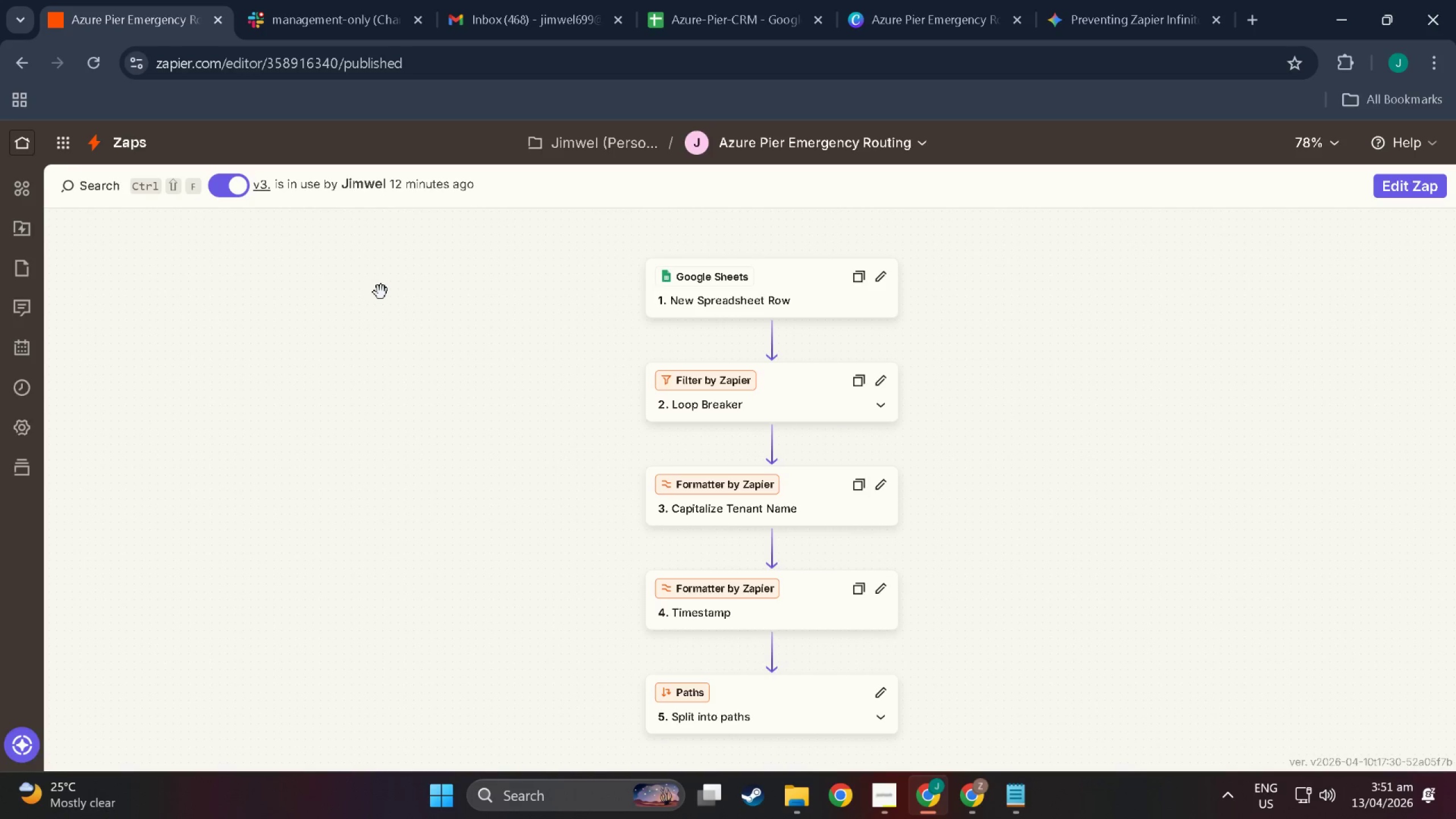 
left_click([758, 392])
 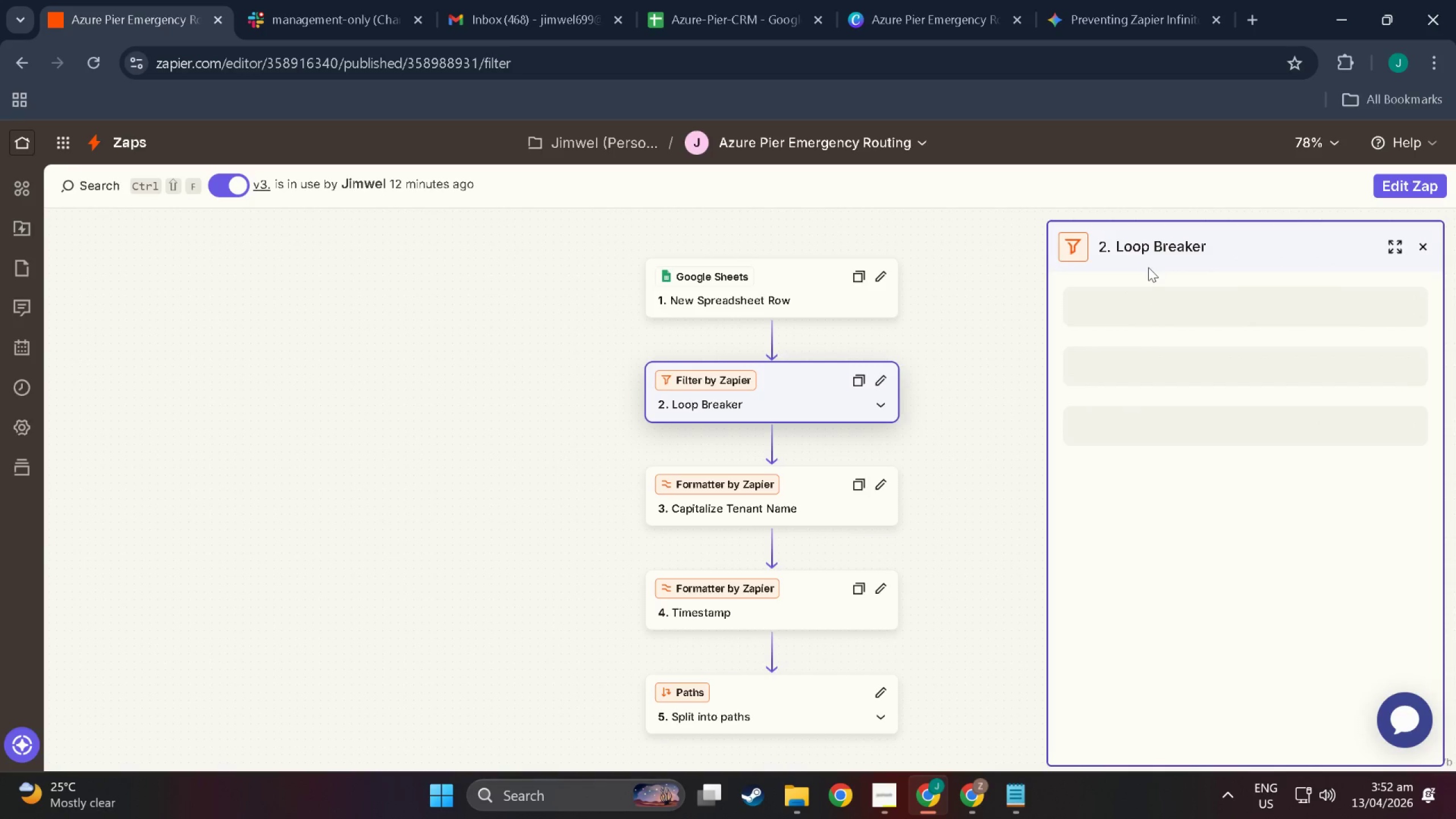 
mouse_move([1122, 276])
 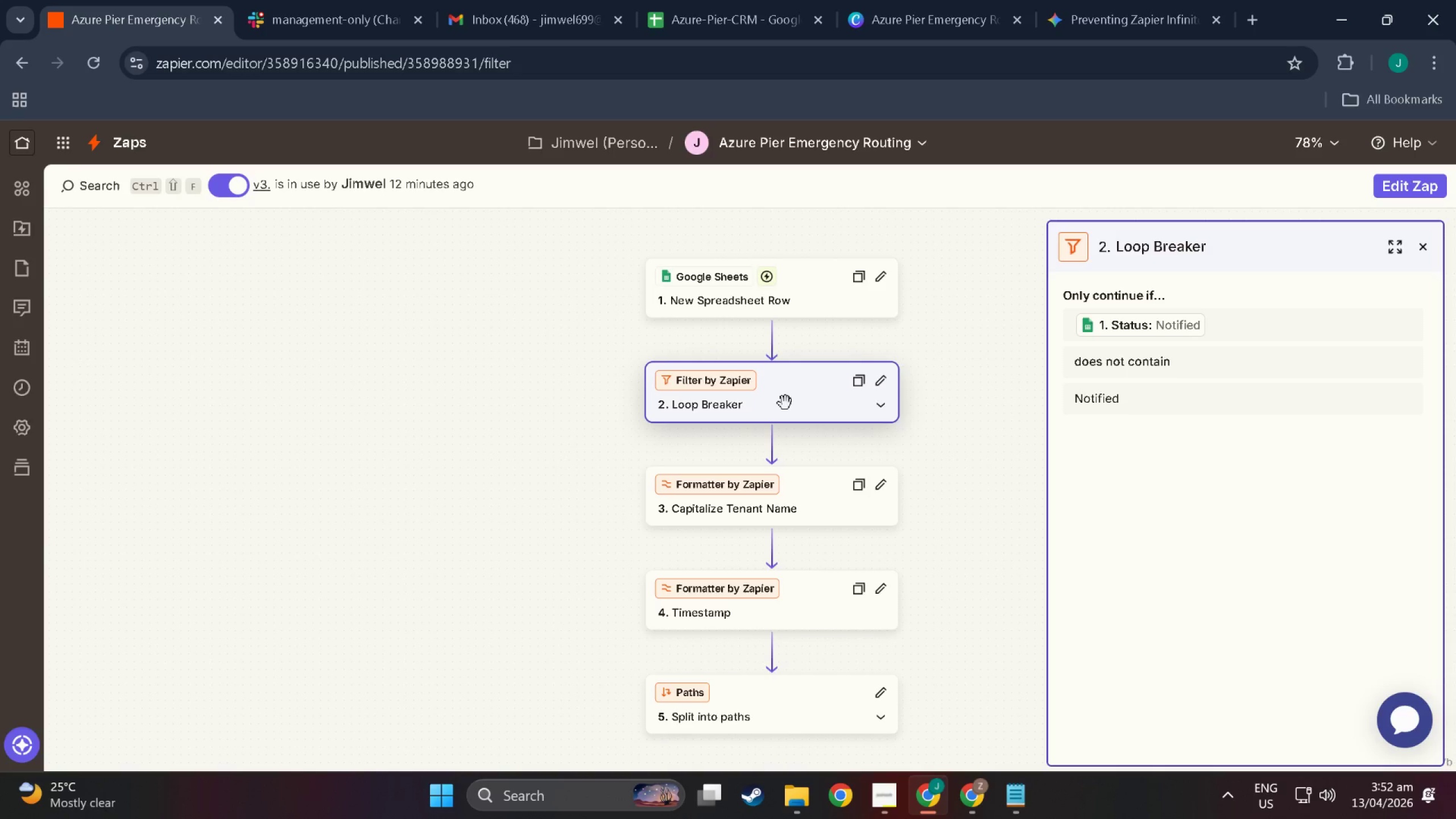 
wait(10.01)
 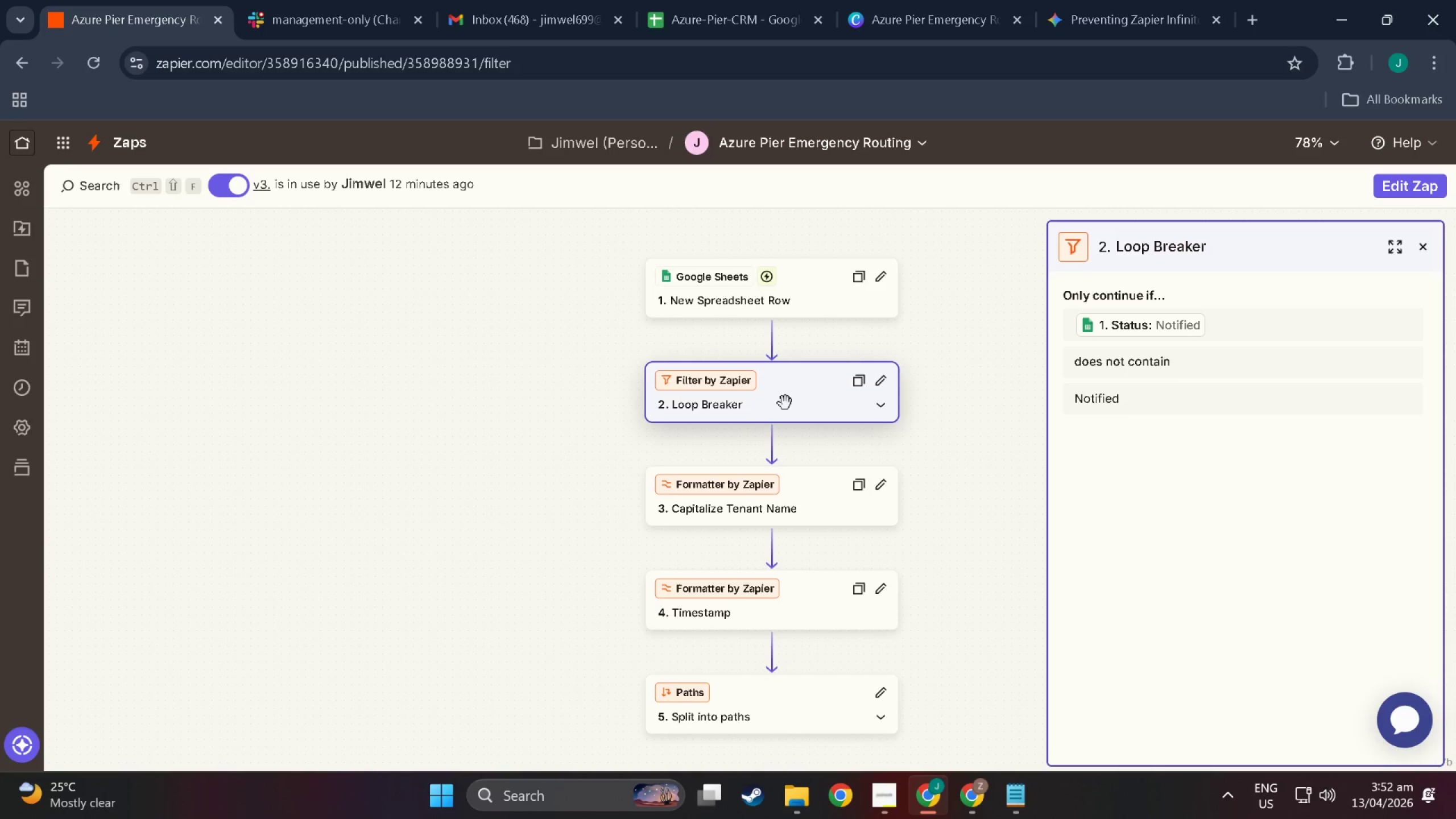 
left_click([13, 394])
 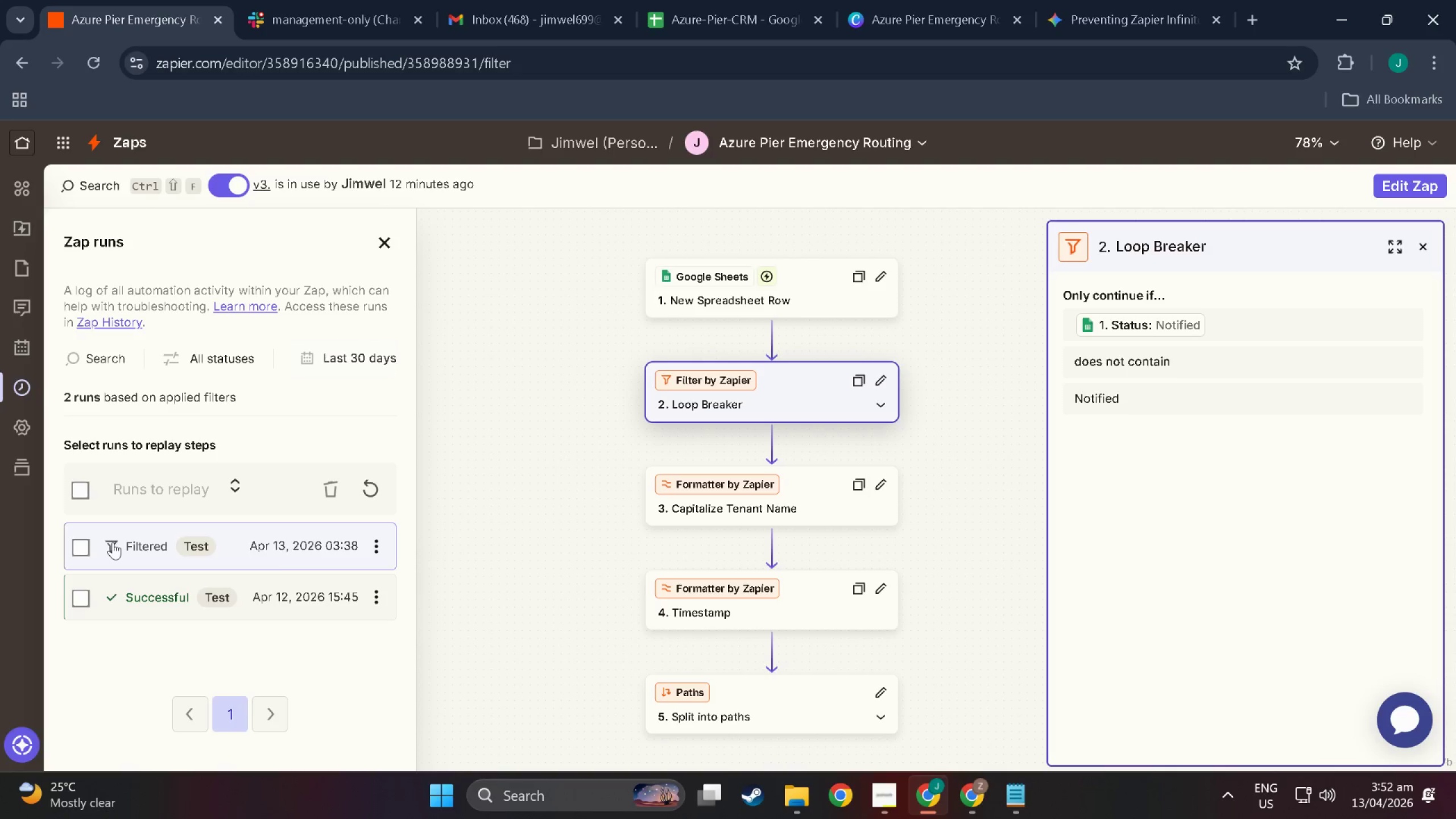 
mouse_move([712, 27])
 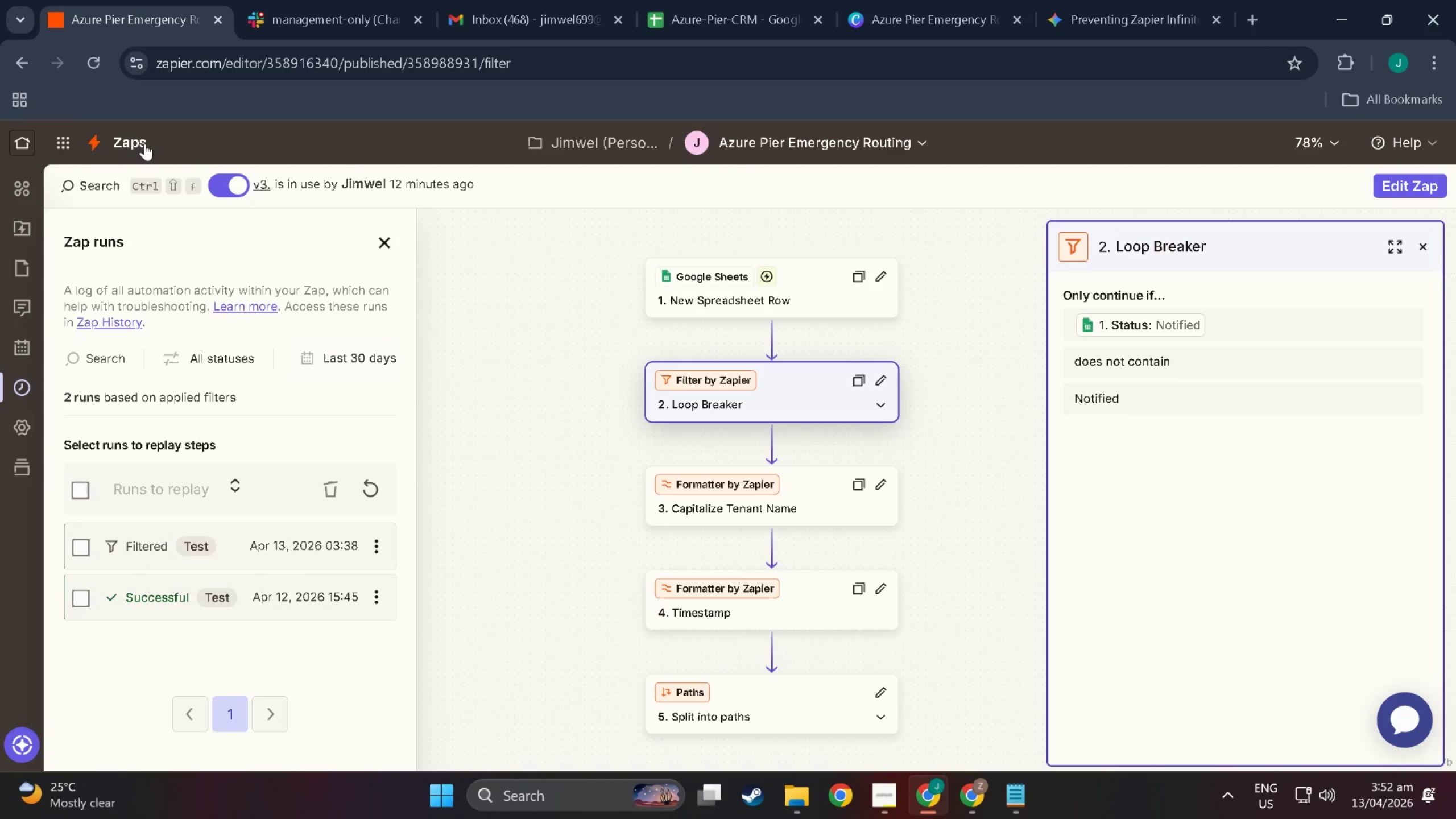 
left_click([127, 140])
 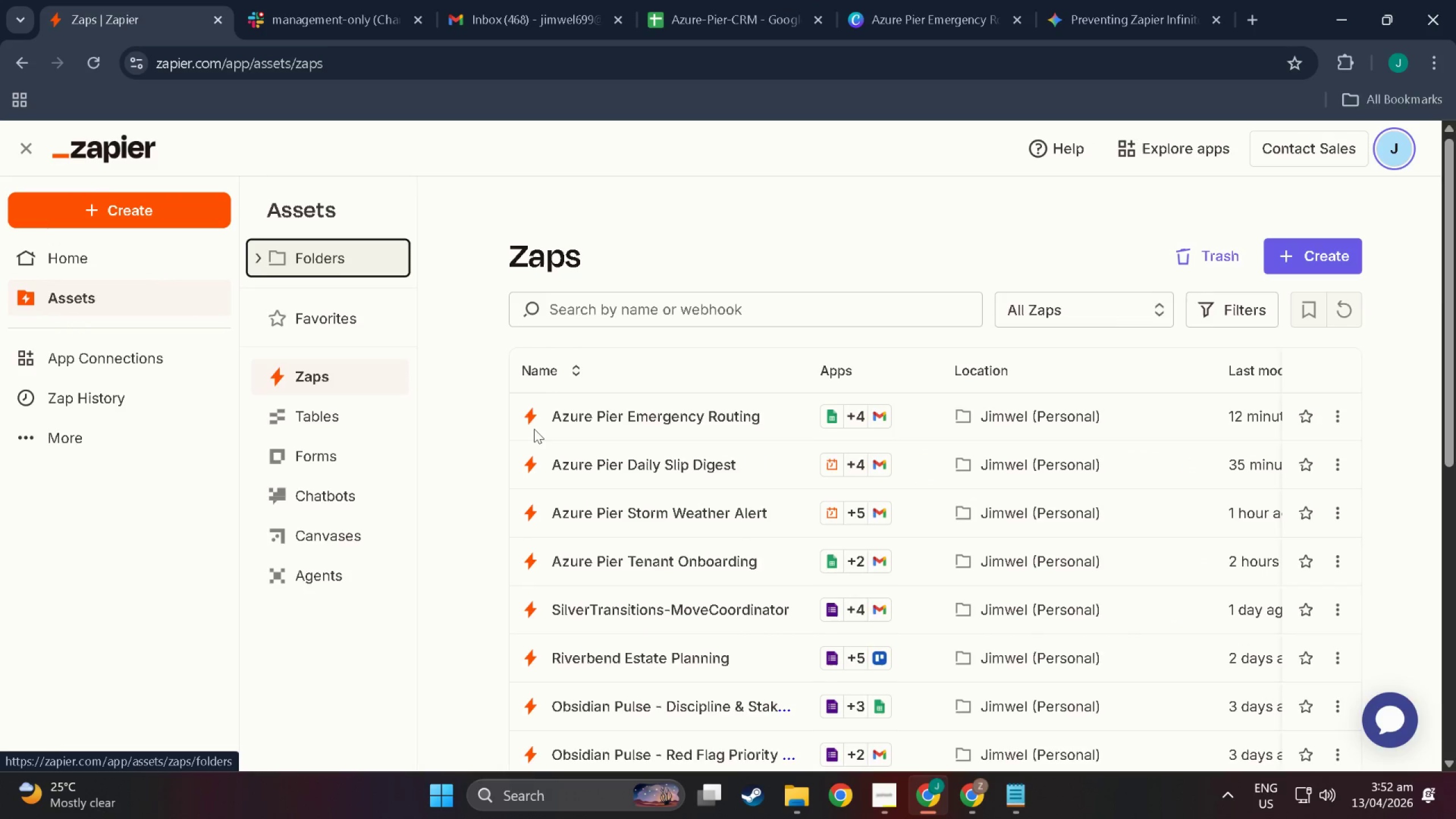 
scroll: coordinate [681, 419], scroll_direction: down, amount: 6.0
 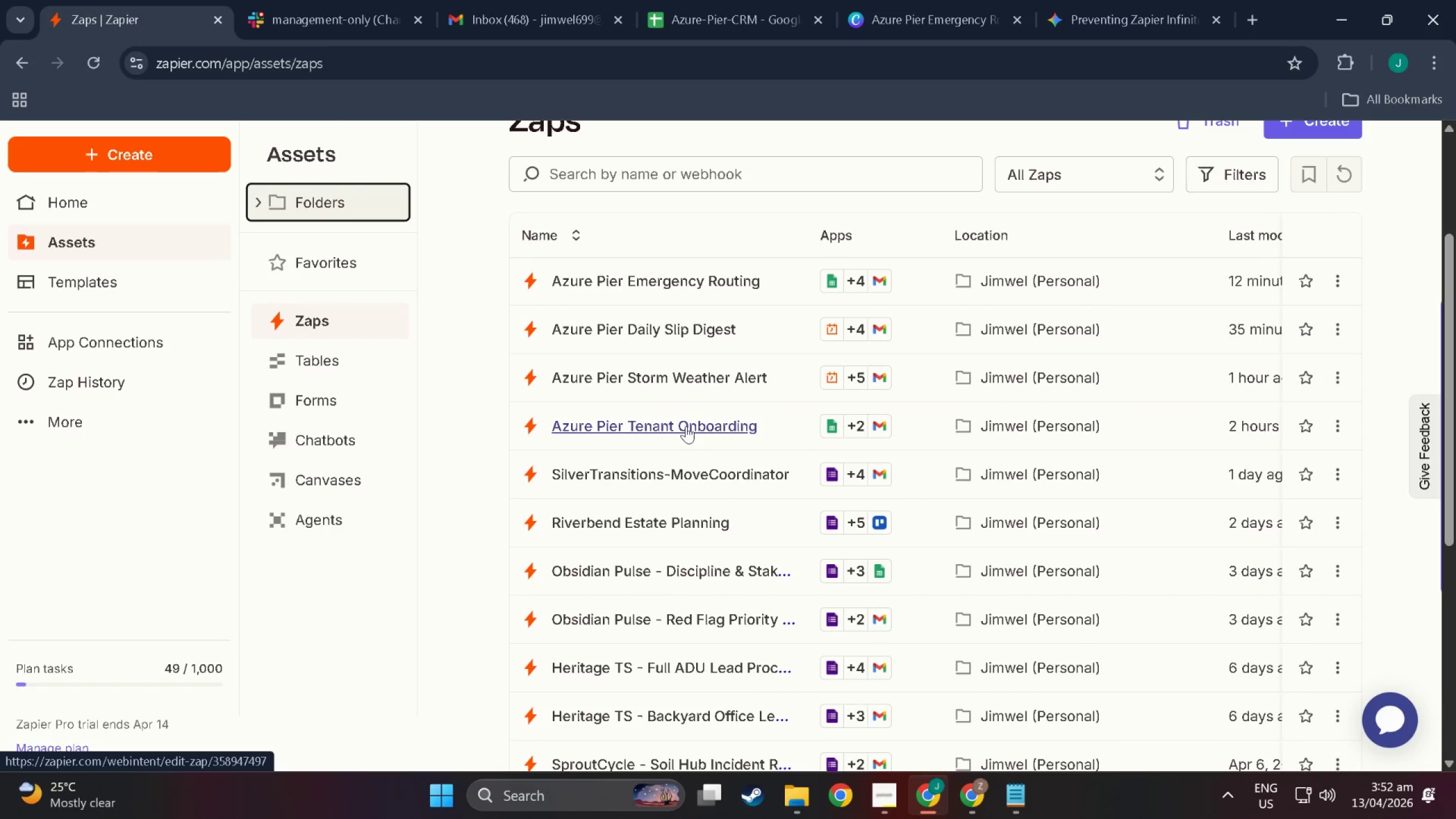 
wait(7.74)
 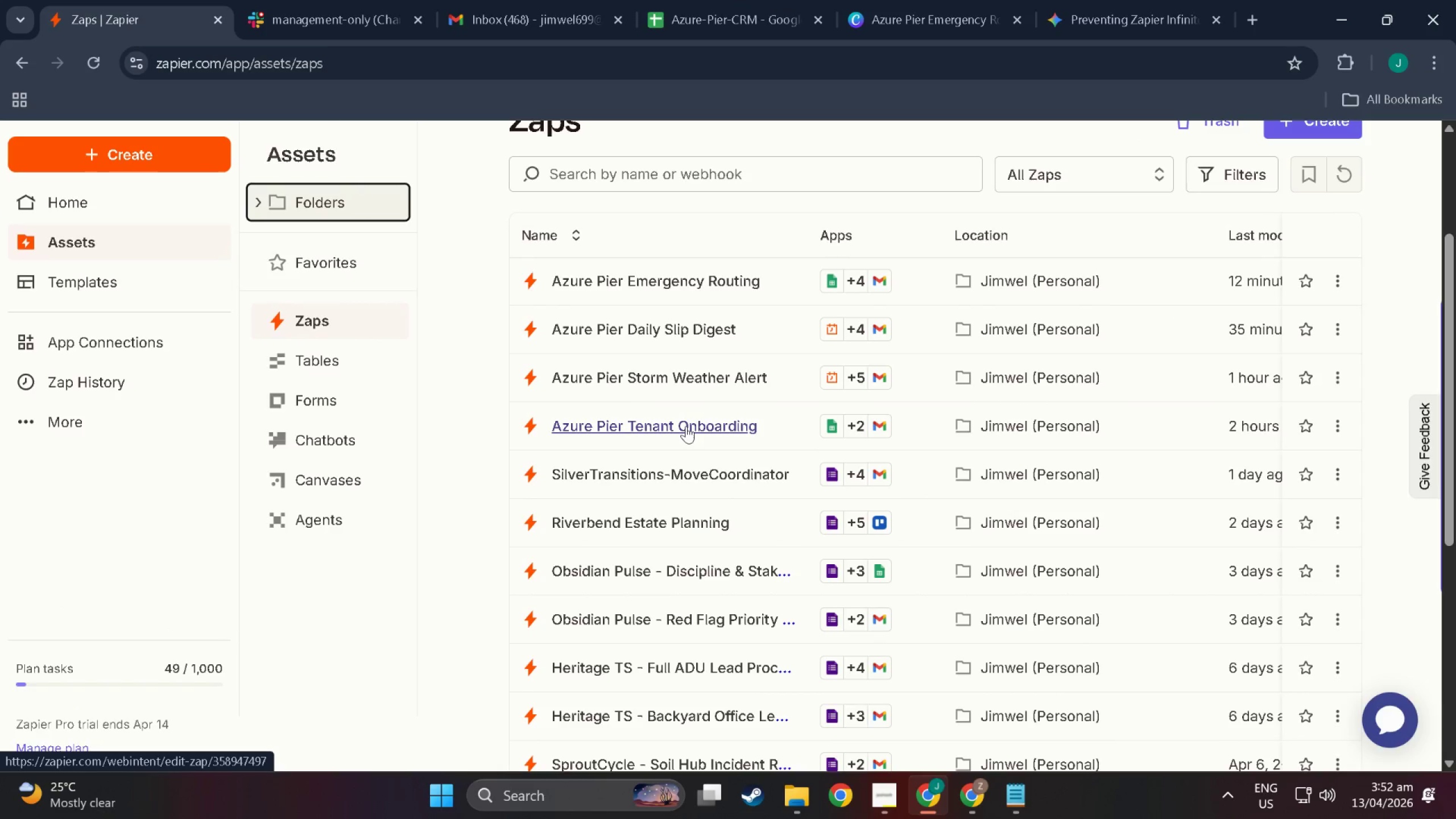 
double_click([652, 419])
 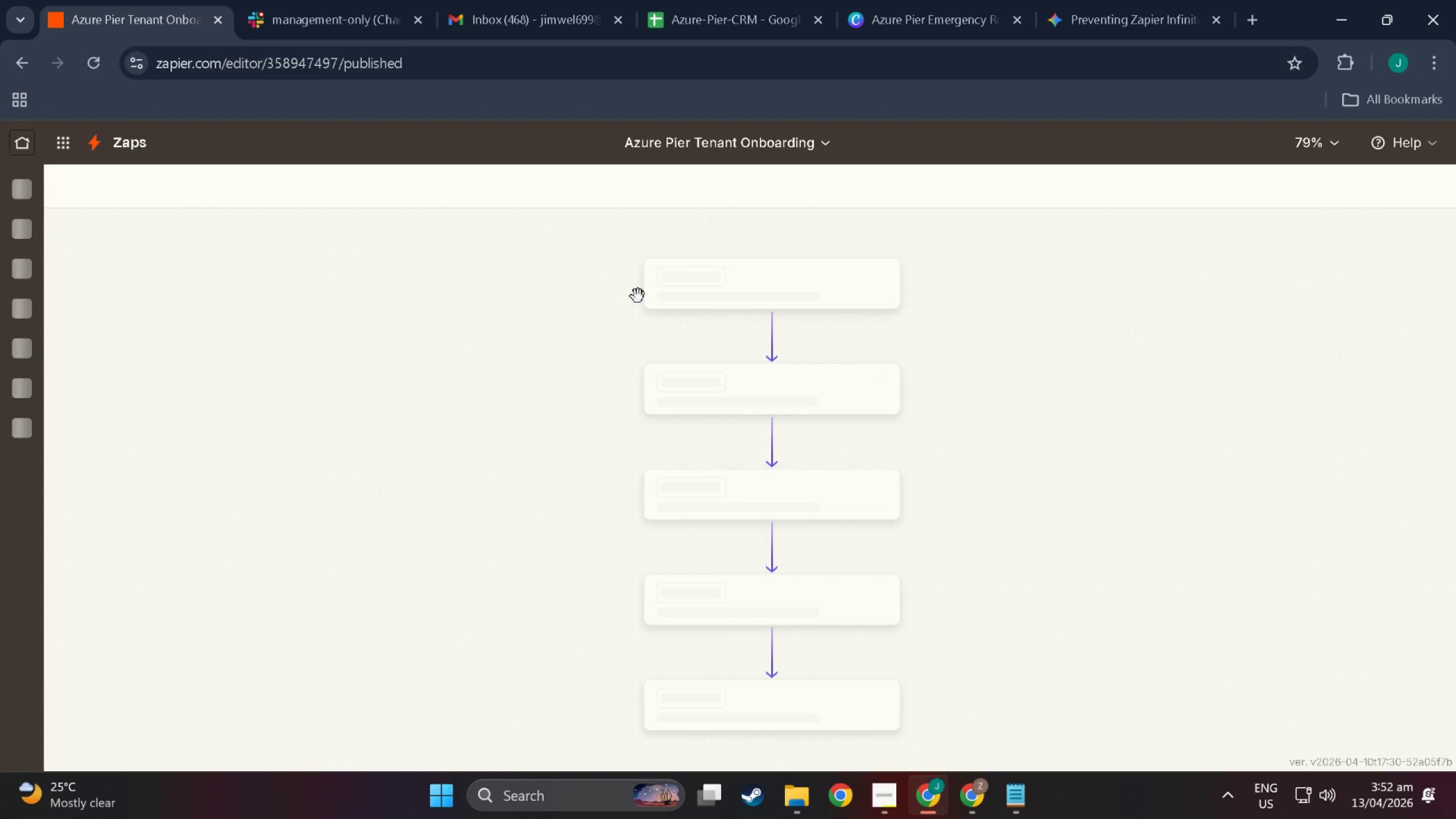 
scroll: coordinate [684, 414], scroll_direction: down, amount: 34.0
 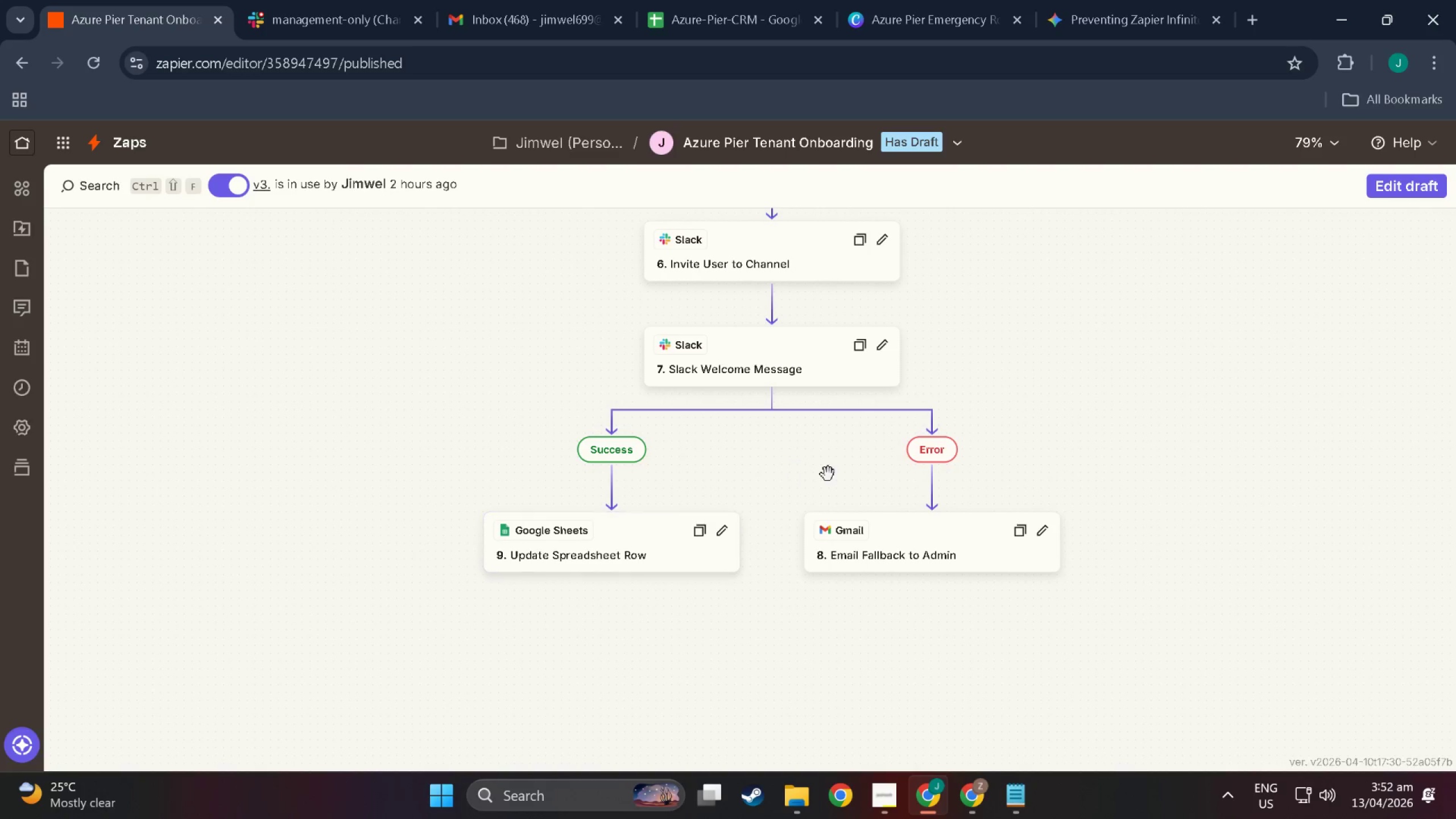 
scroll: coordinate [695, 449], scroll_direction: up, amount: 36.0
 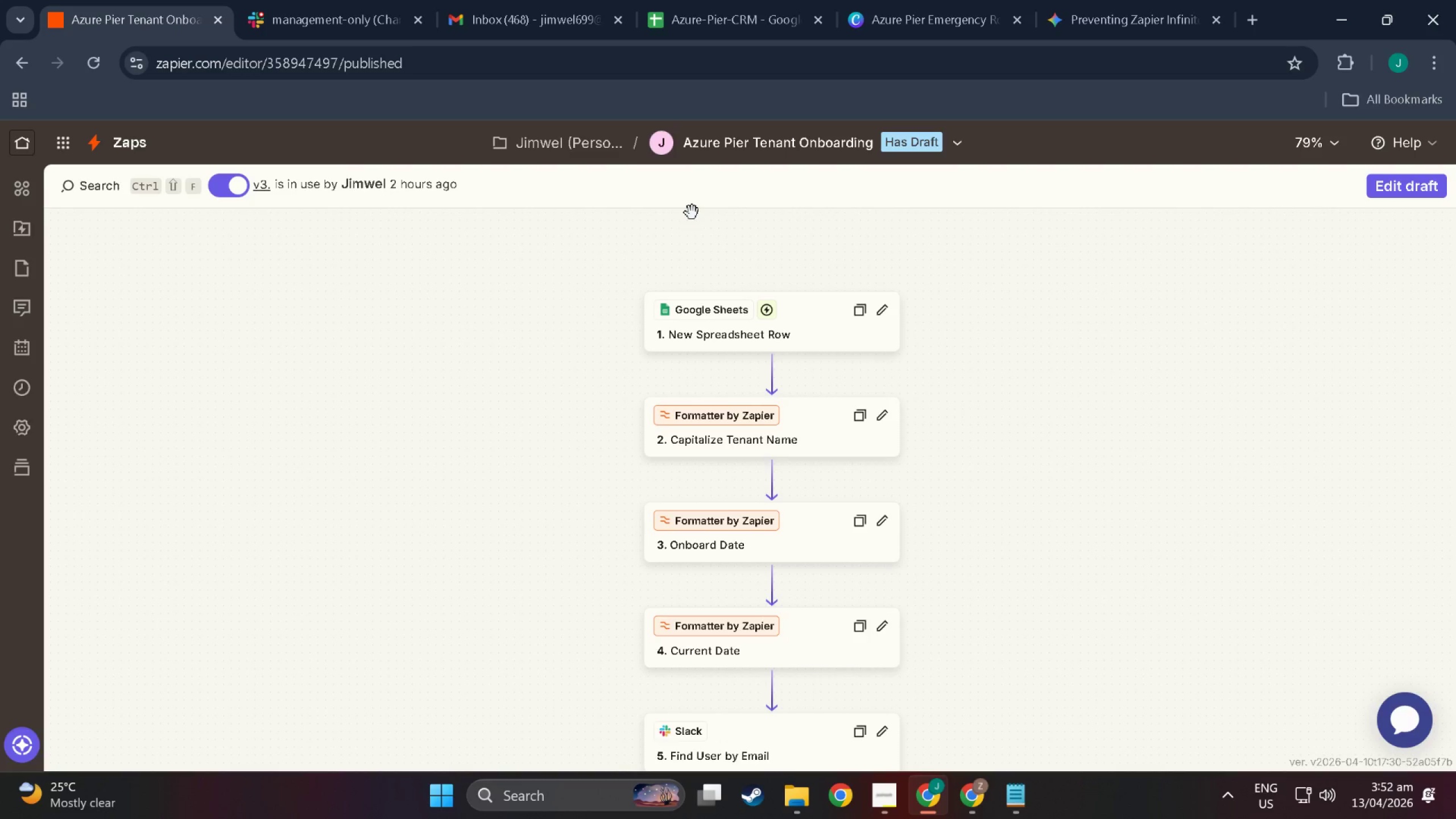 
wait(6.4)
 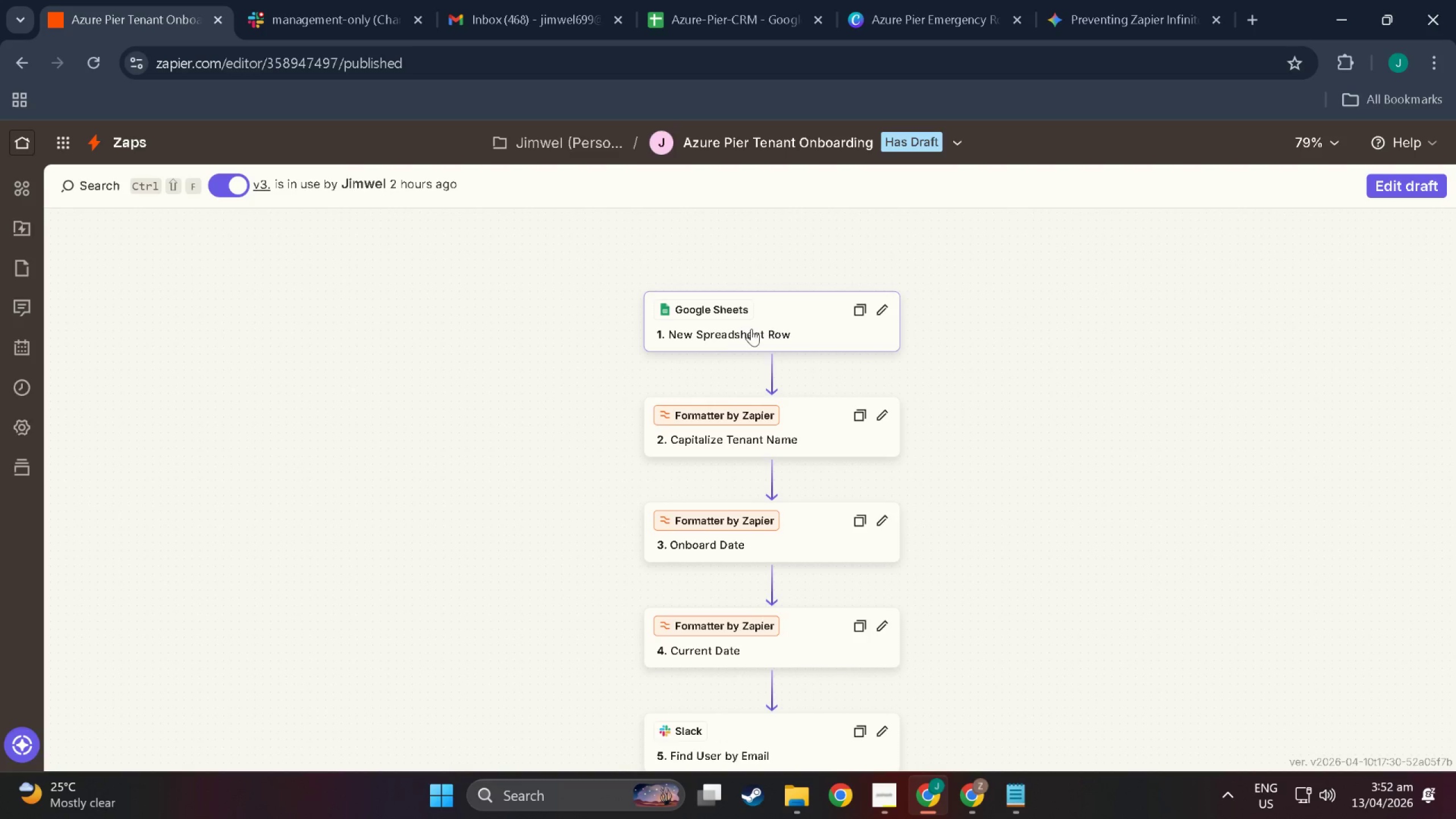 
scroll: coordinate [679, 367], scroll_direction: down, amount: 9.0
 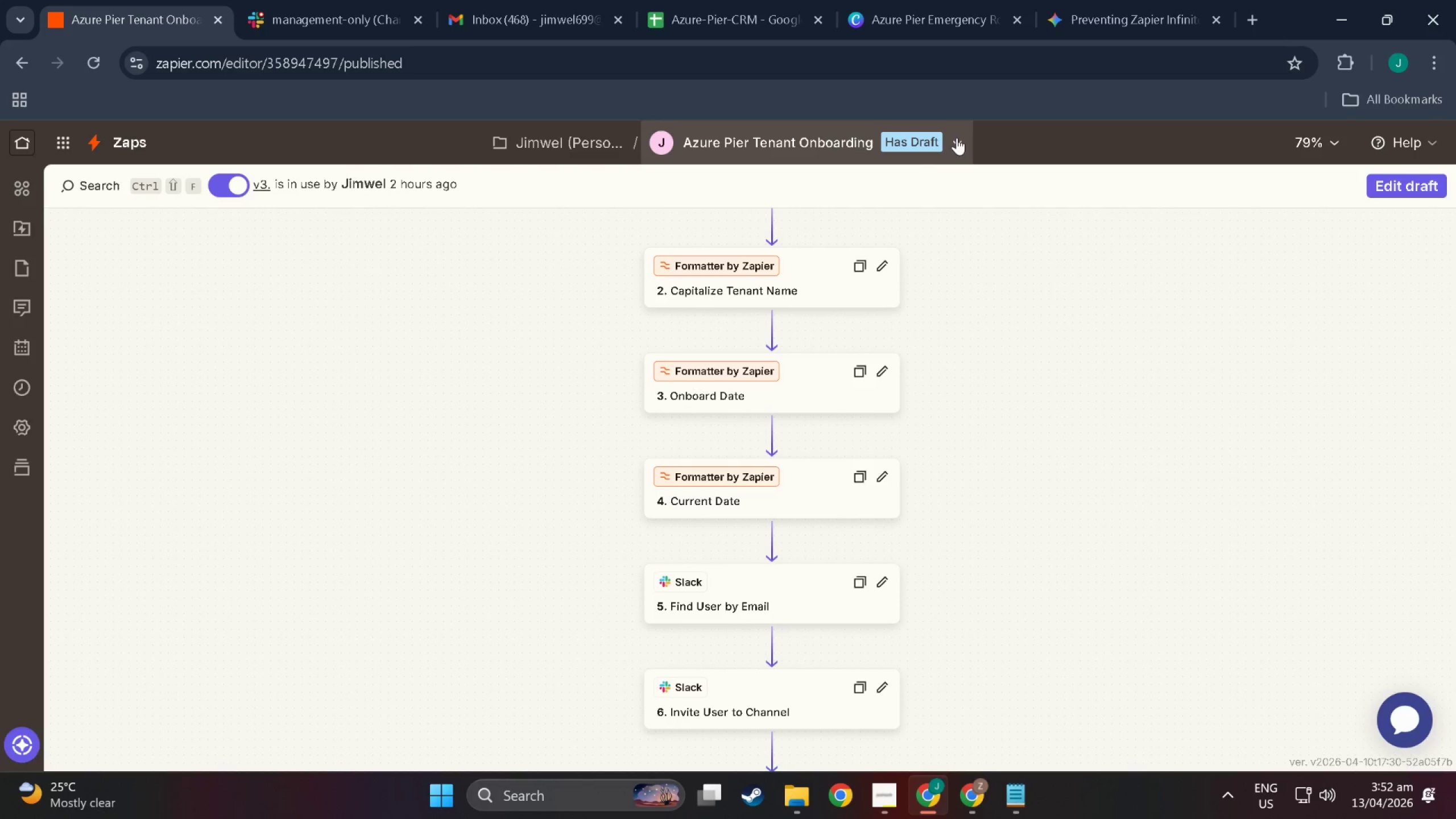 
left_click([957, 138])
 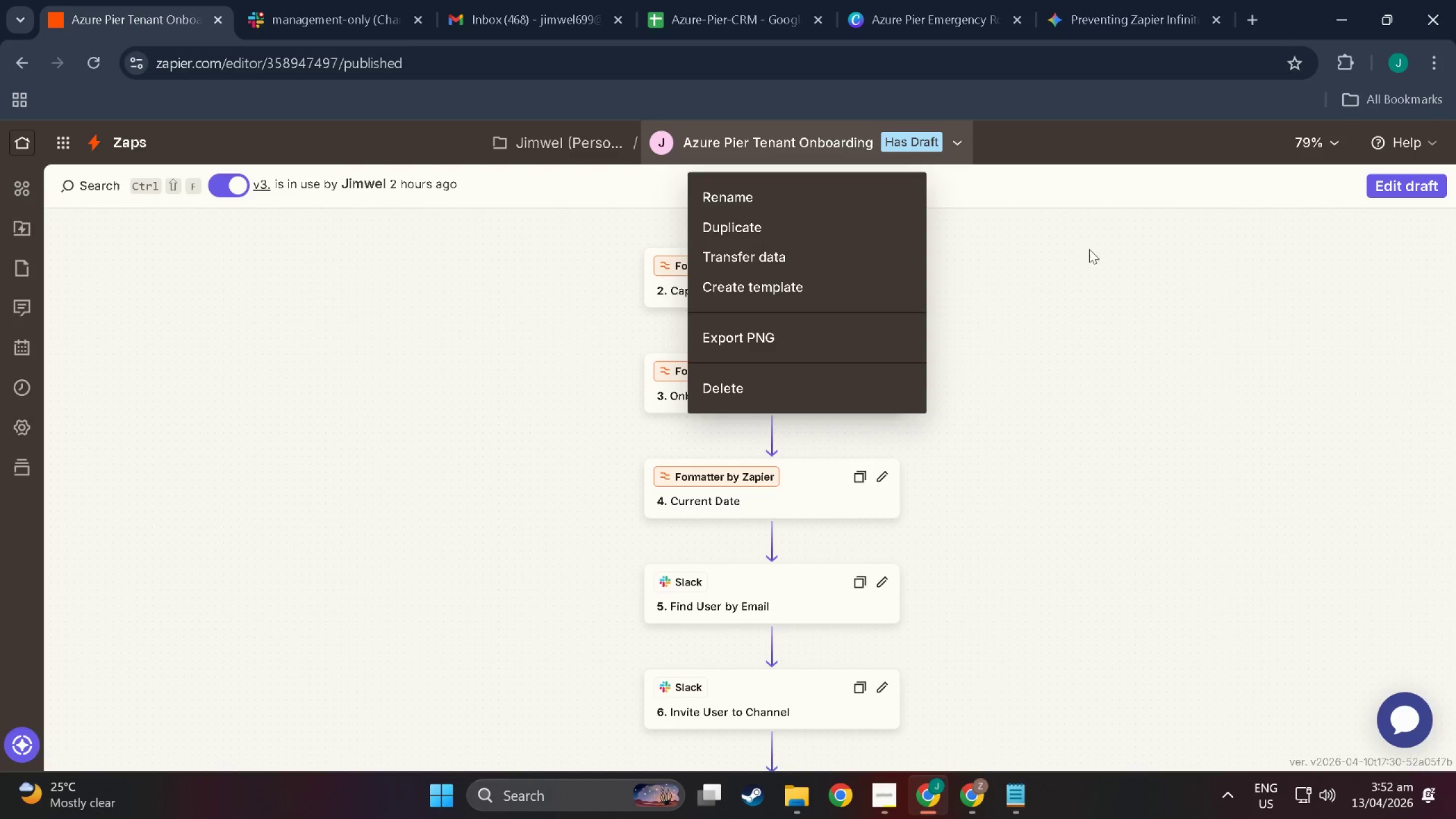 
left_click_drag(start_coordinate=[1130, 231], to_coordinate=[1138, 228])
 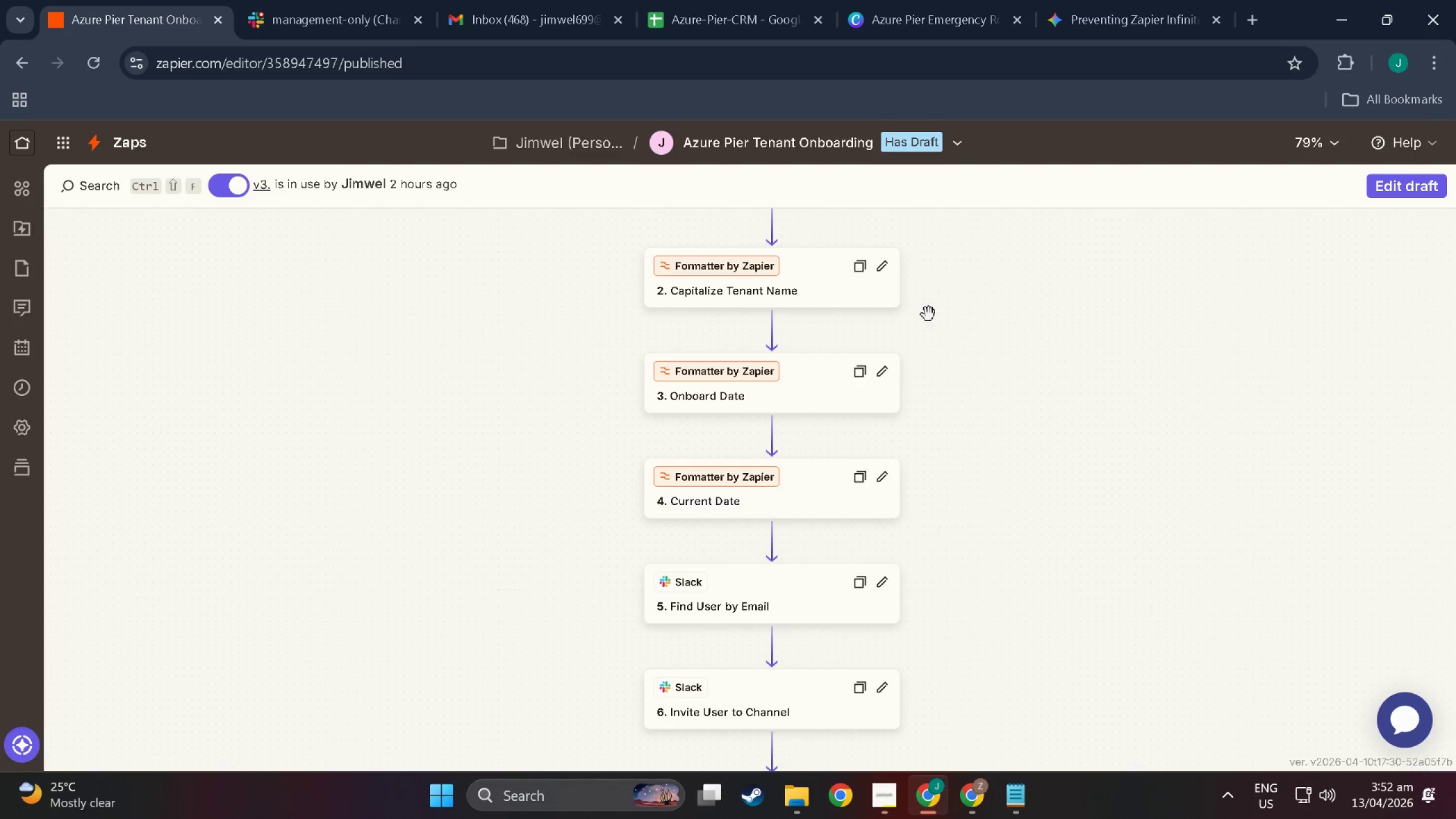 
scroll: coordinate [838, 356], scroll_direction: up, amount: 13.0
 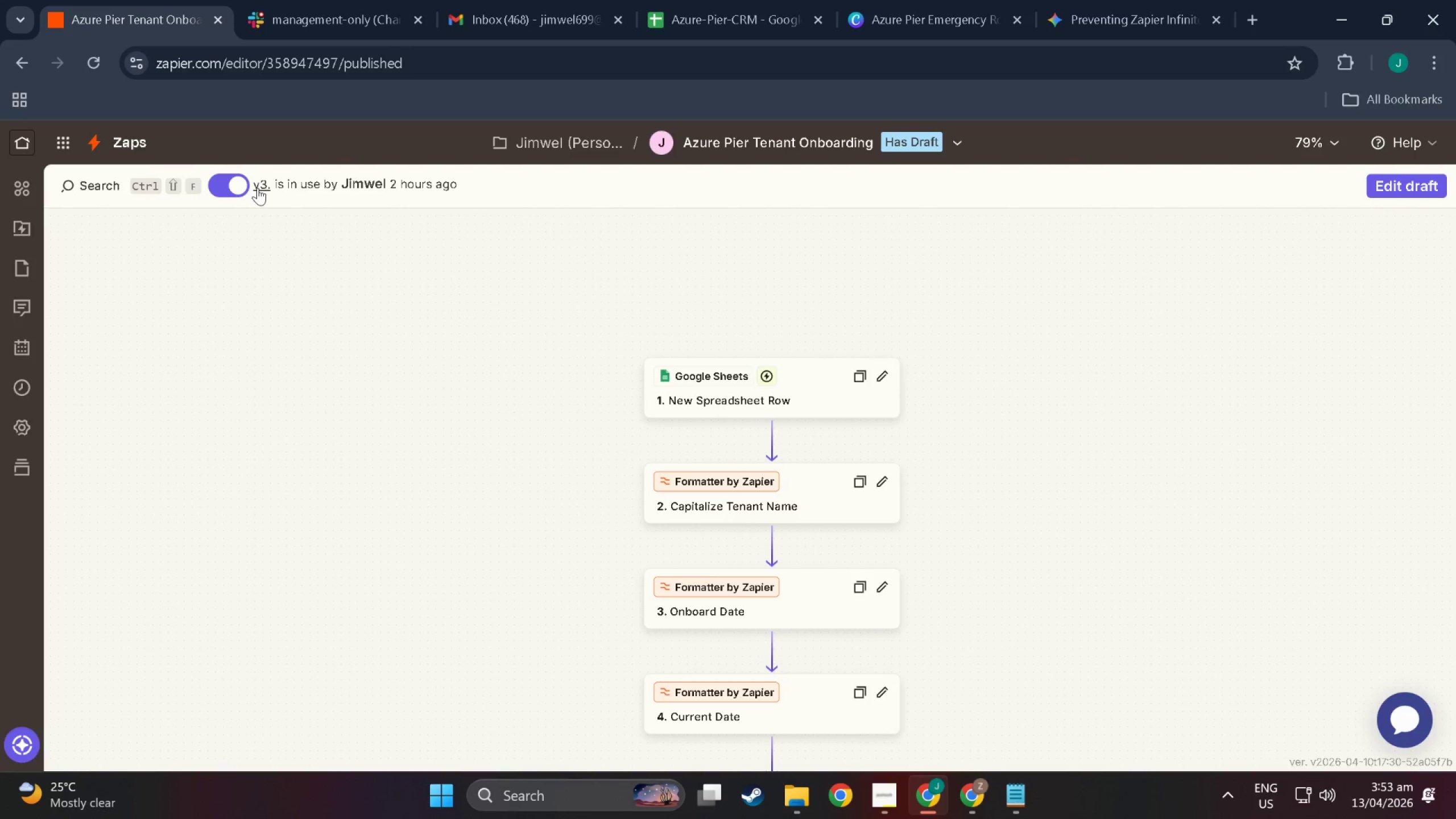 
left_click([258, 188])
 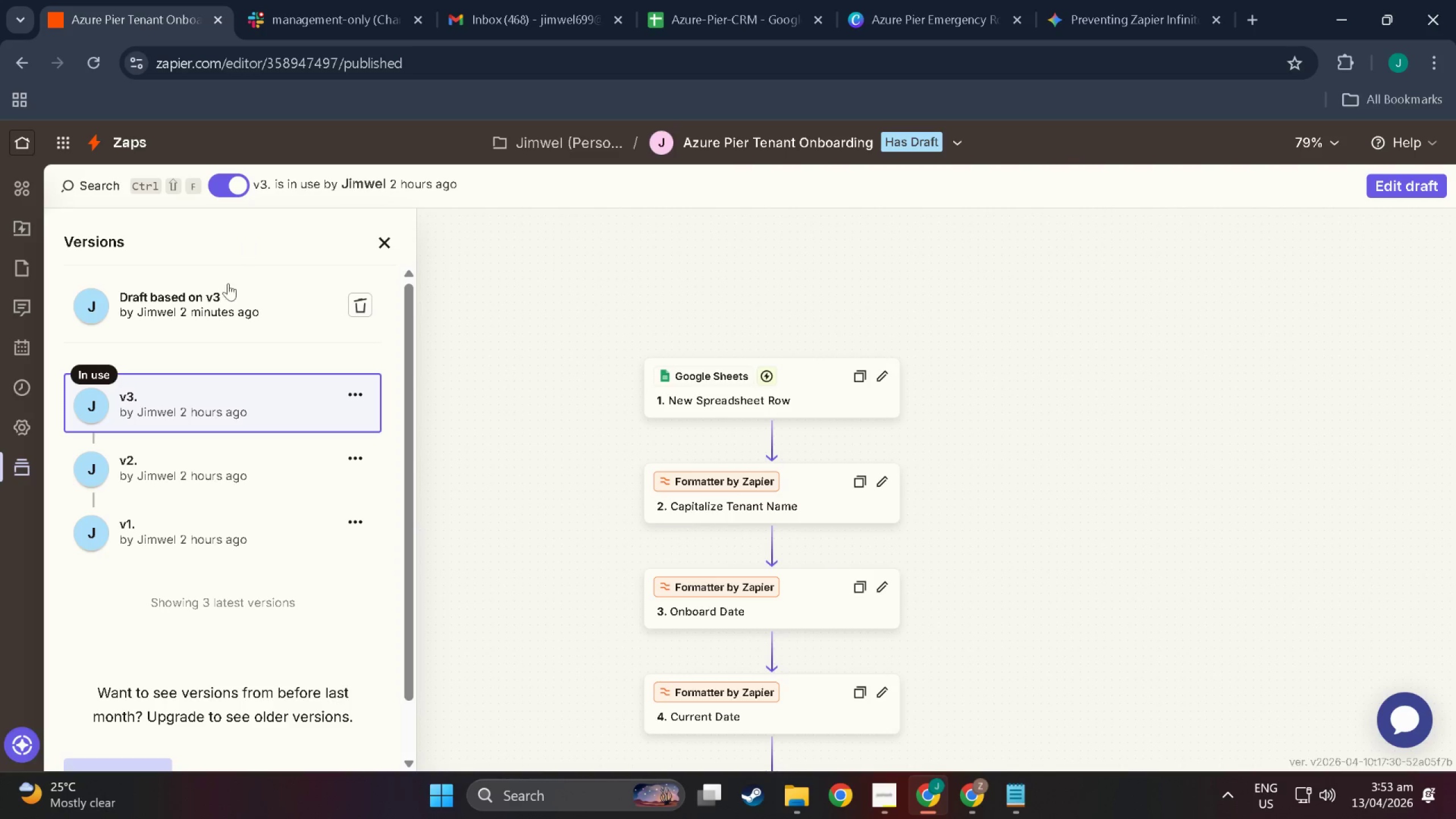 
left_click([205, 313])
 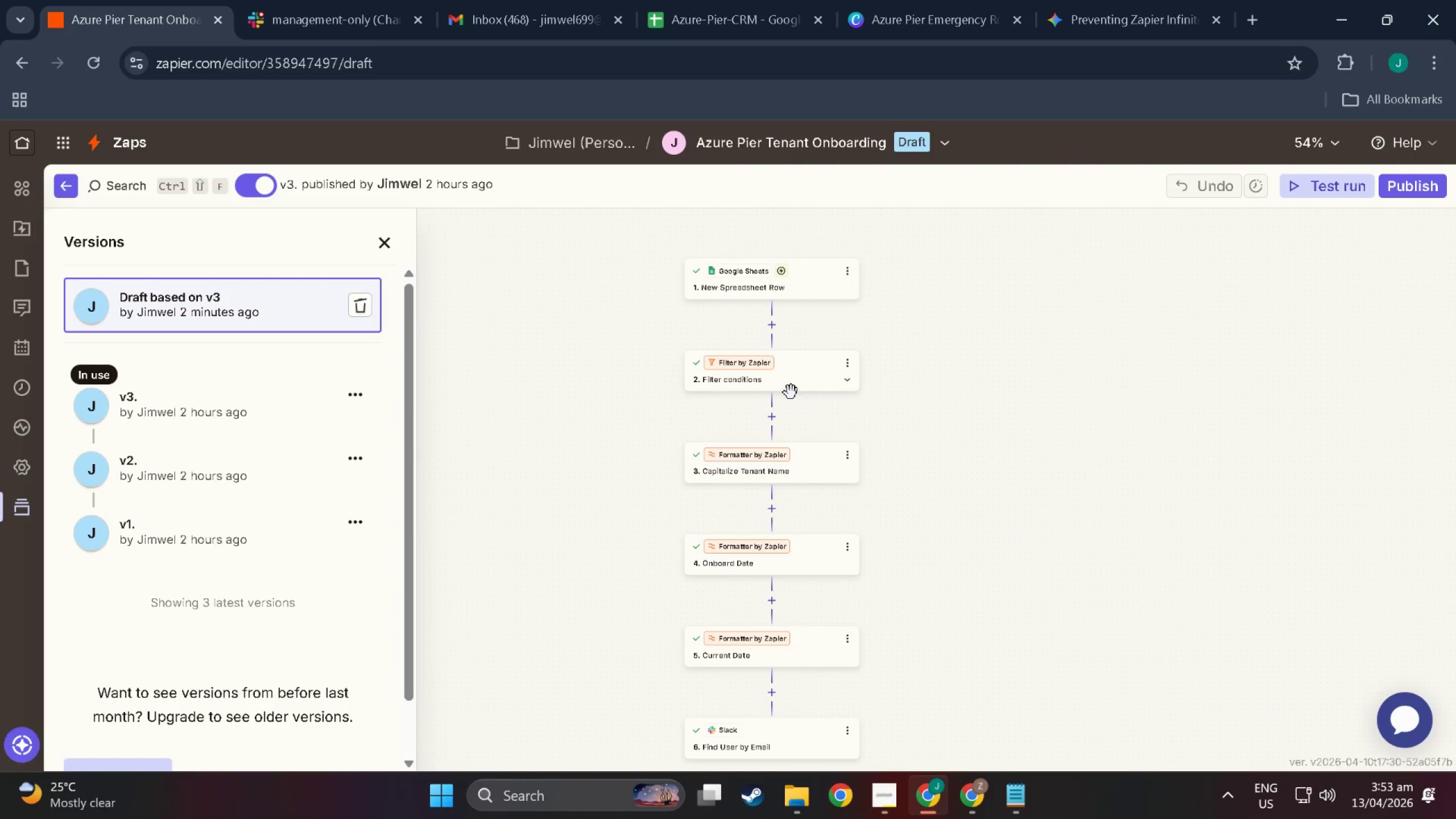 
left_click([789, 370])
 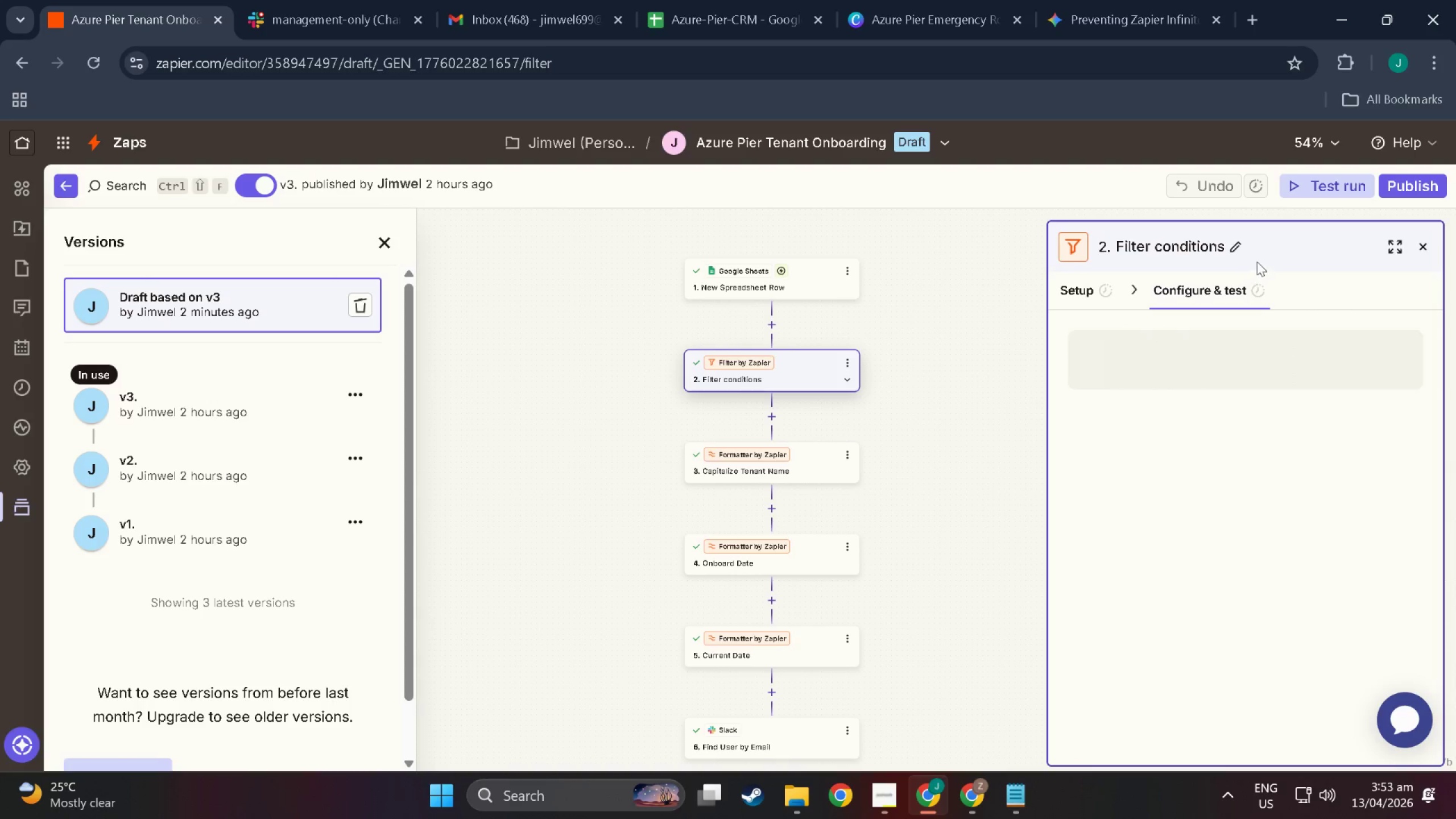 
left_click([1229, 246])
 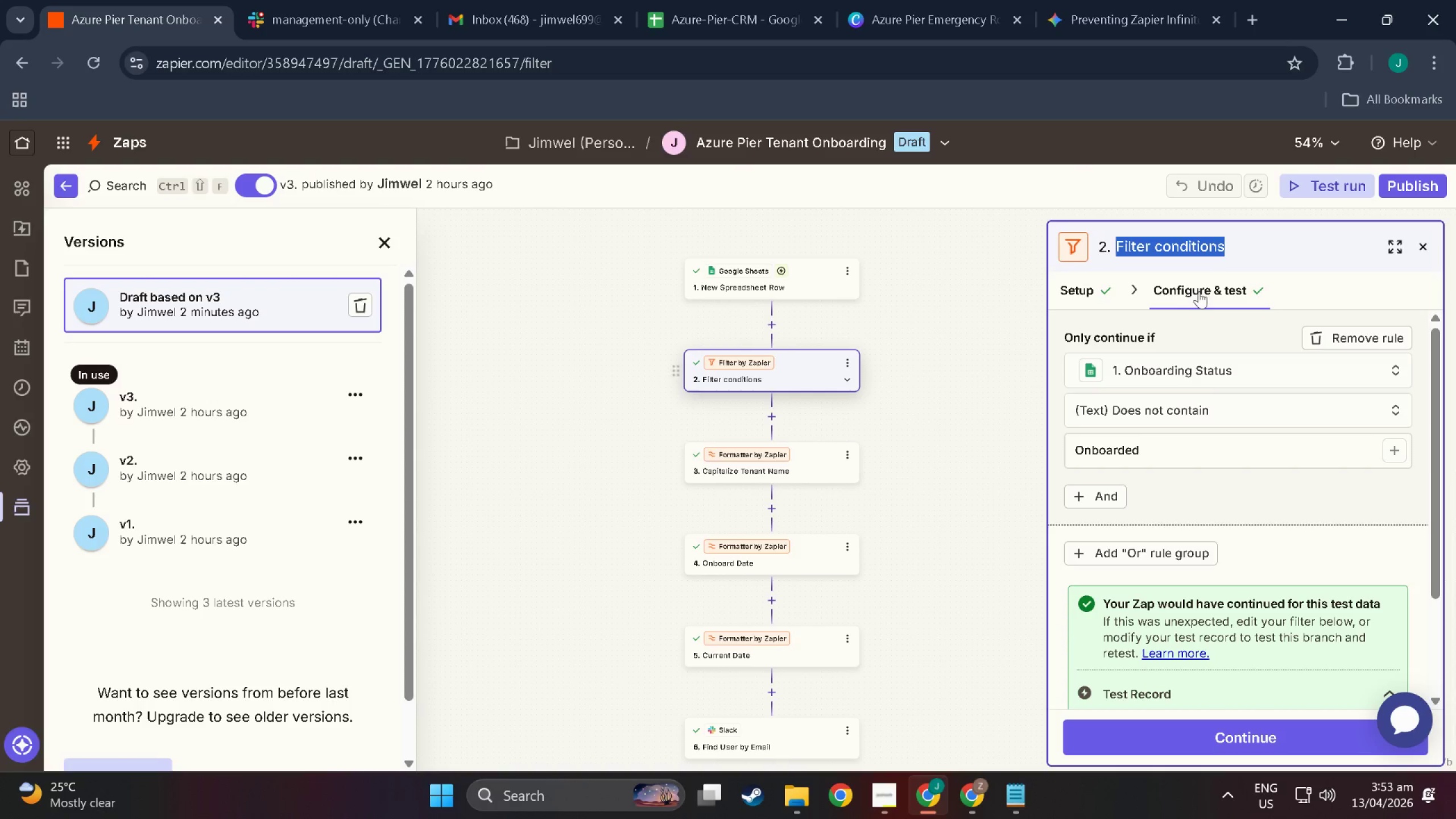 
hold_key(key=ShiftLeft, duration=1.52)
 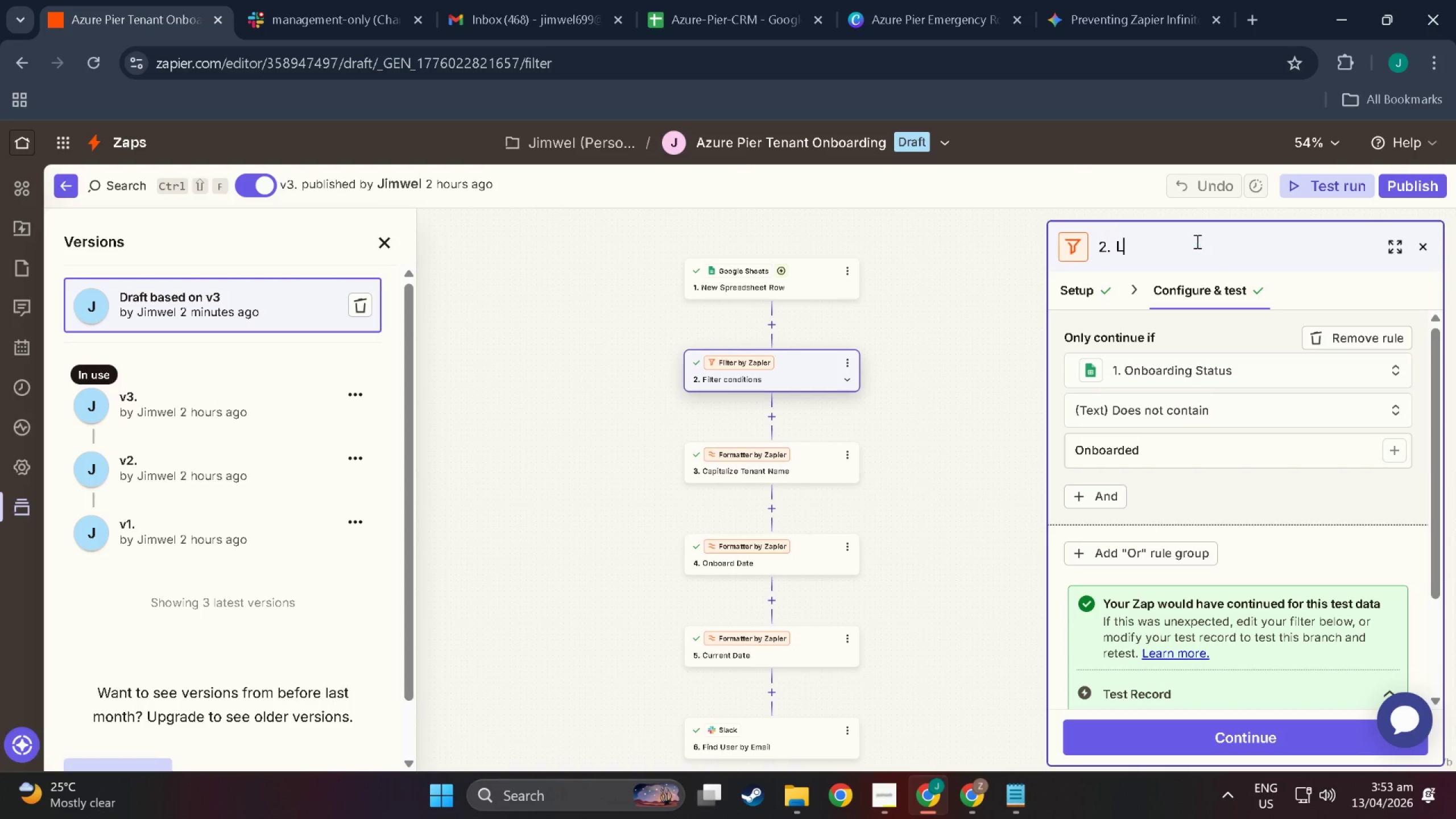 
type(Loop Breaker)
 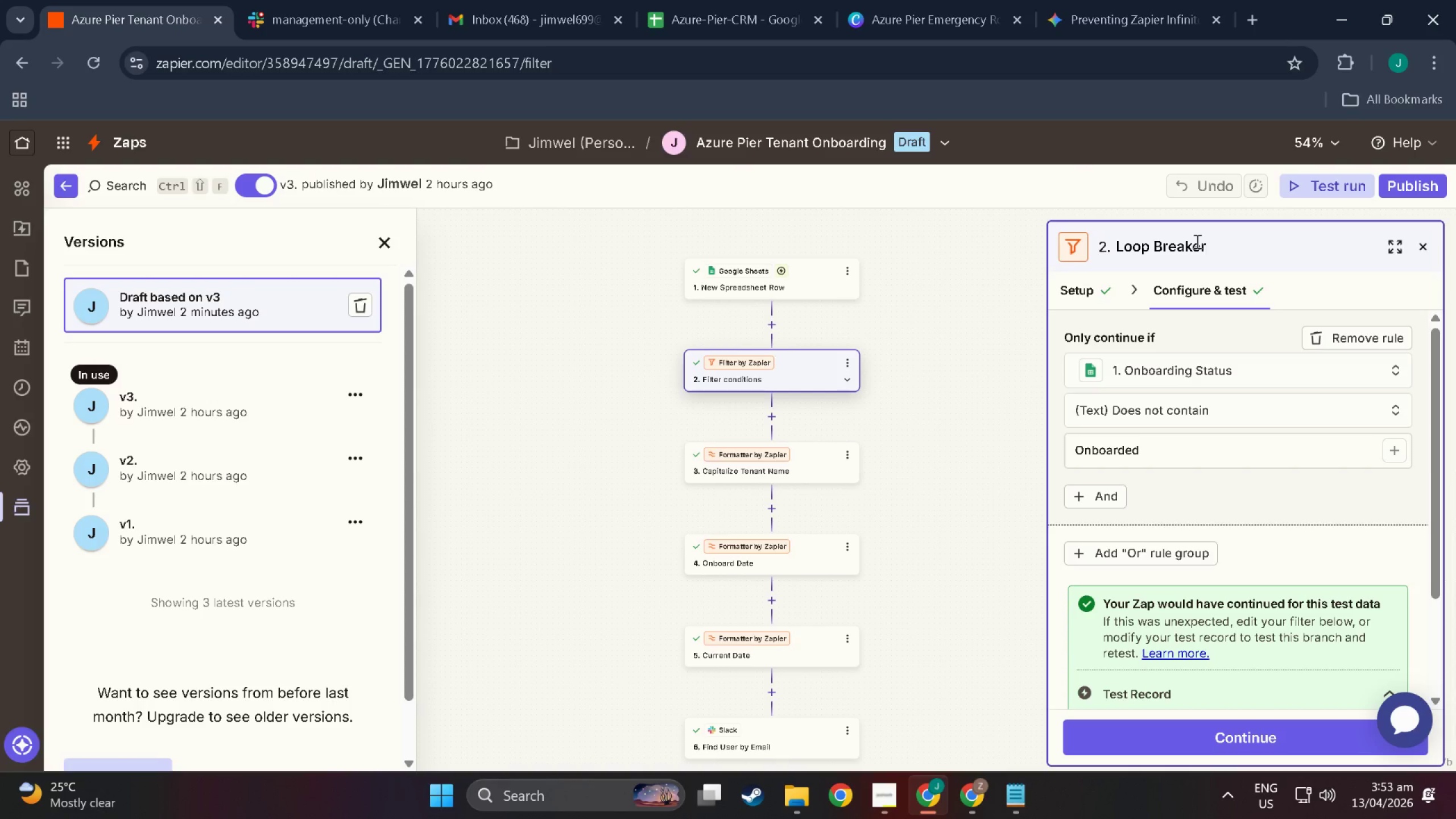 
left_click([1223, 742])
 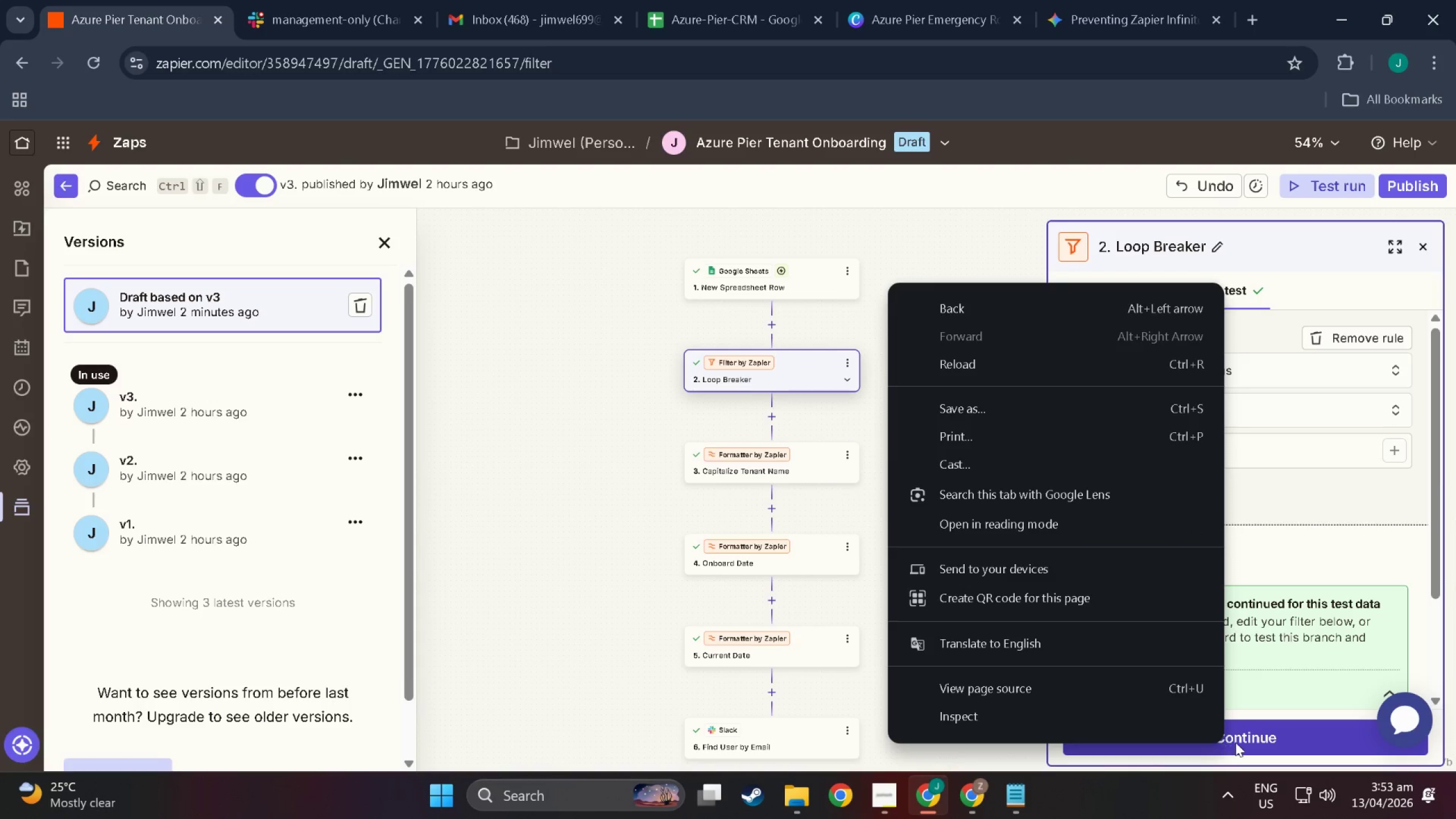 
right_click([1223, 742])
 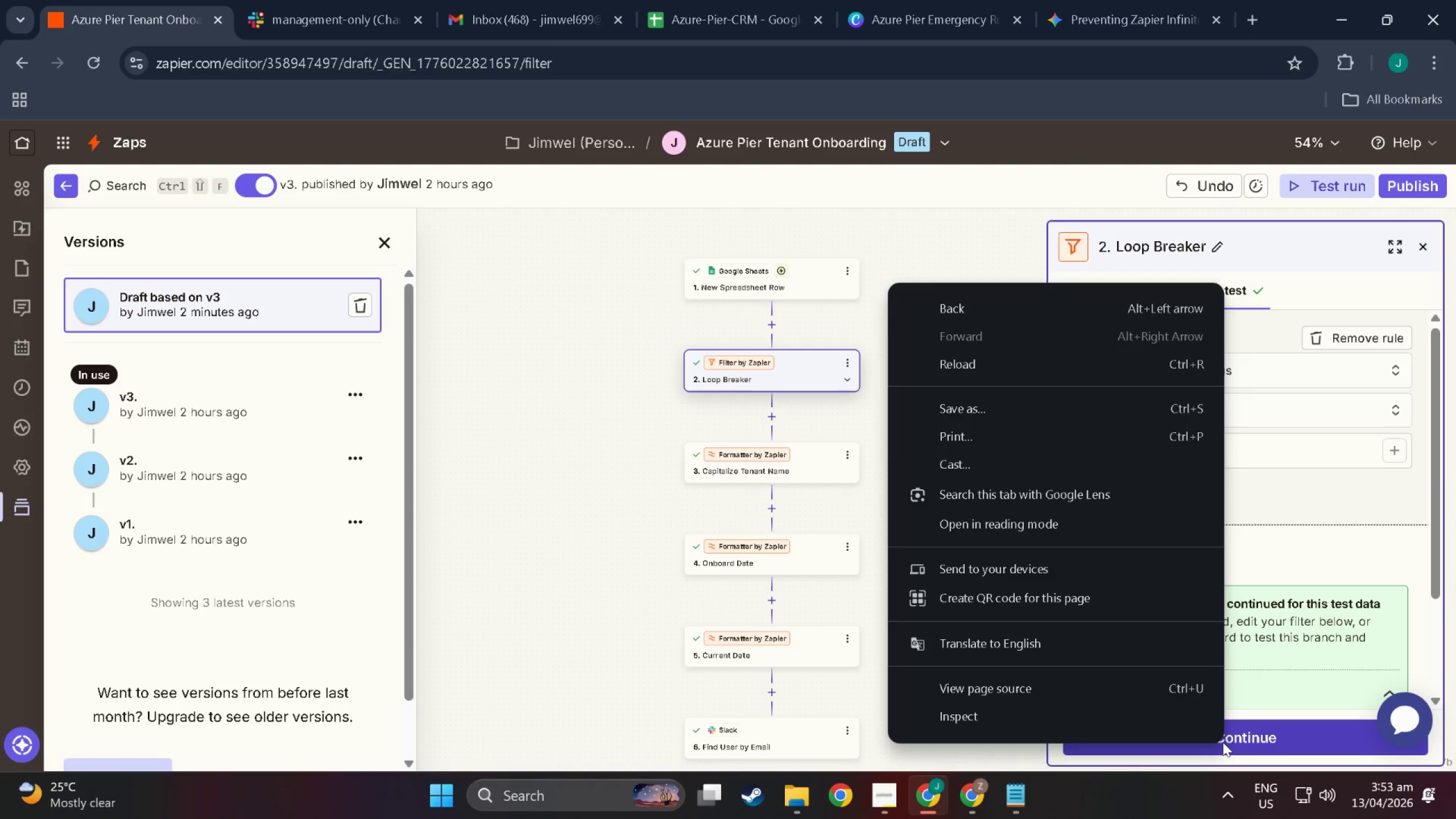 
left_click([1243, 742])
 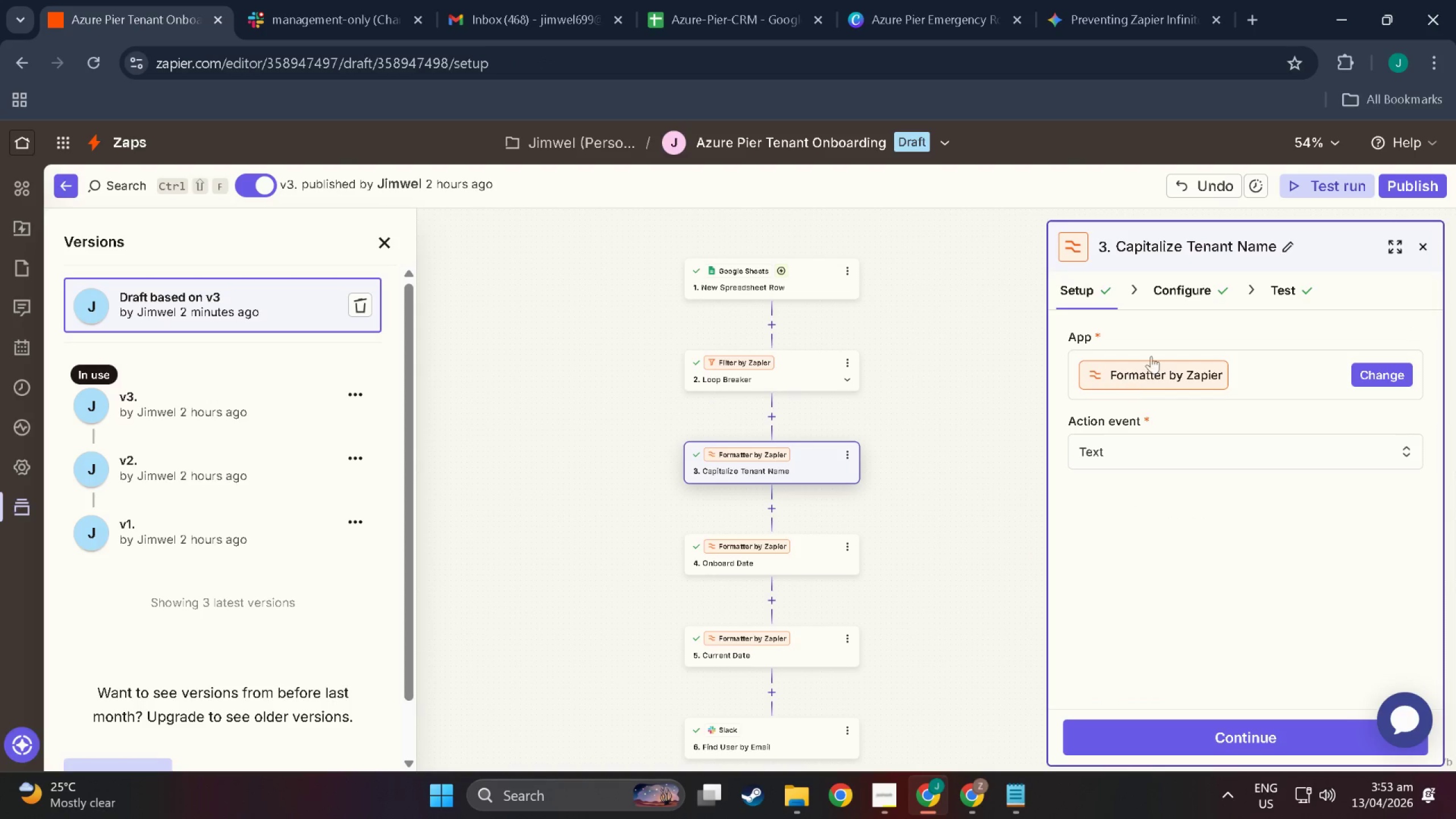 
left_click([1192, 293])
 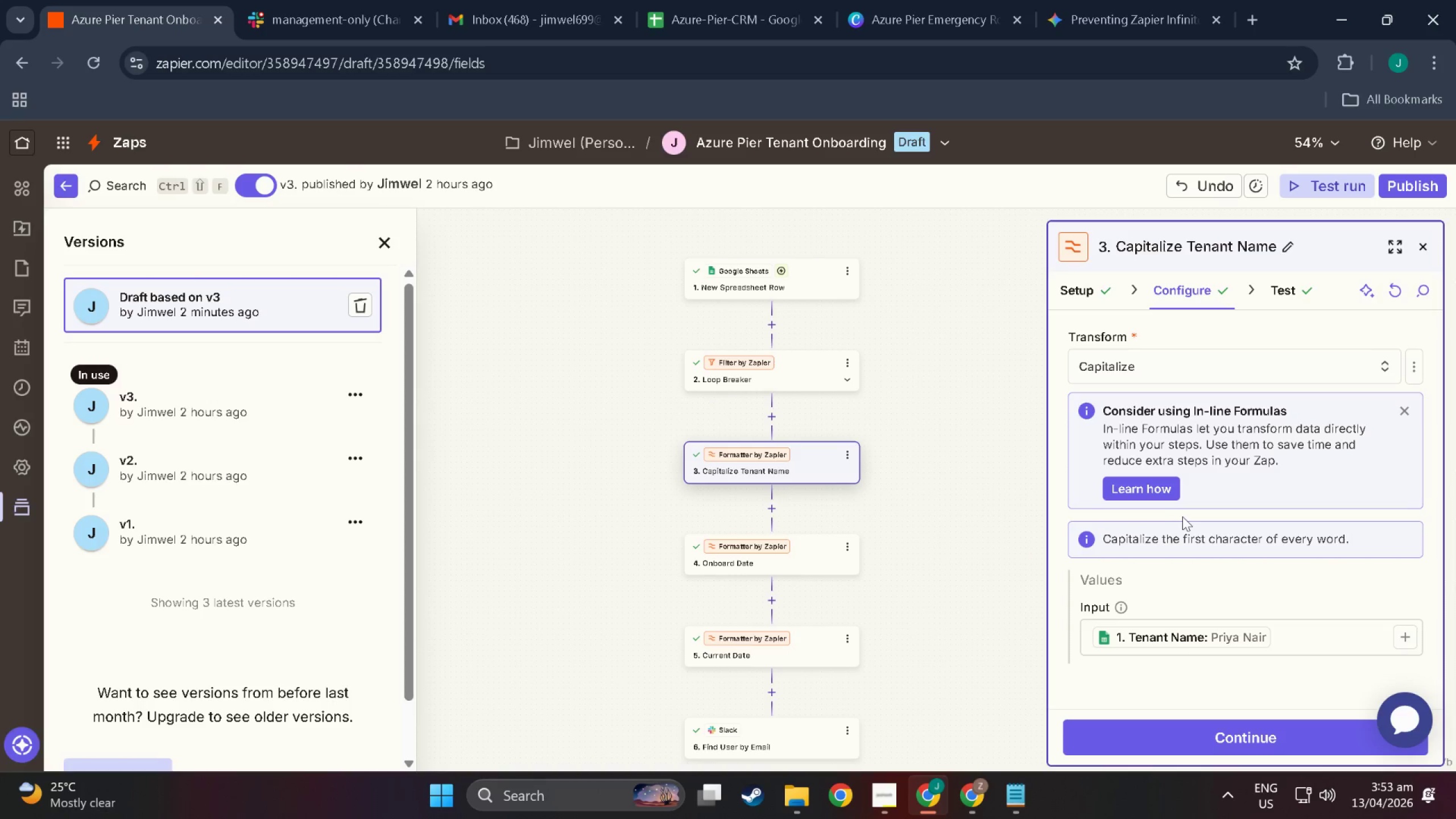 
scroll: coordinate [1217, 611], scroll_direction: down, amount: 4.0
 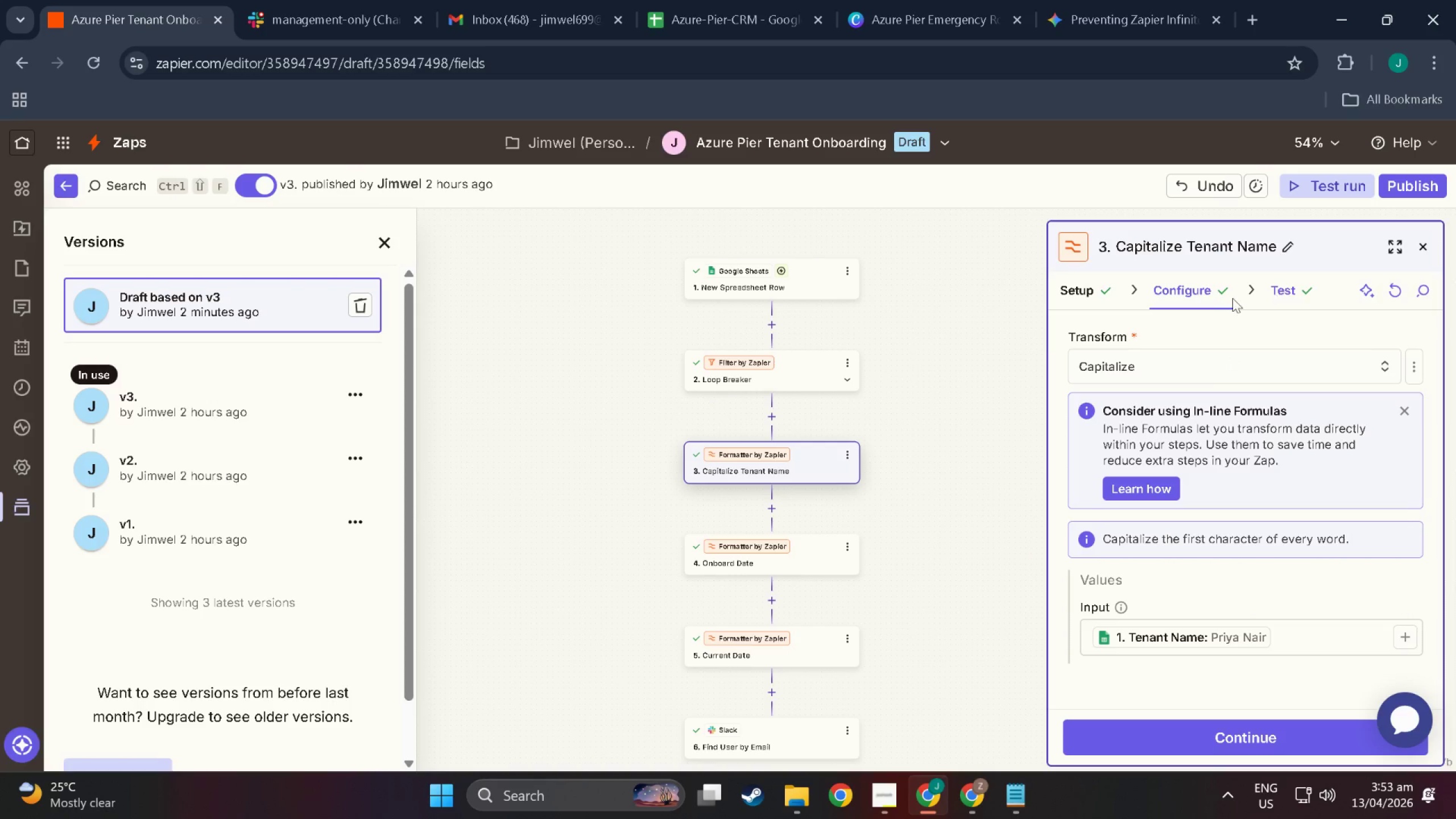 
left_click([799, 380])
 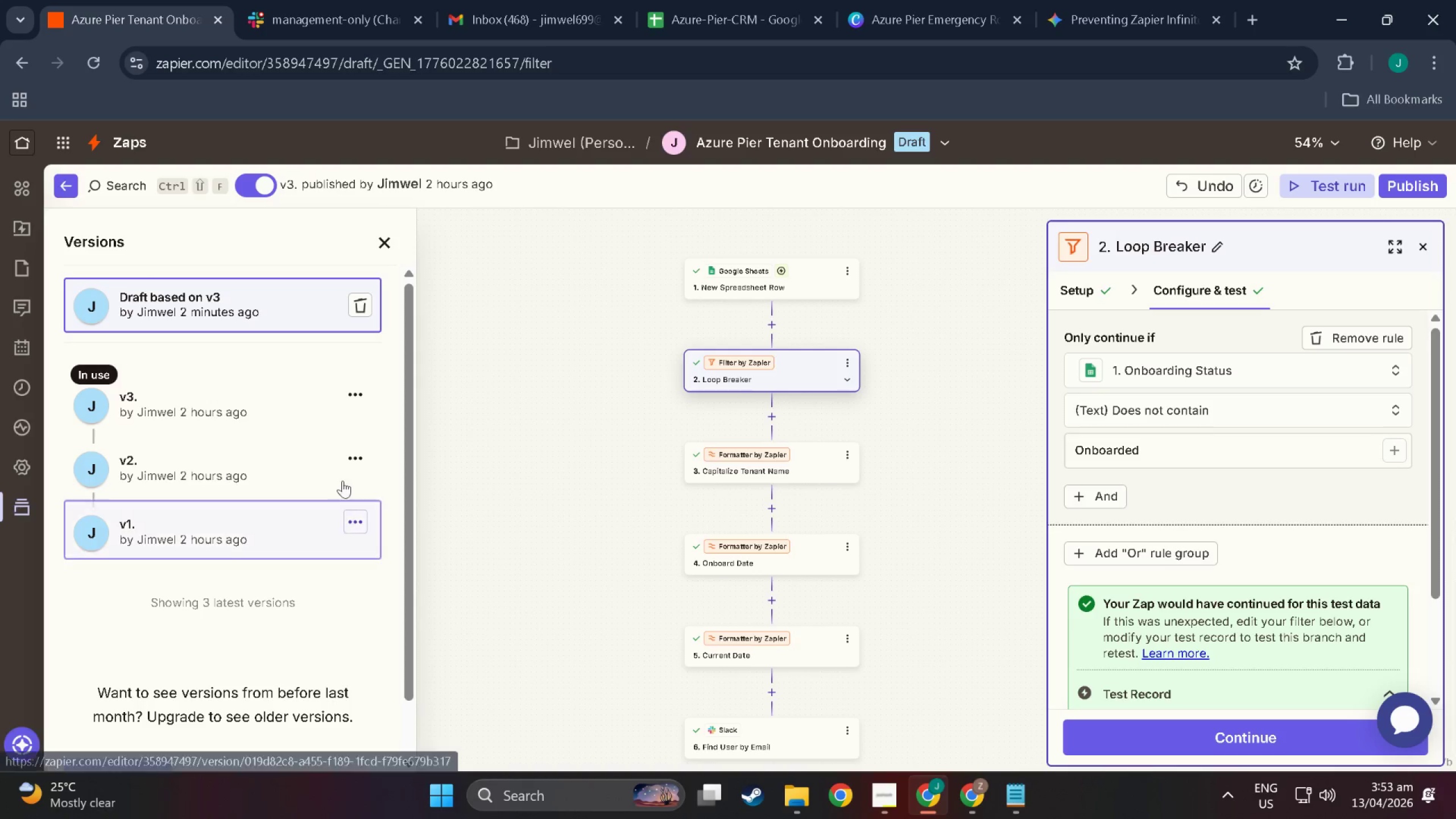 
wait(6.35)
 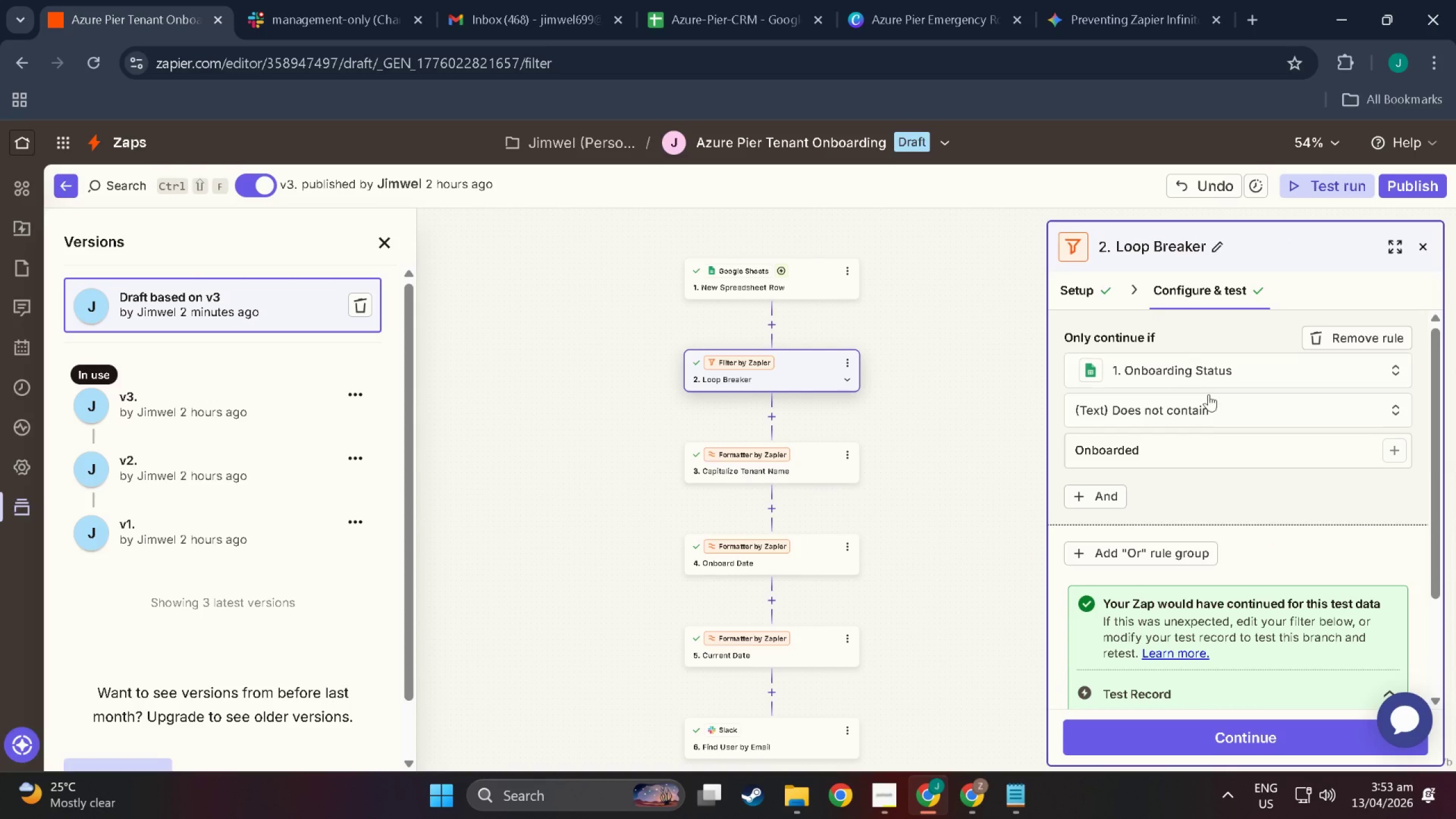 
left_click([1202, 731])
 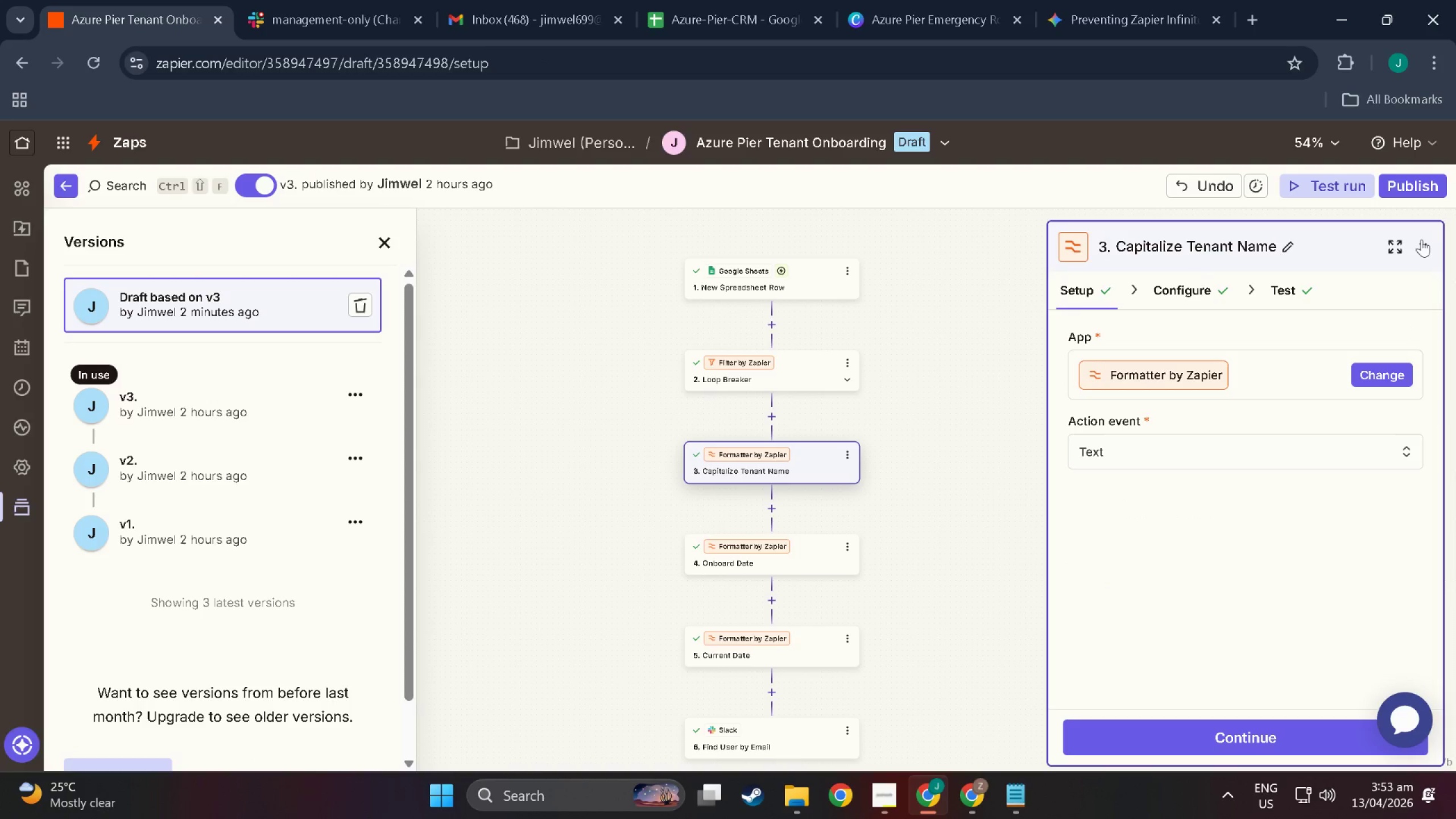 
left_click([1424, 179])
 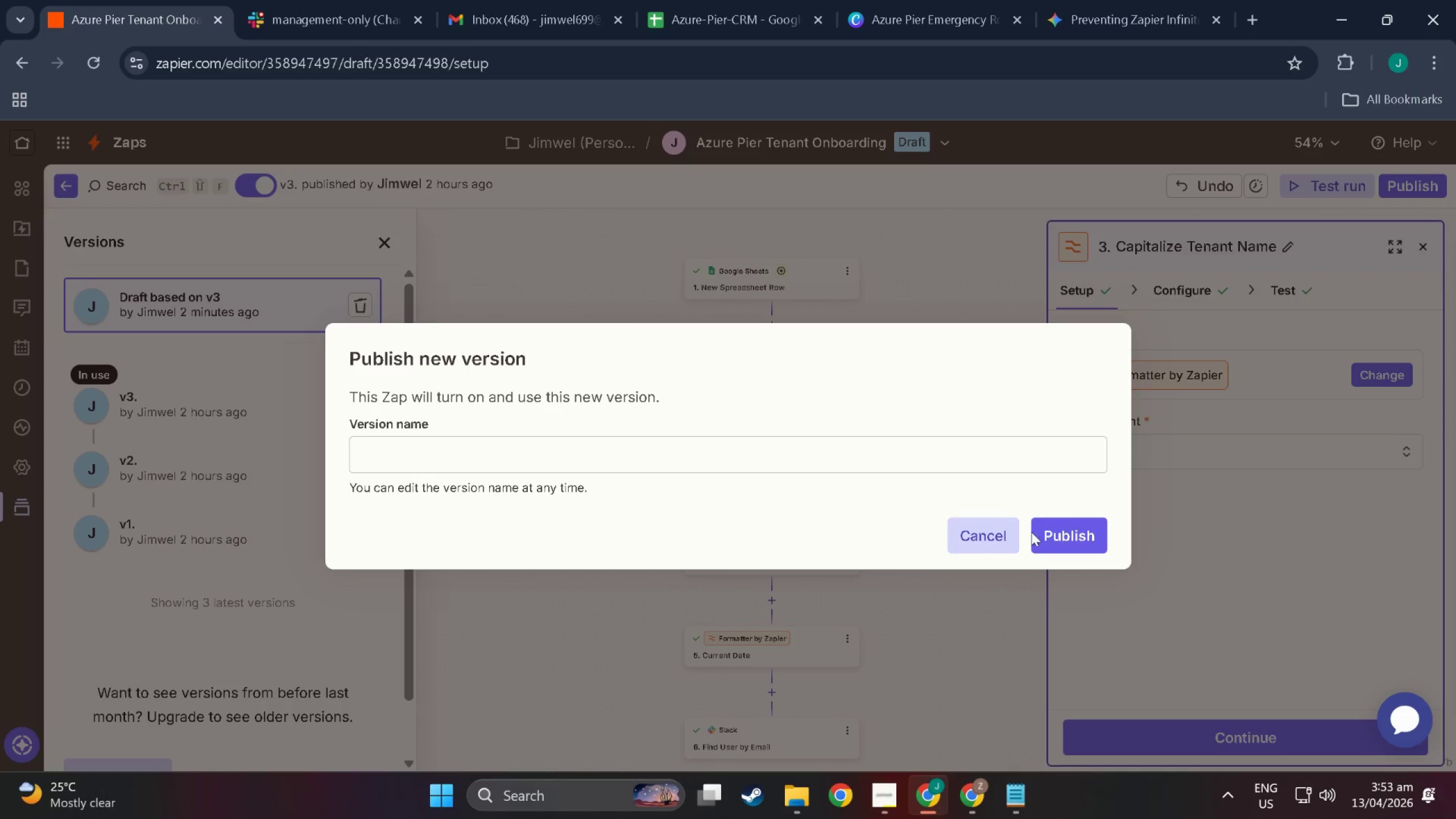 
left_click([1053, 535])
 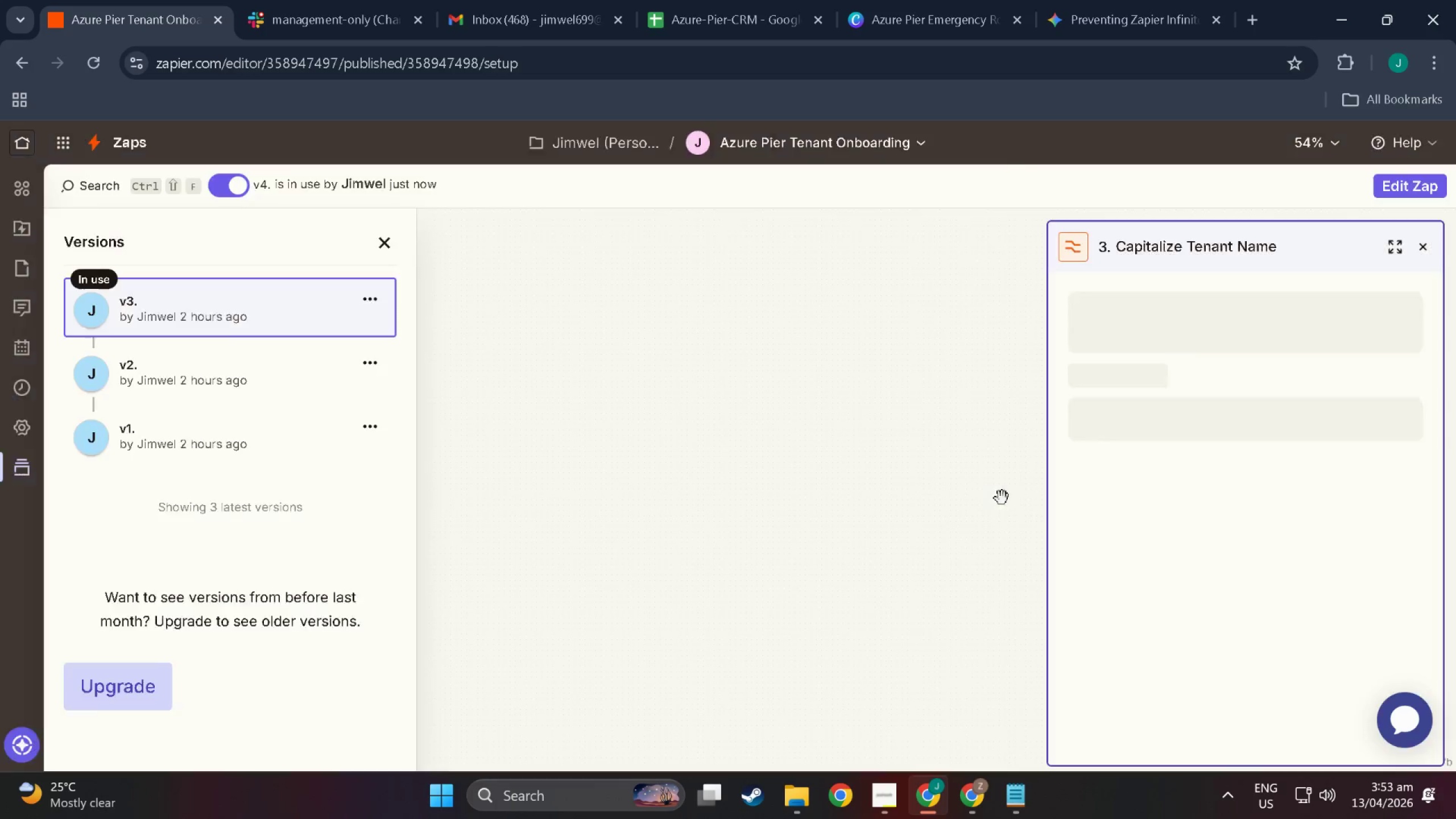 
wait(10.01)
 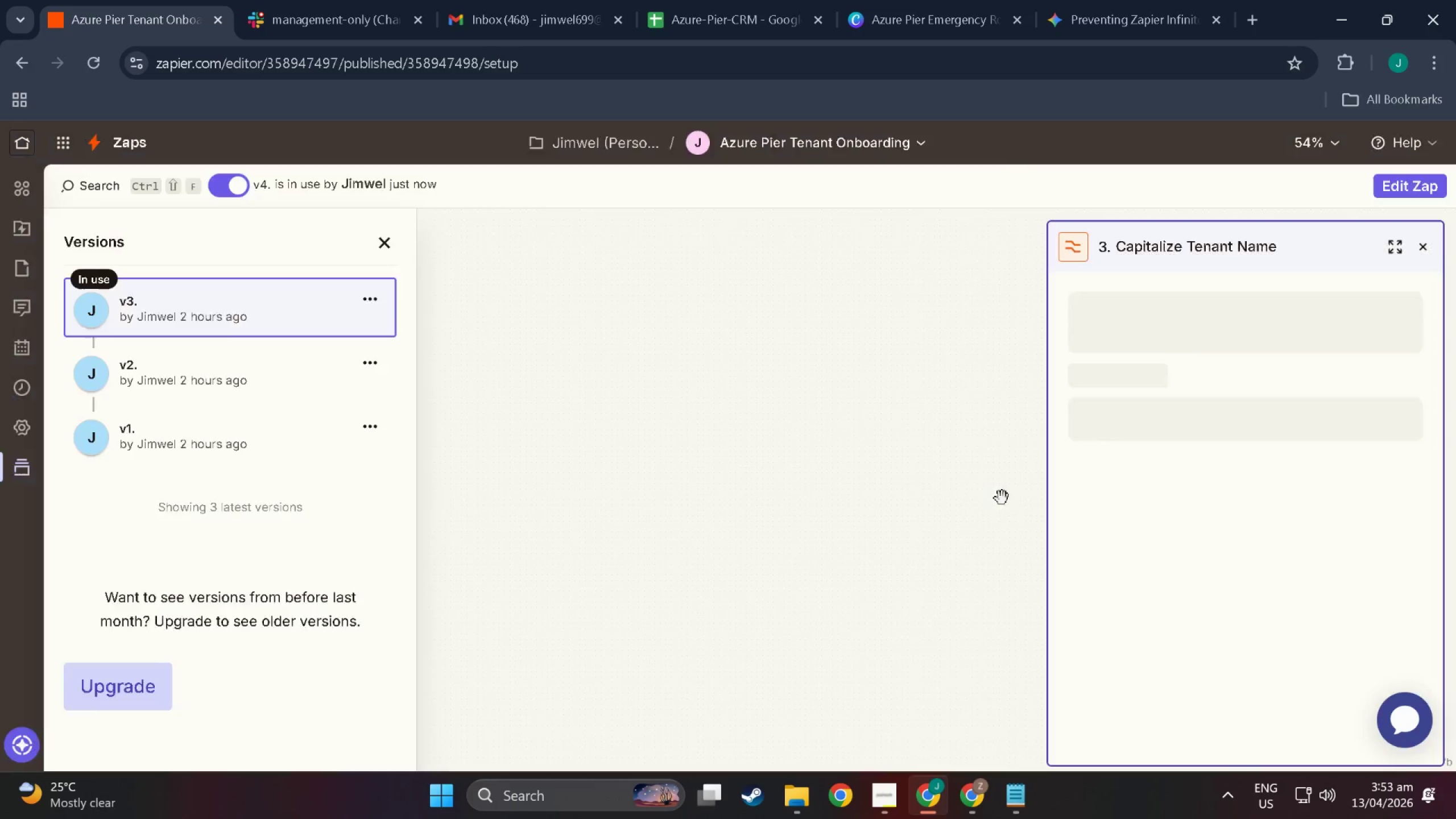 
scroll: coordinate [606, 466], scroll_direction: up, amount: 10.0
 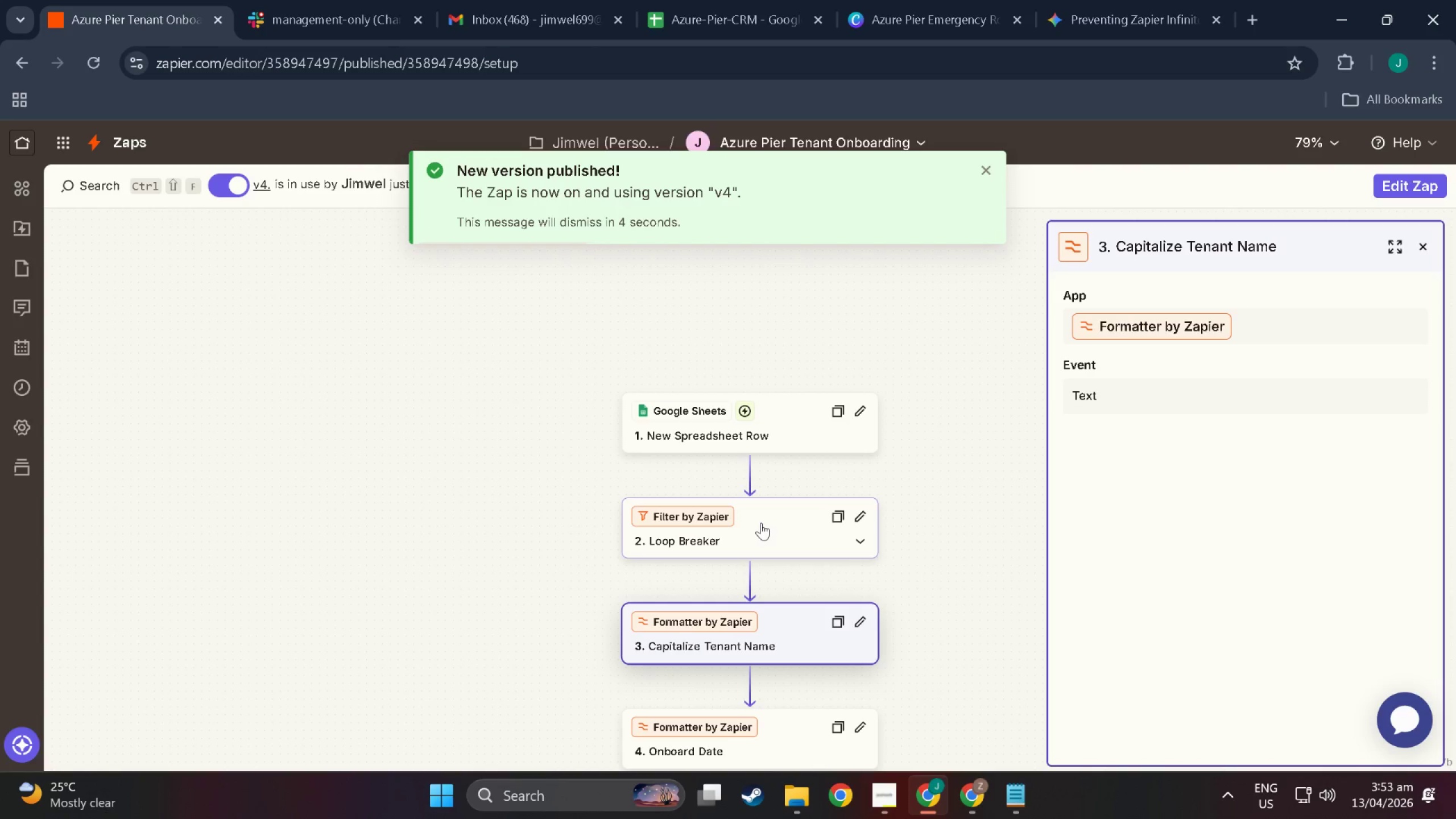 
left_click([761, 523])
 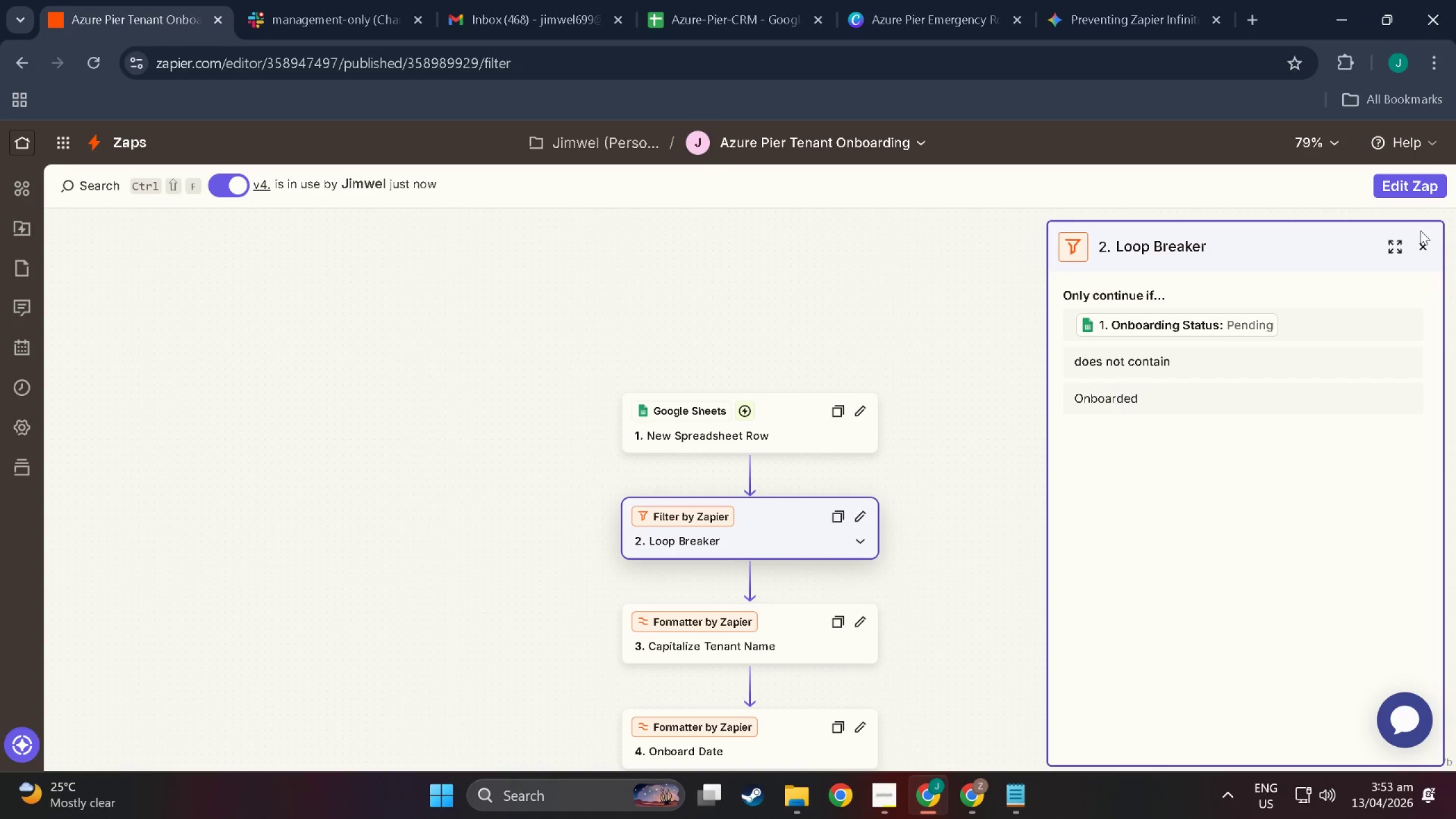 
wait(5.42)
 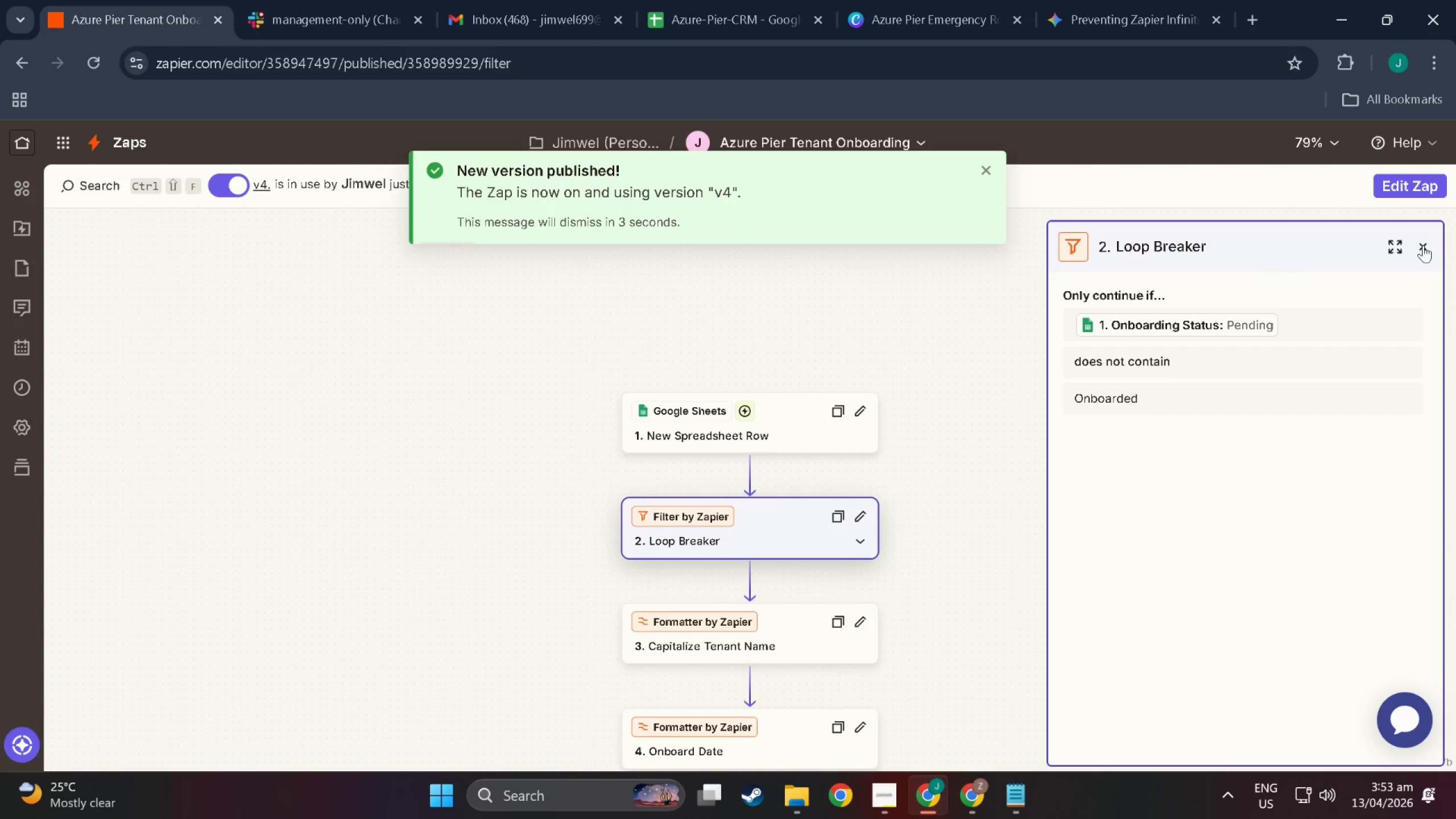 
left_click([1425, 249])
 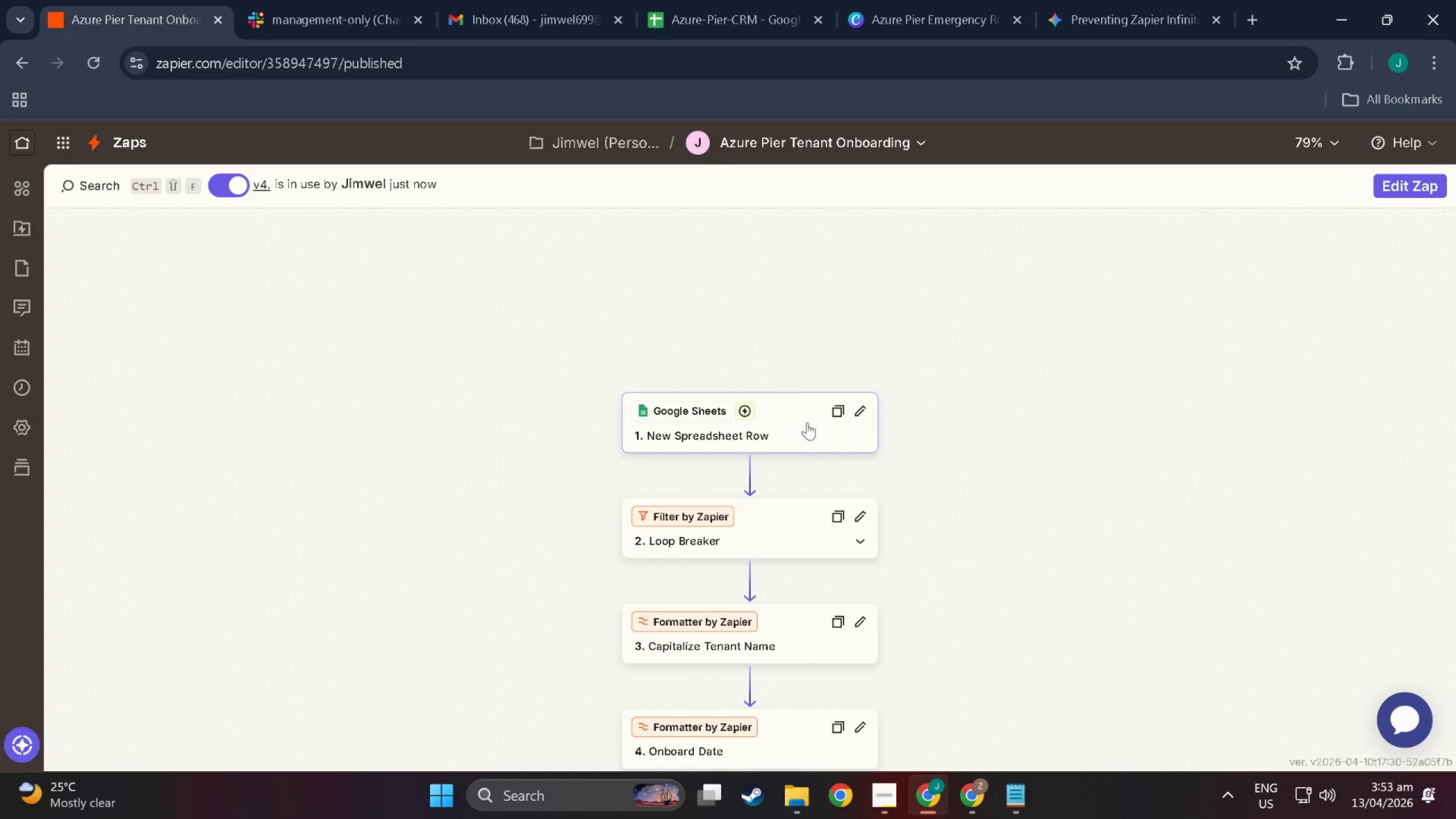 
left_click([801, 420])
 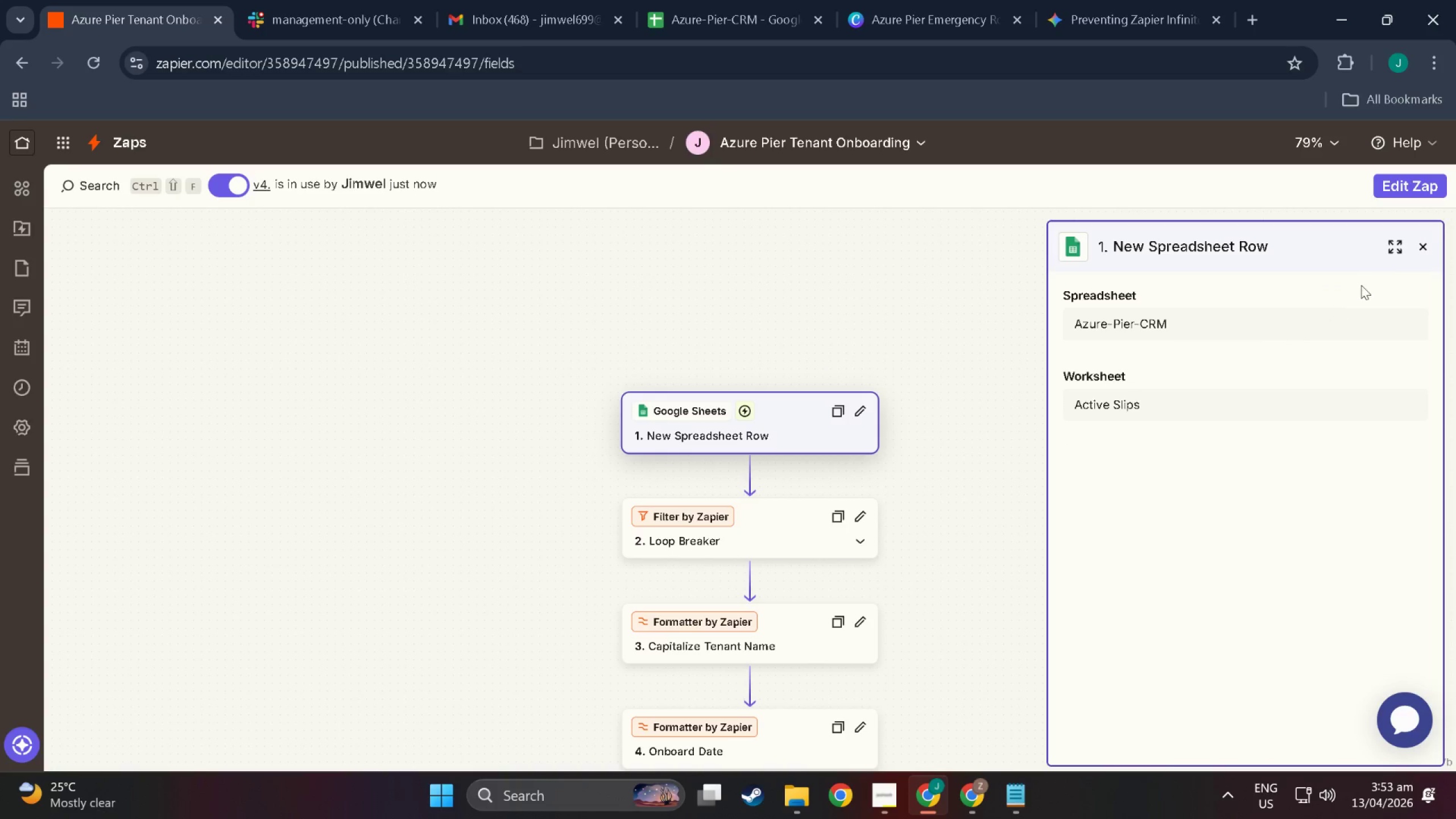 
left_click([1420, 253])
 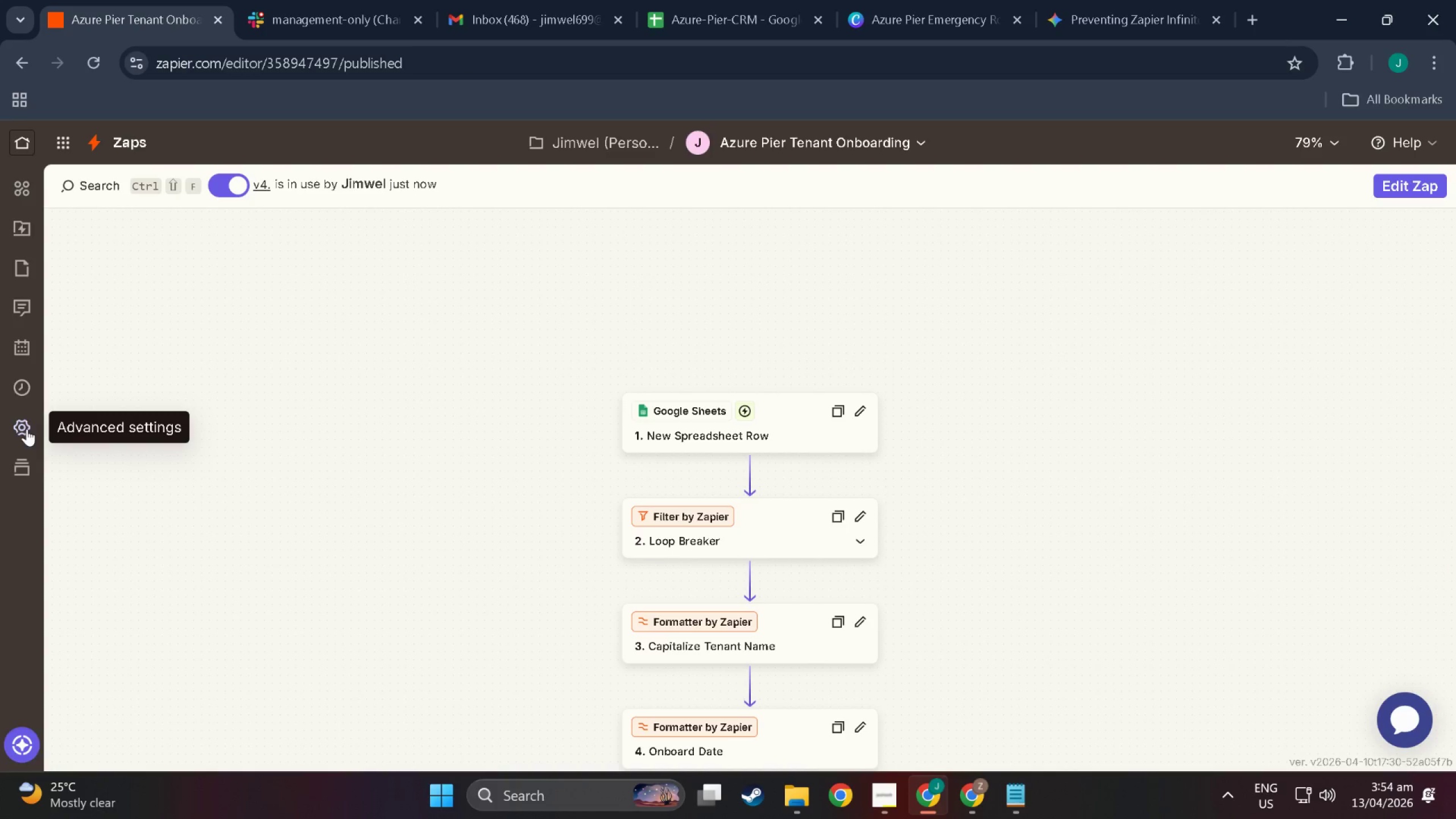 
left_click([25, 384])
 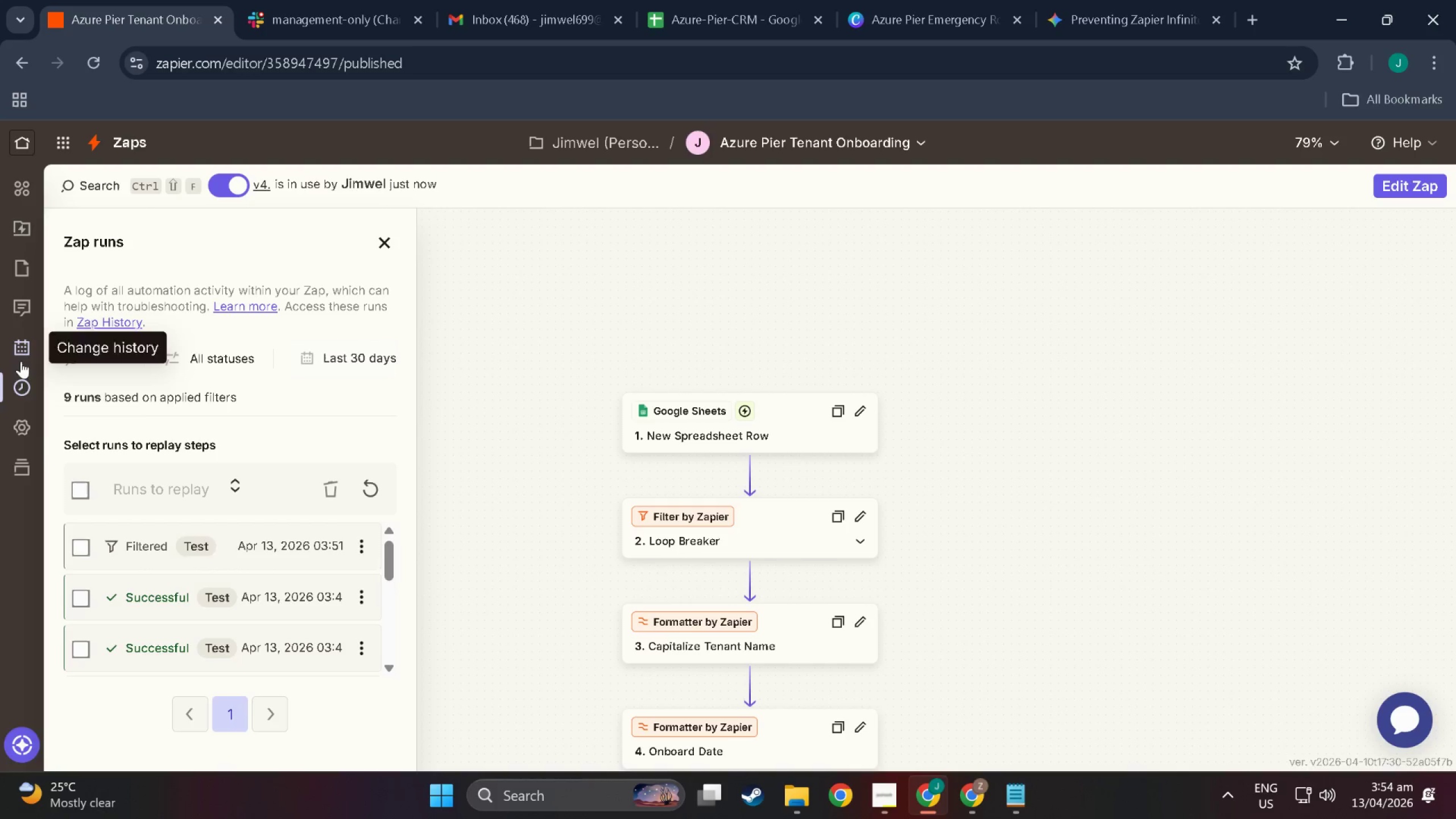 
wait(8.71)
 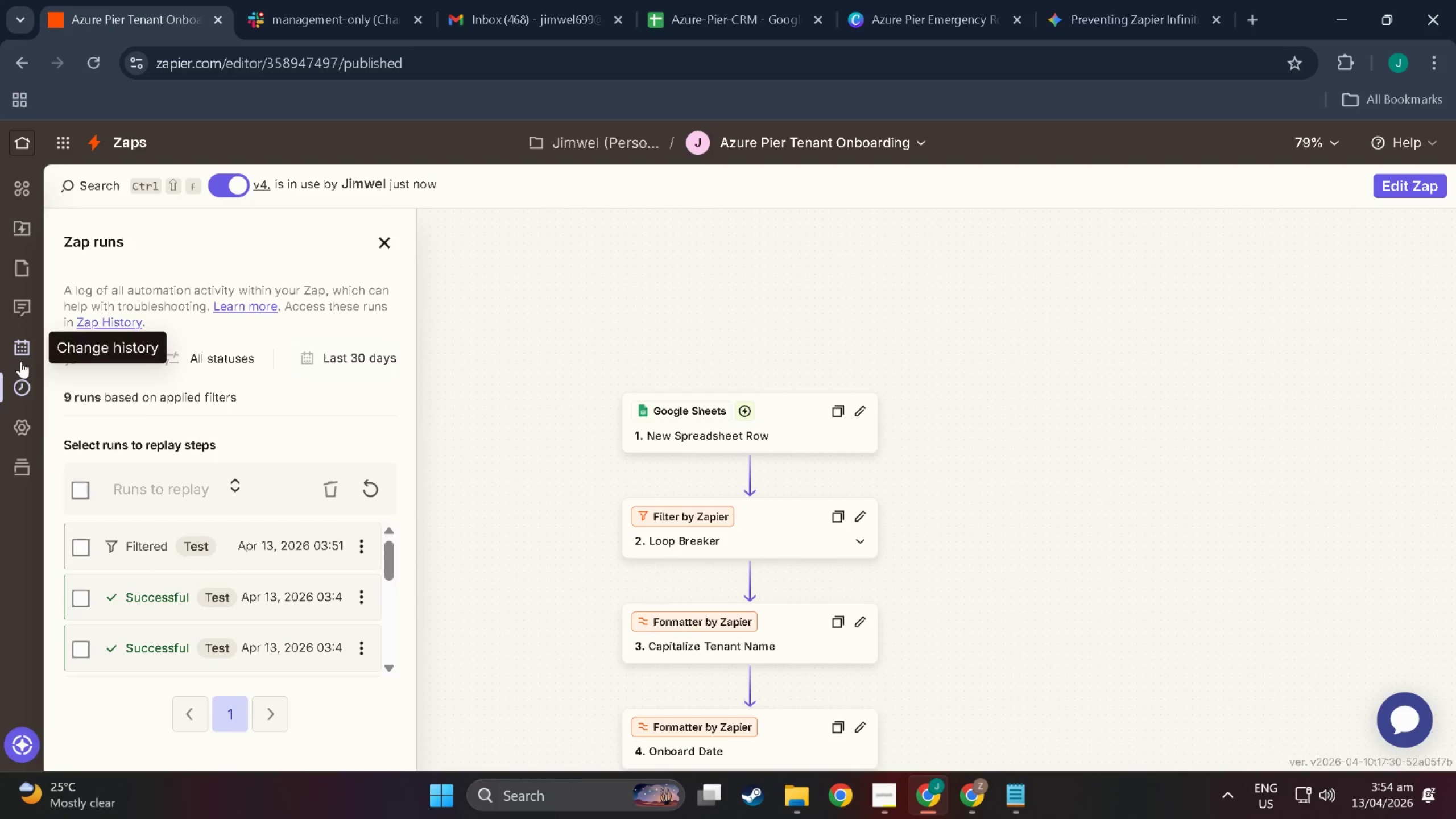 
left_click([185, 537])
 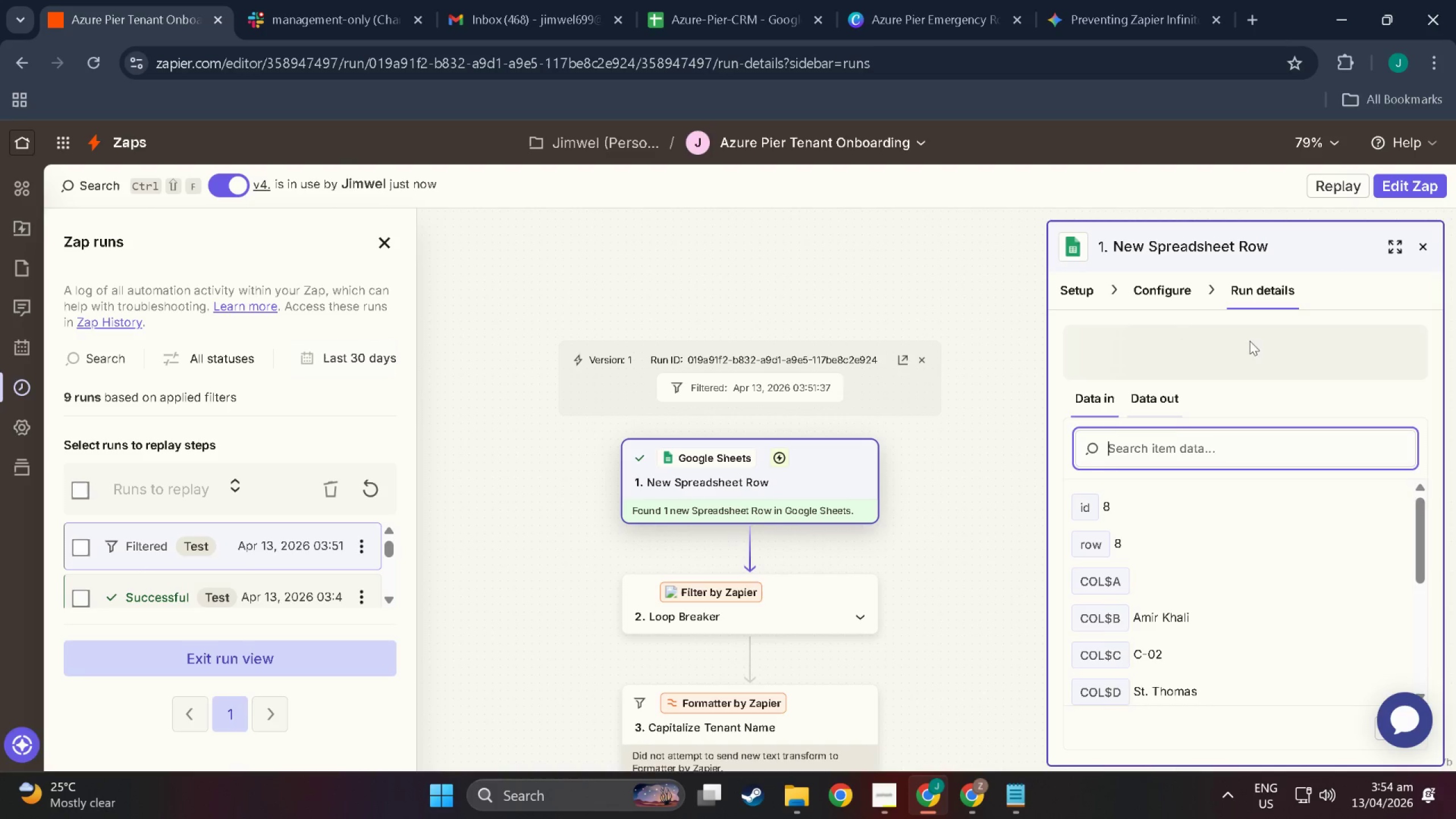 
scroll: coordinate [1194, 602], scroll_direction: down, amount: 18.0
 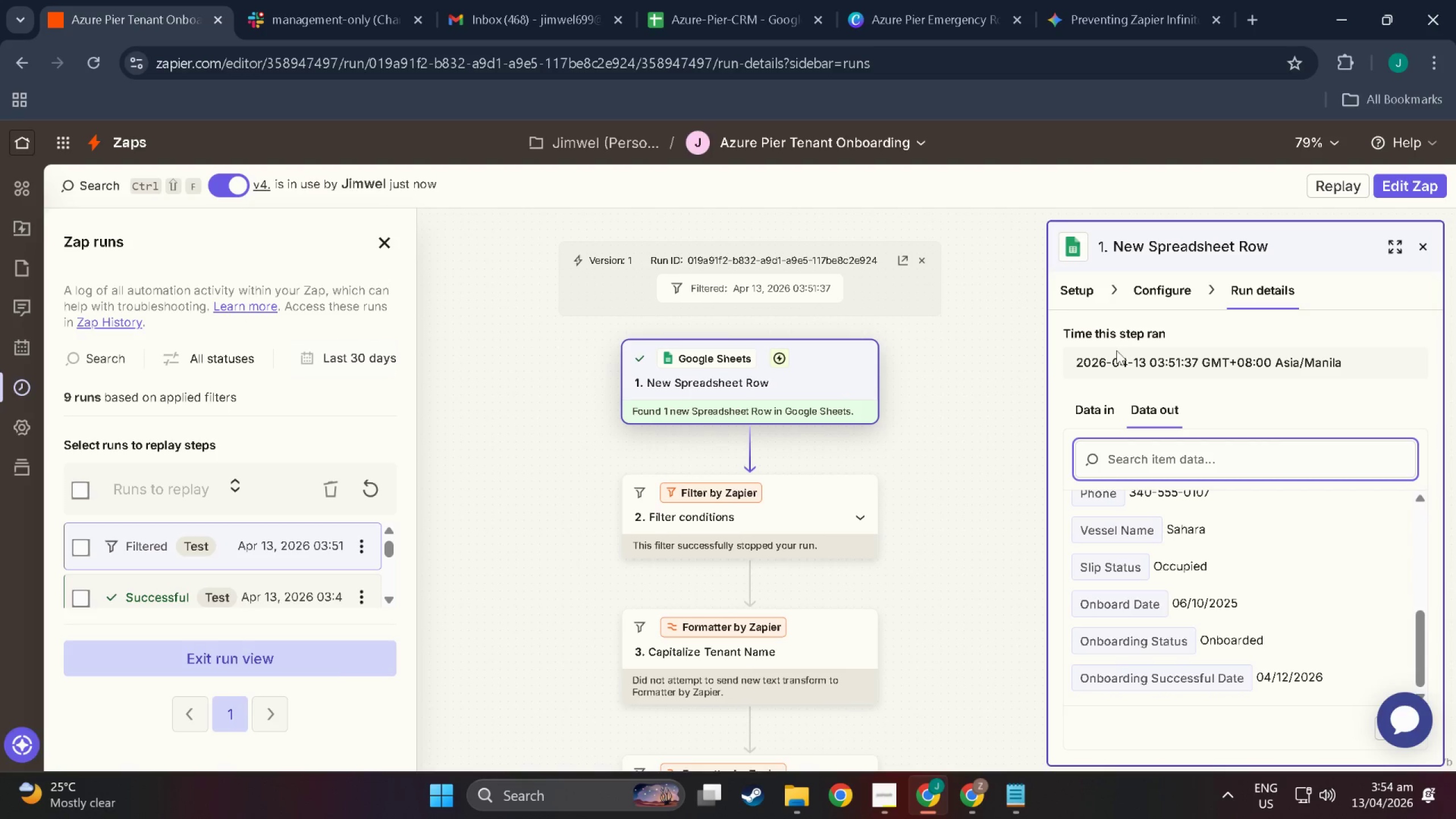 
left_click([1188, 284])
 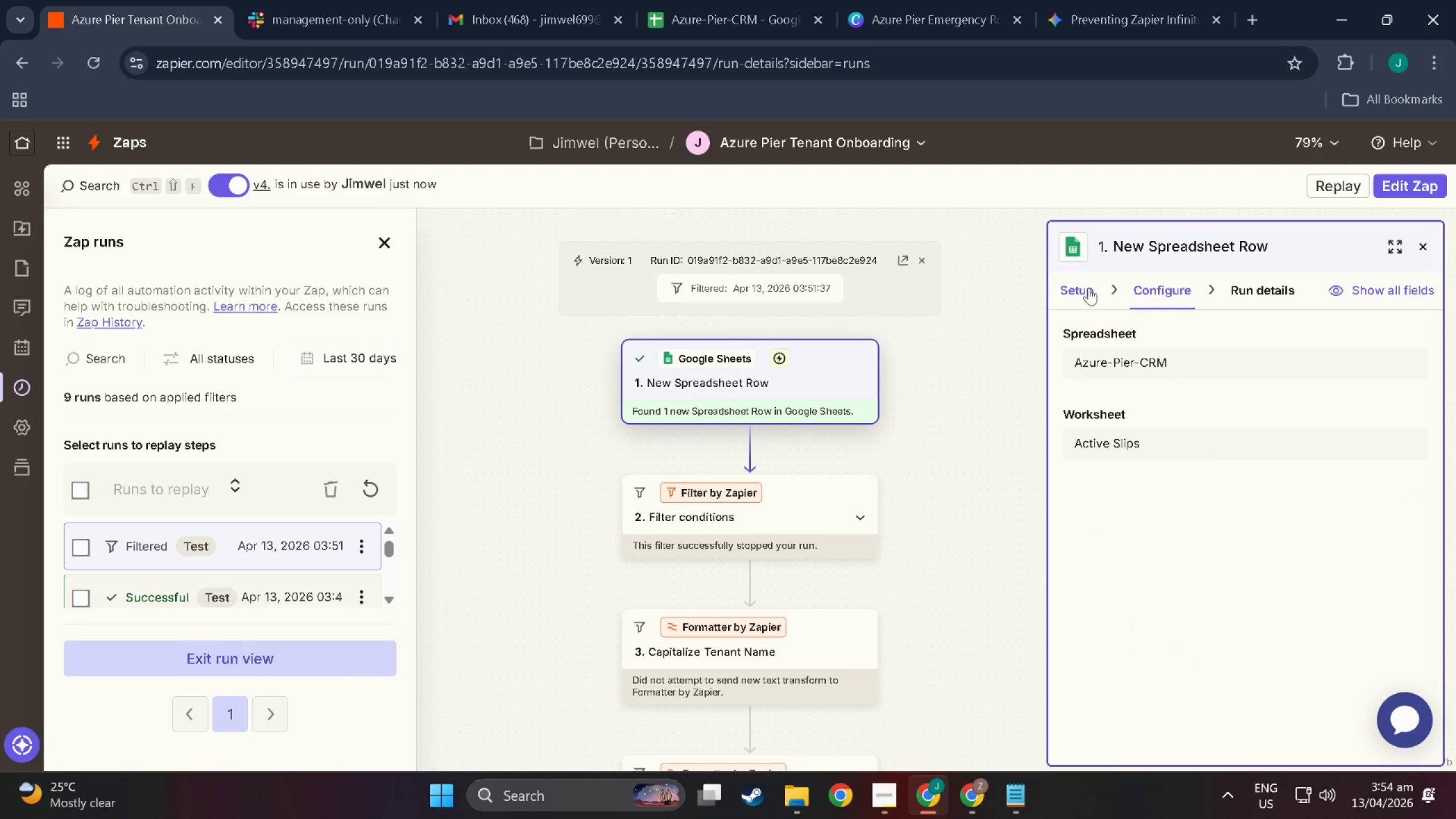 
left_click([1254, 280])
 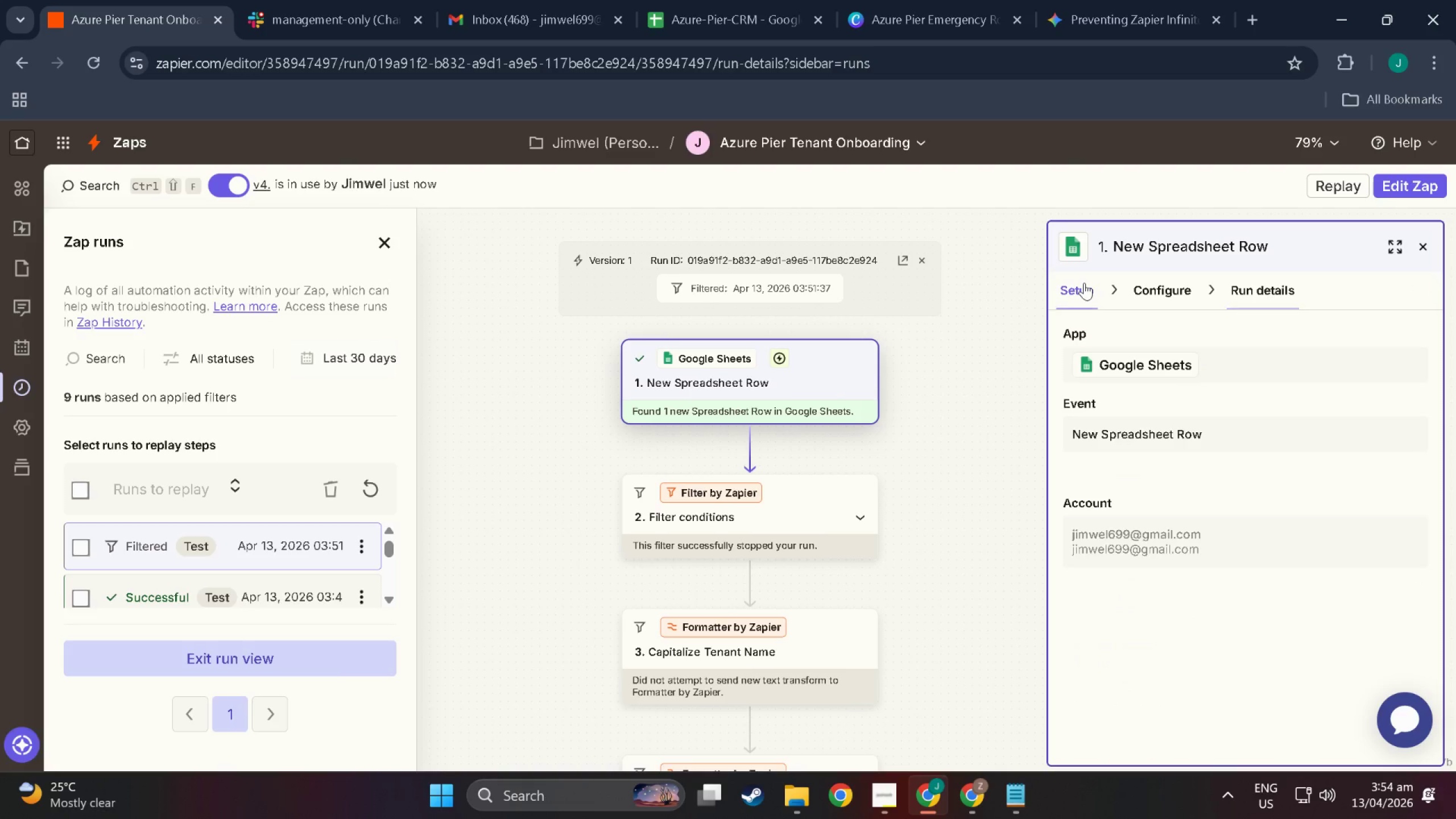 
left_click([1166, 289])
 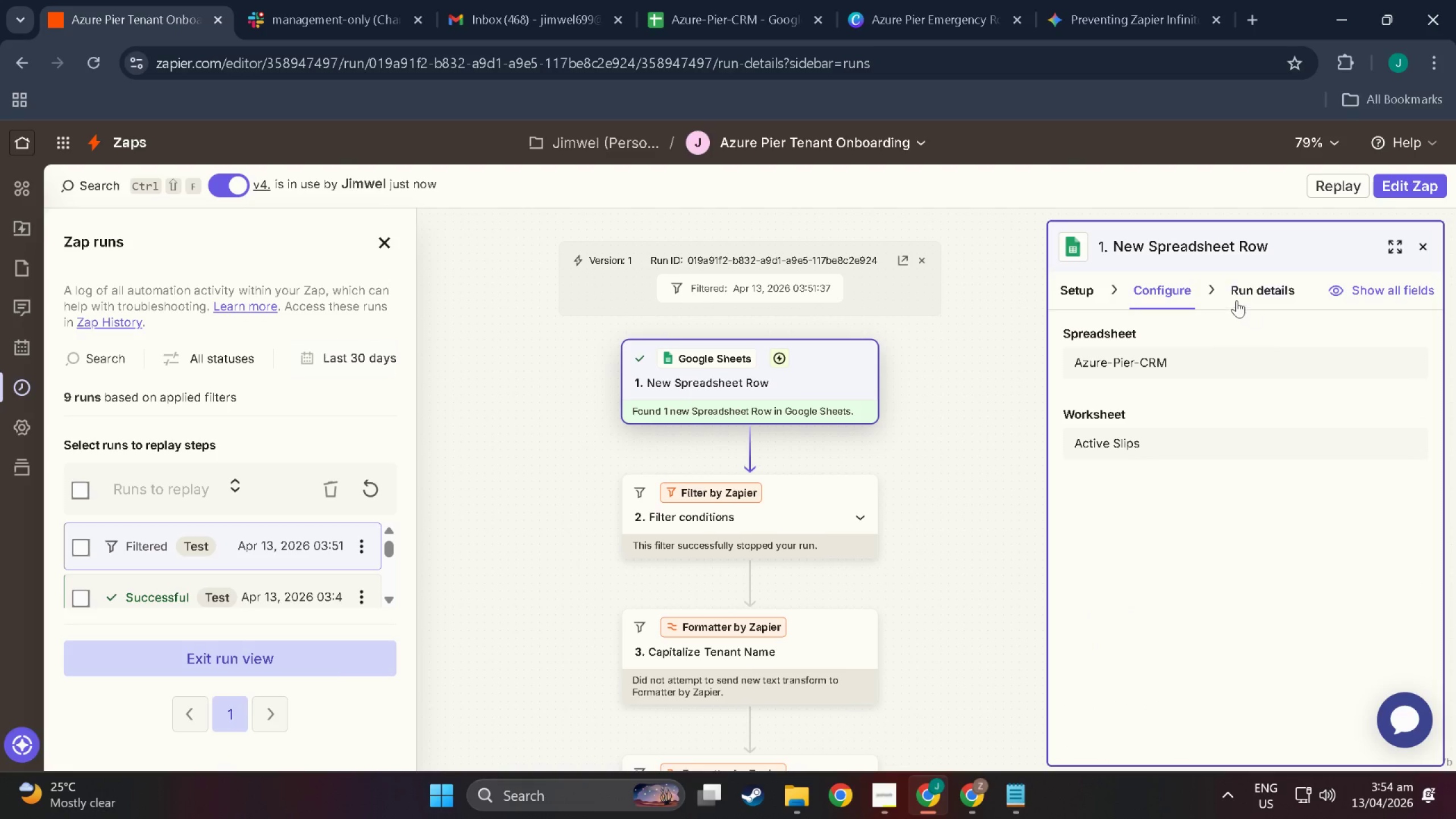 
left_click([1236, 300])
 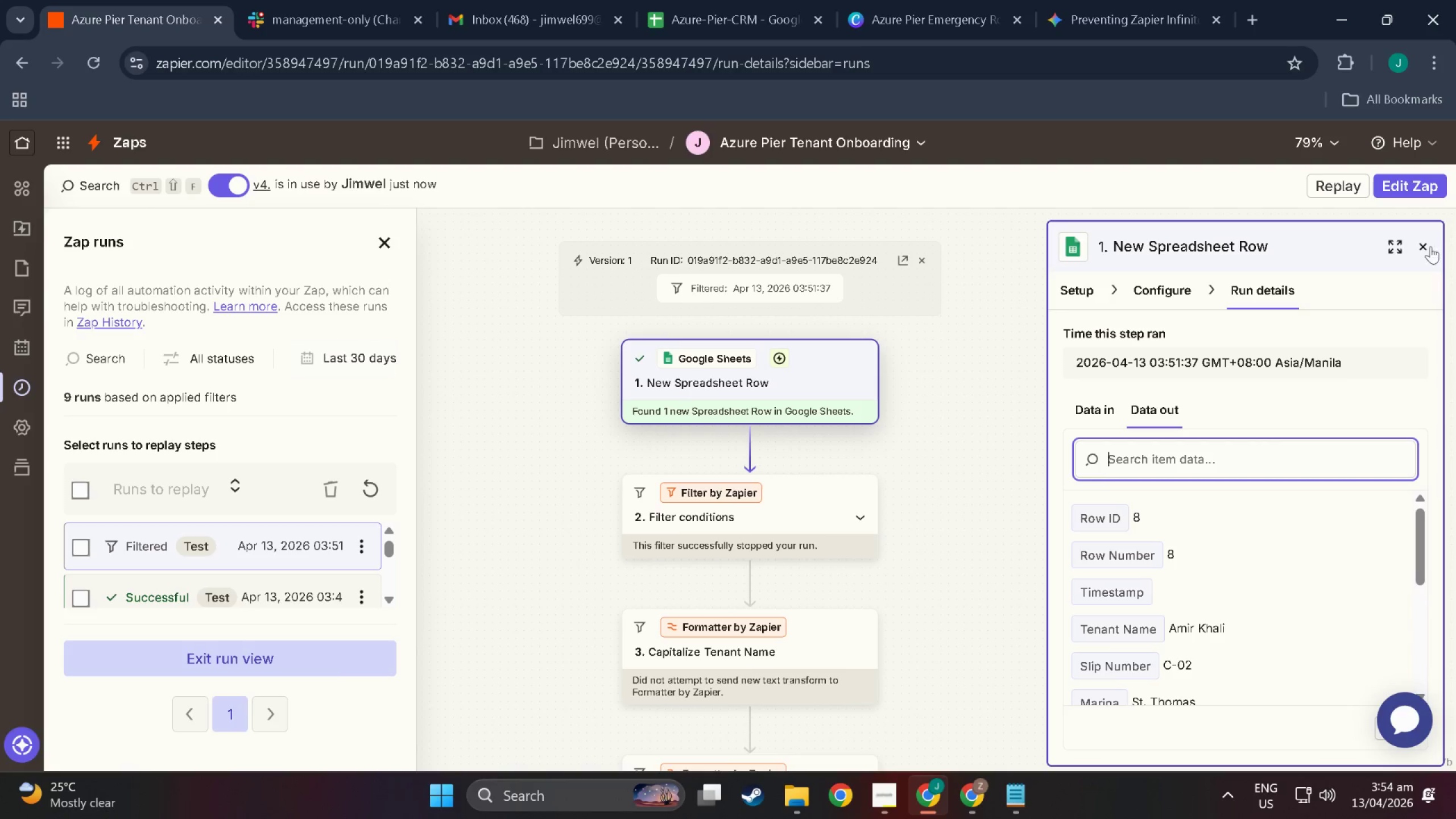 
left_click([1429, 246])
 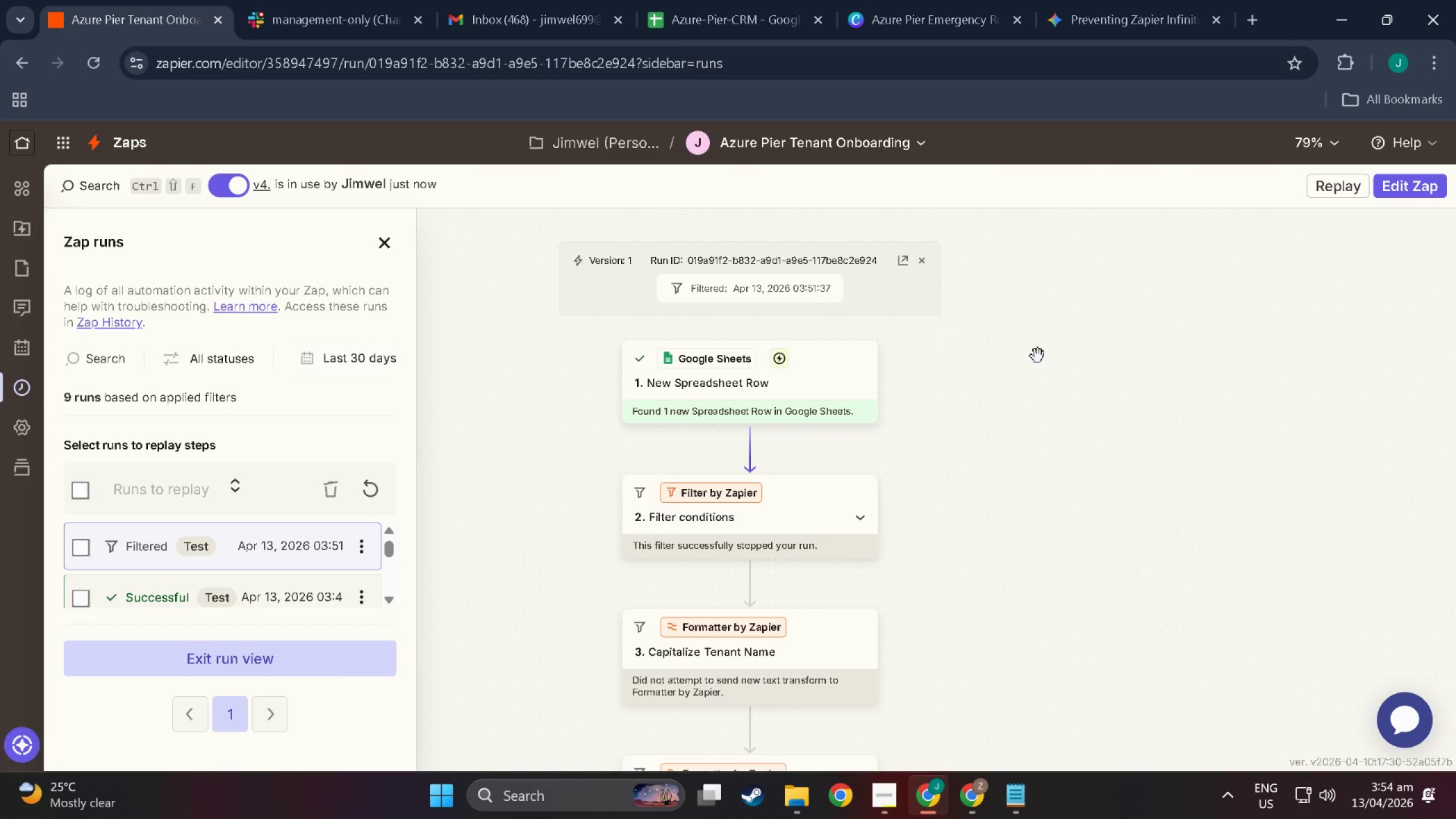 
scroll: coordinate [754, 535], scroll_direction: down, amount: 46.0
 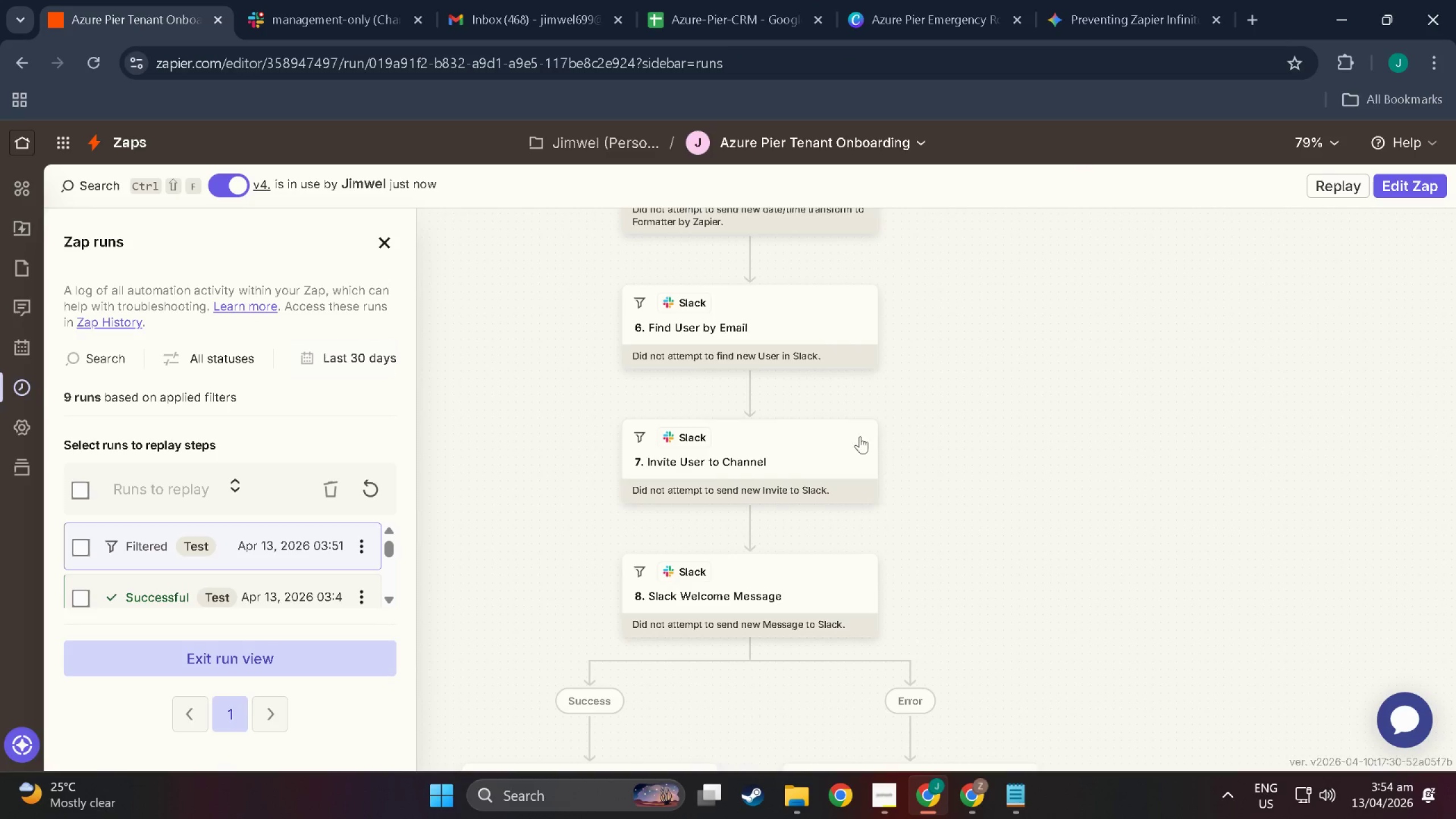 
scroll: coordinate [680, 255], scroll_direction: up, amount: 9.0
 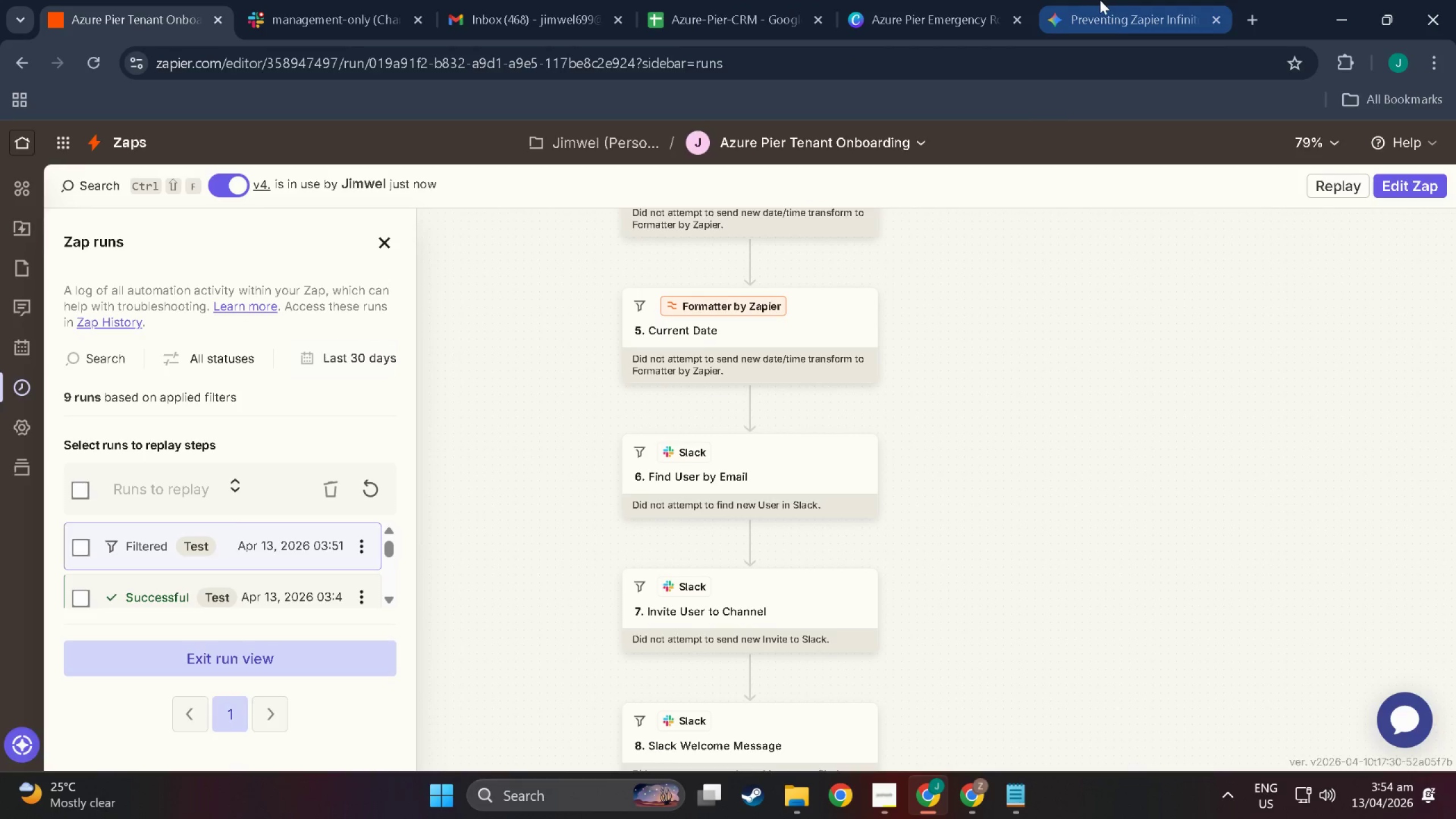 
left_click([1101, 0])
 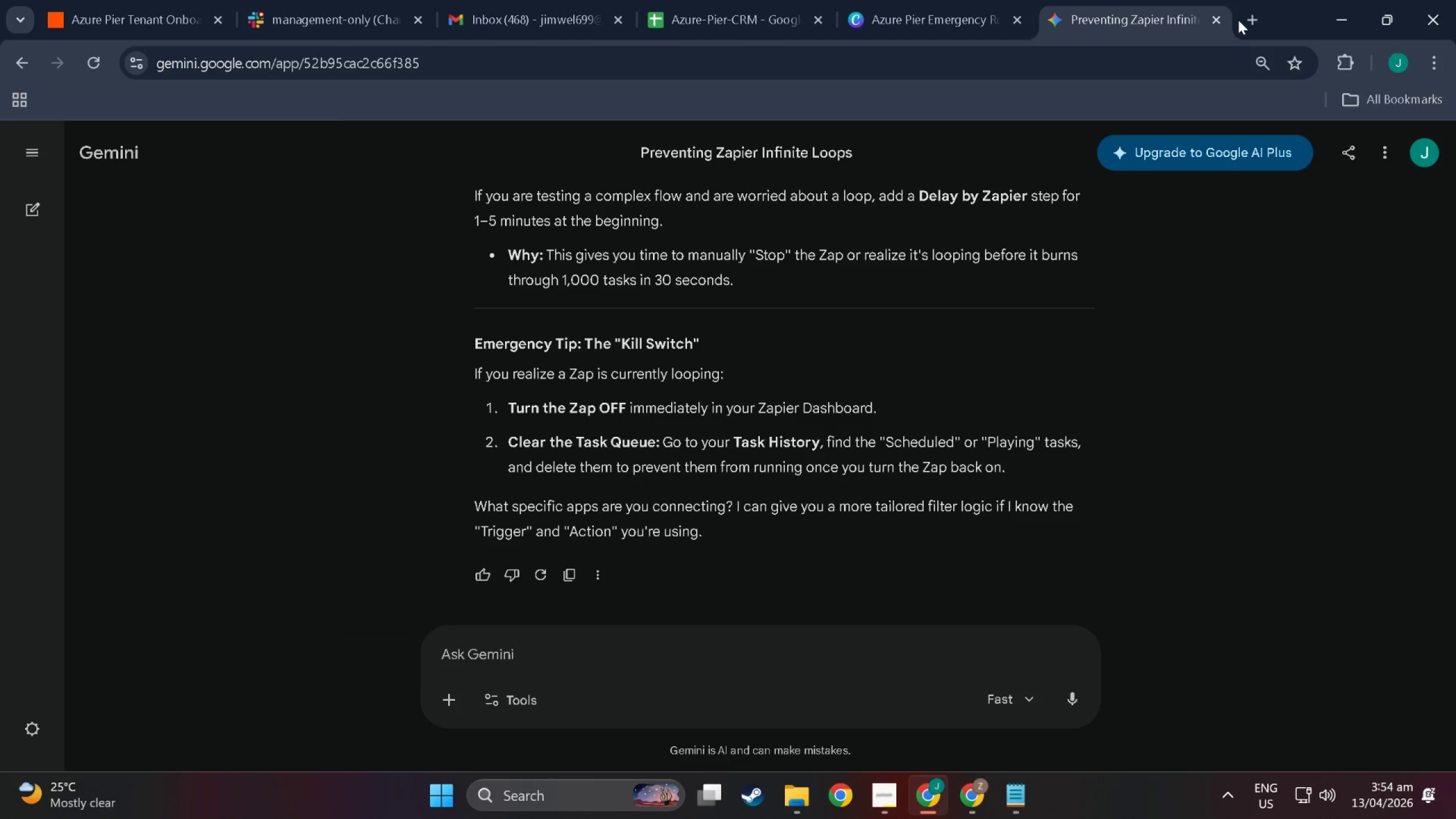 
left_click([1217, 20])
 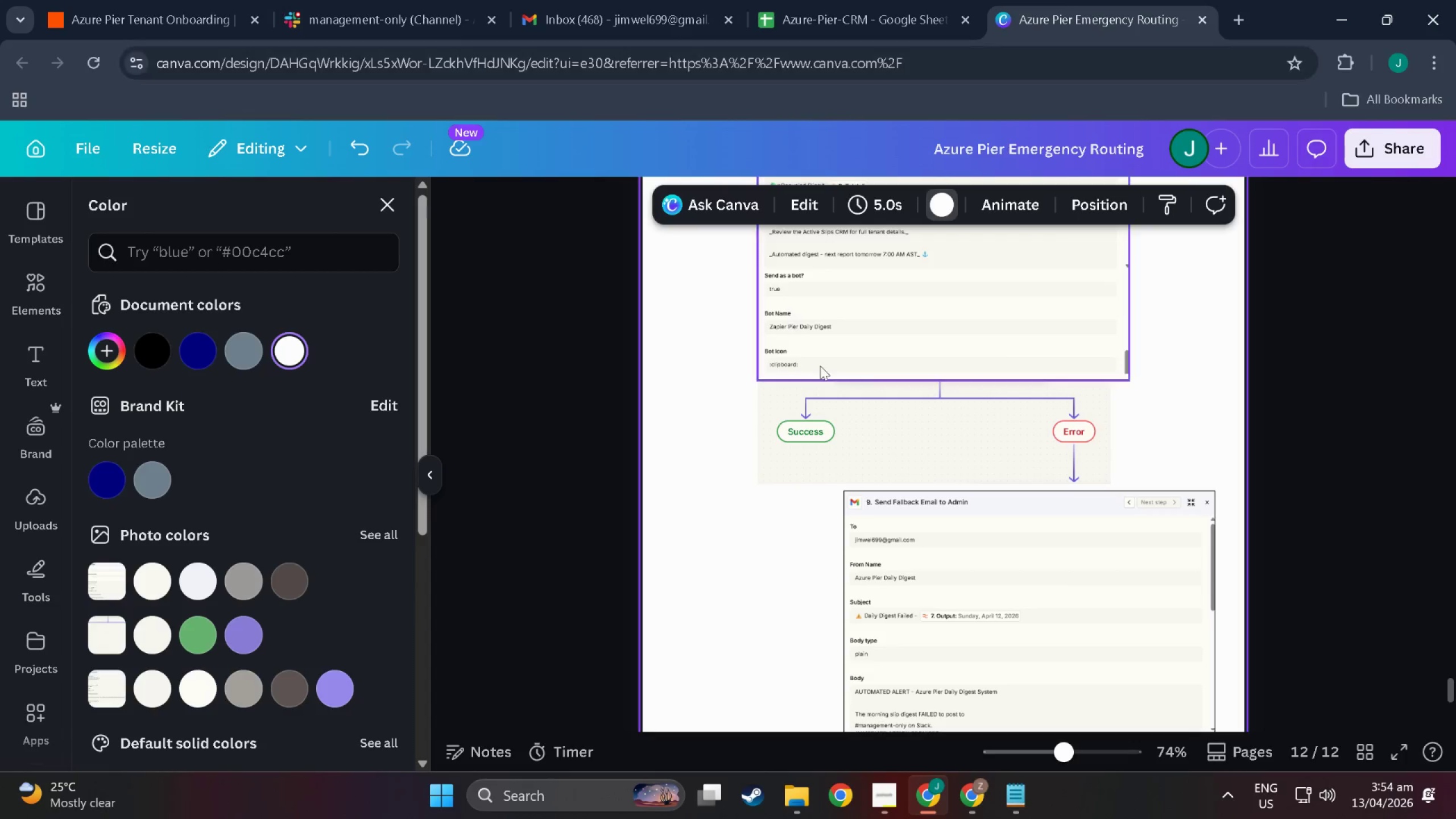 
scroll: coordinate [935, 504], scroll_direction: up, amount: 27.0
 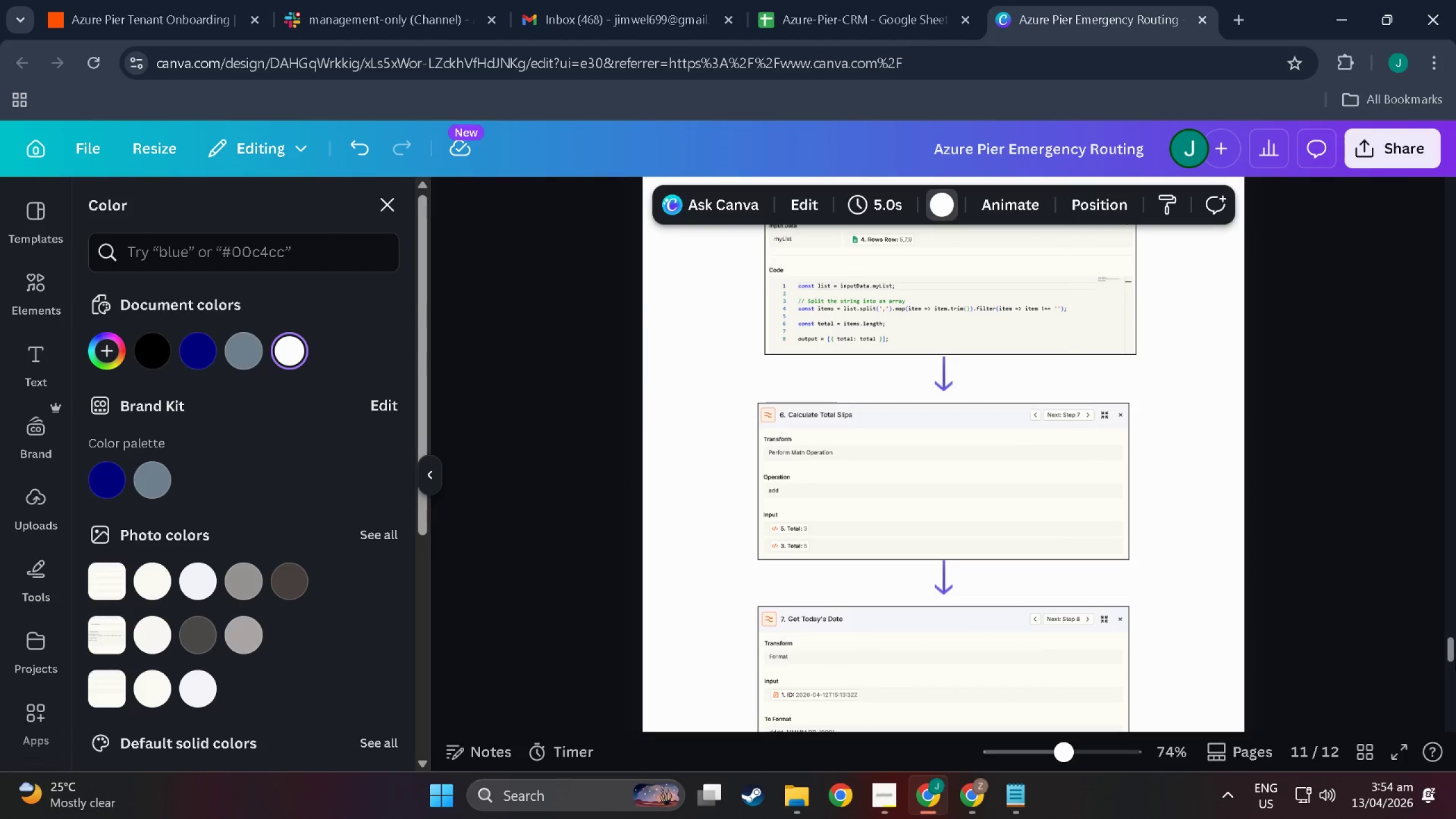 
left_click_drag(start_coordinate=[1455, 653], to_coordinate=[1450, 192])
 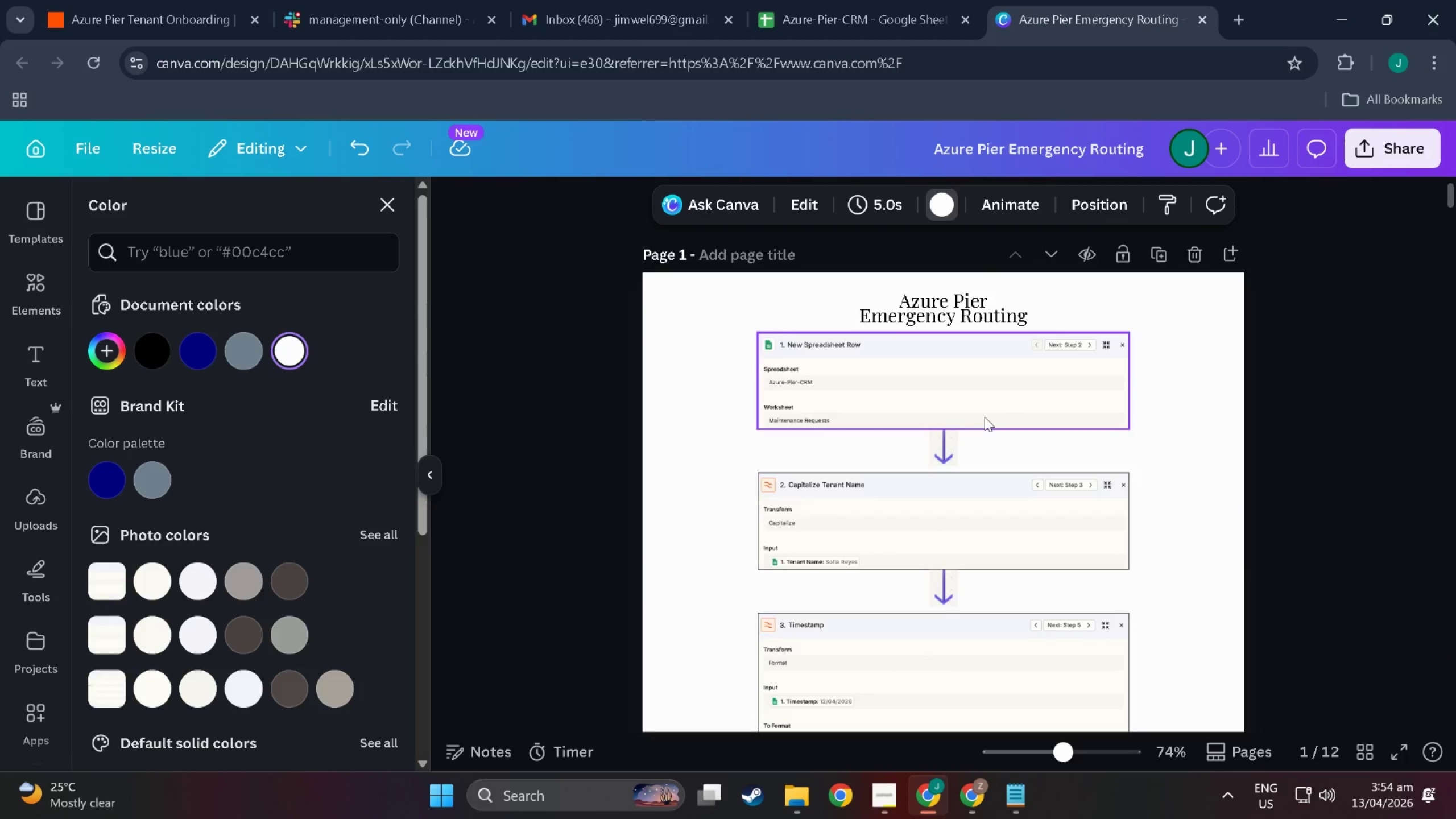 
scroll: coordinate [719, 470], scroll_direction: down, amount: 93.0
 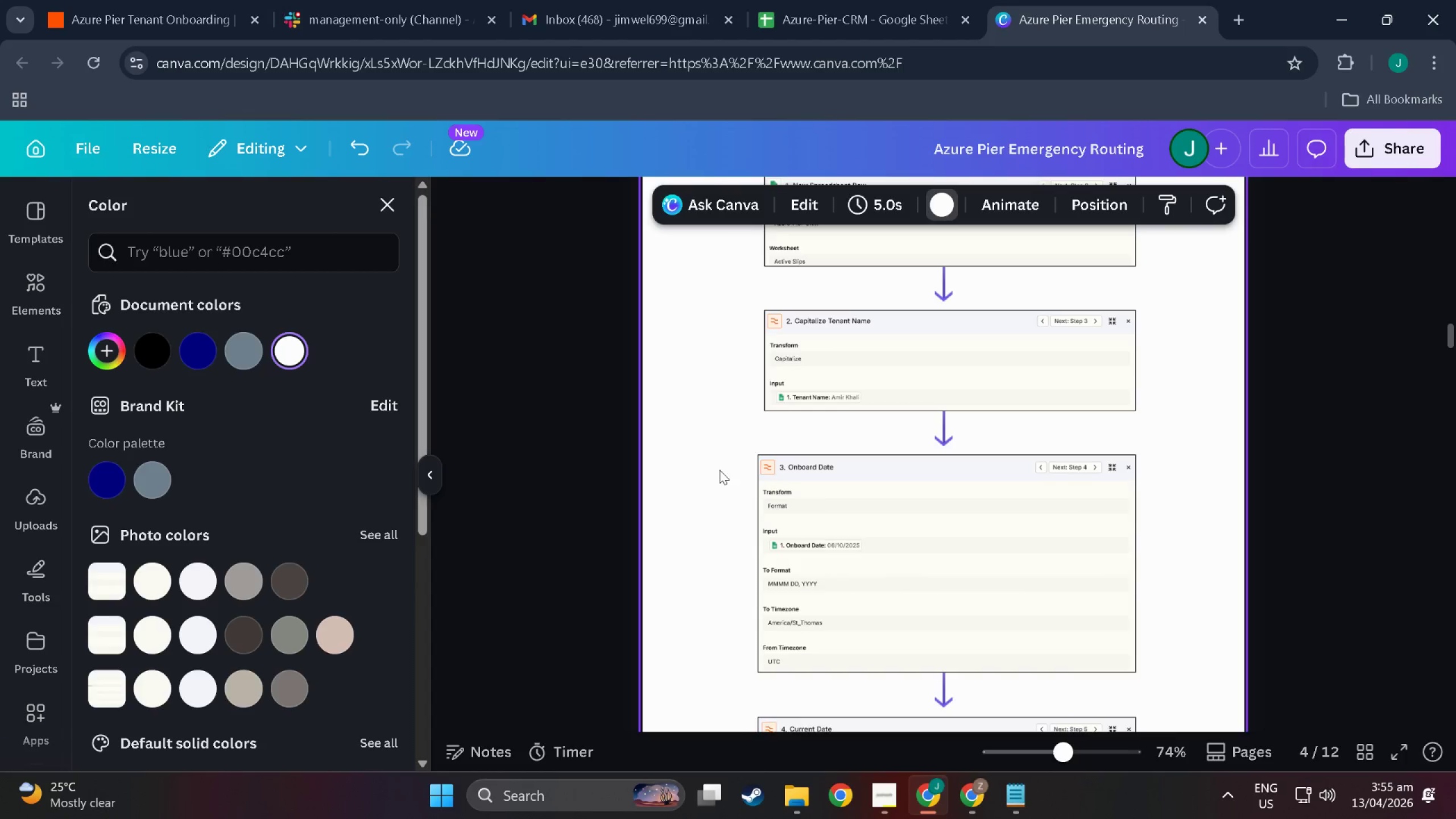 
scroll: coordinate [651, 651], scroll_direction: up, amount: 101.0
 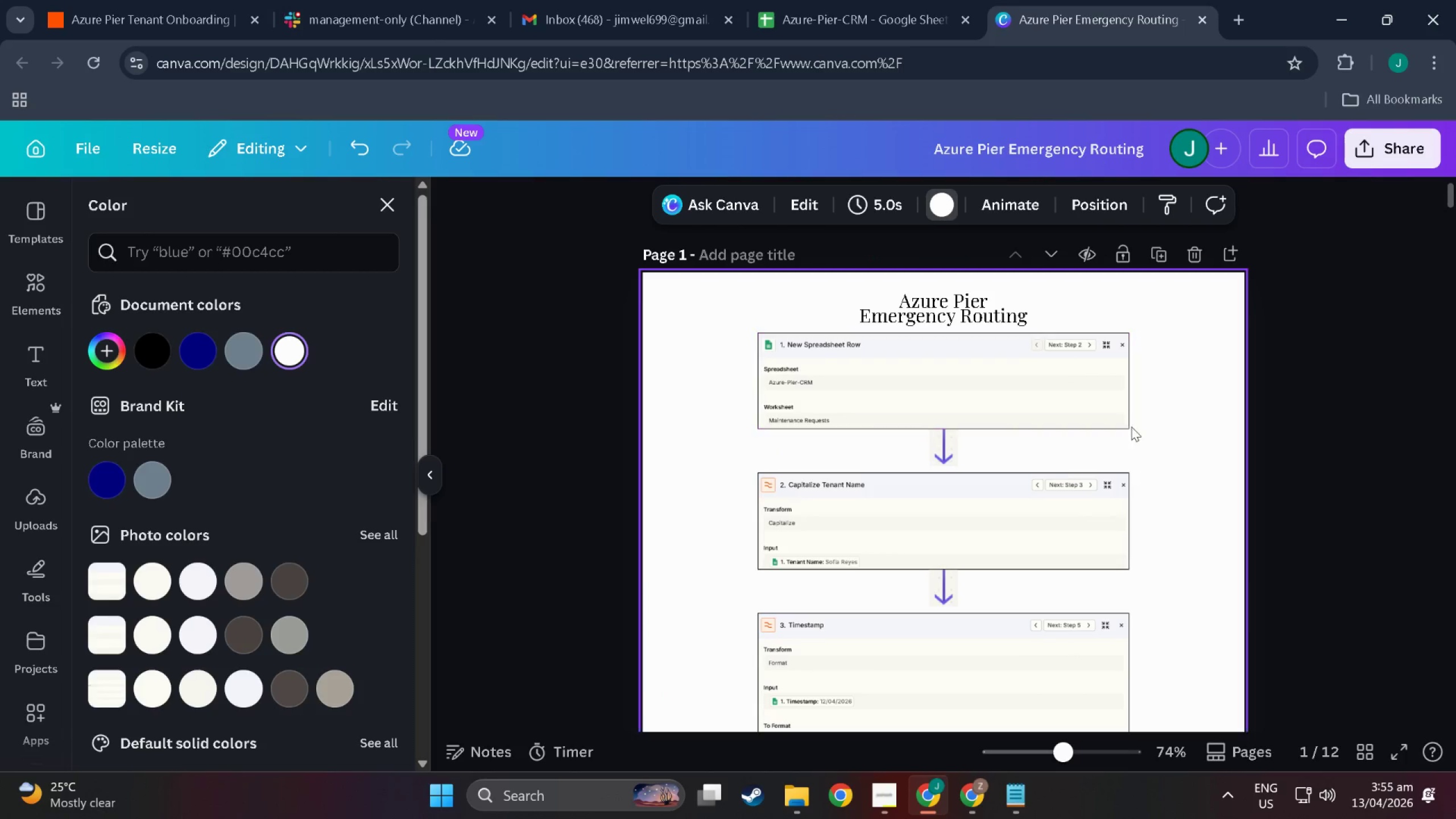 
scroll: coordinate [1132, 459], scroll_direction: down, amount: 6.0
 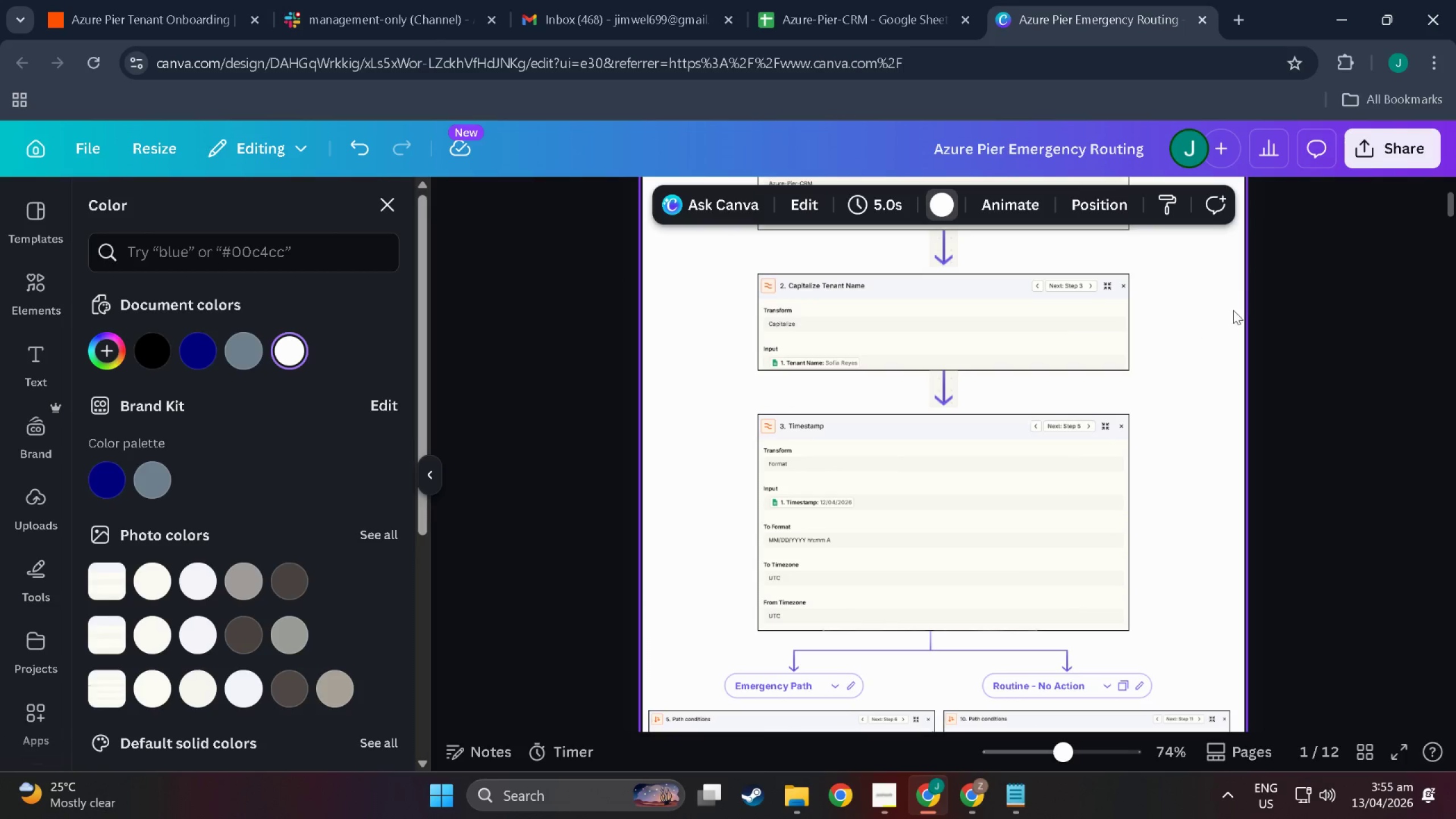 
left_click_drag(start_coordinate=[1245, 298], to_coordinate=[1173, 304])
 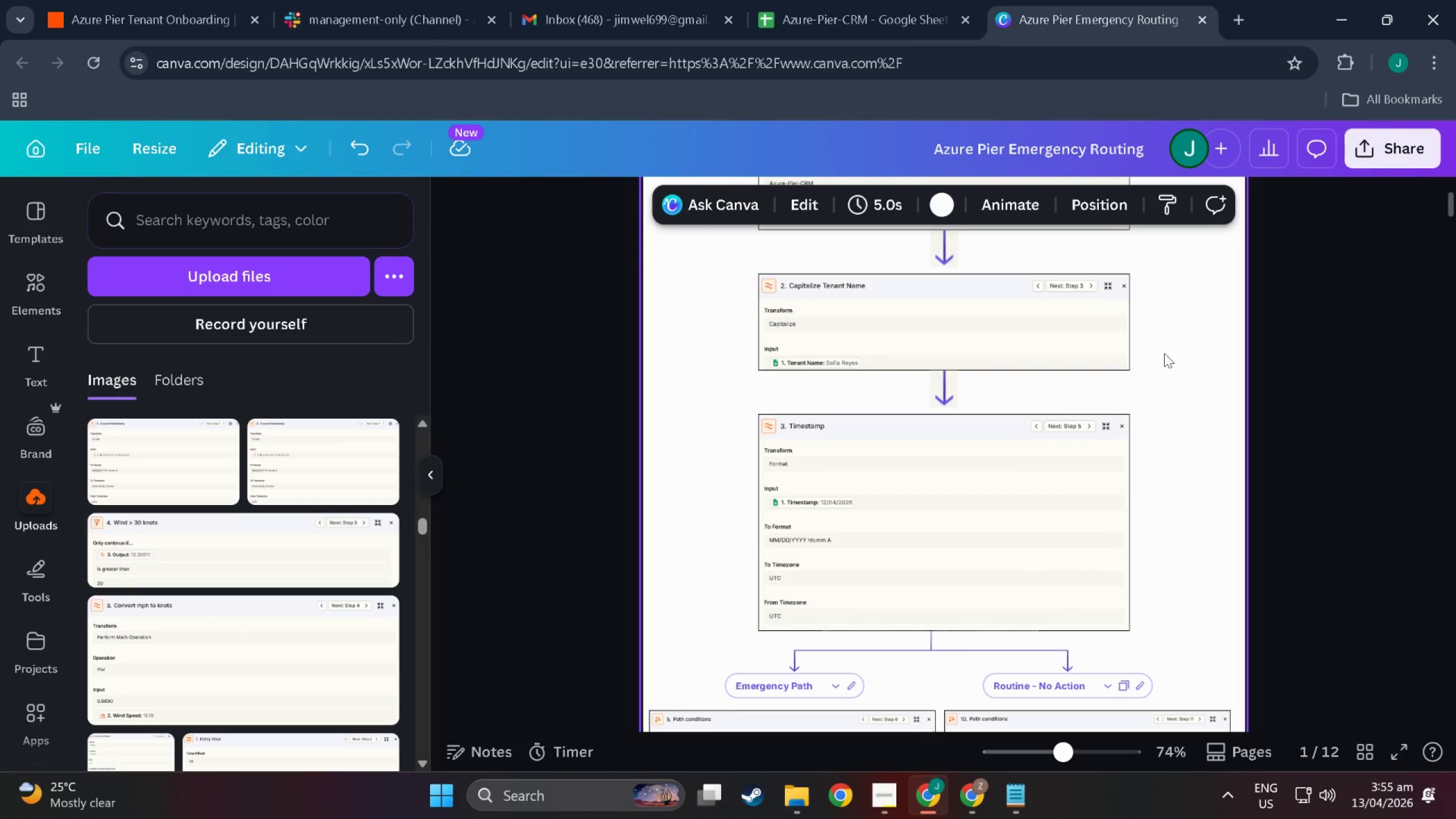 
scroll: coordinate [1097, 525], scroll_direction: down, amount: 32.0
 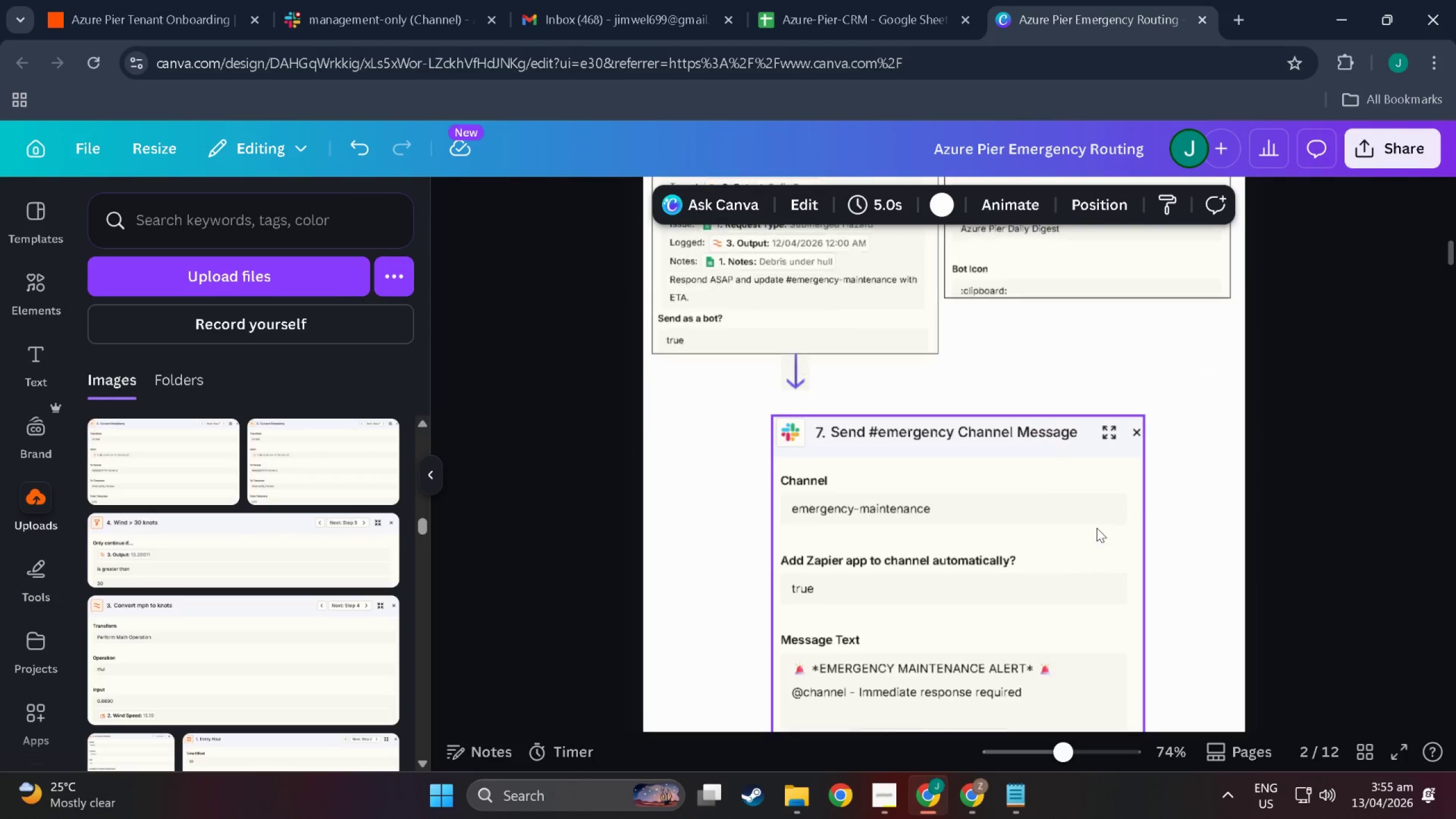 
scroll: coordinate [1073, 555], scroll_direction: up, amount: 21.0
 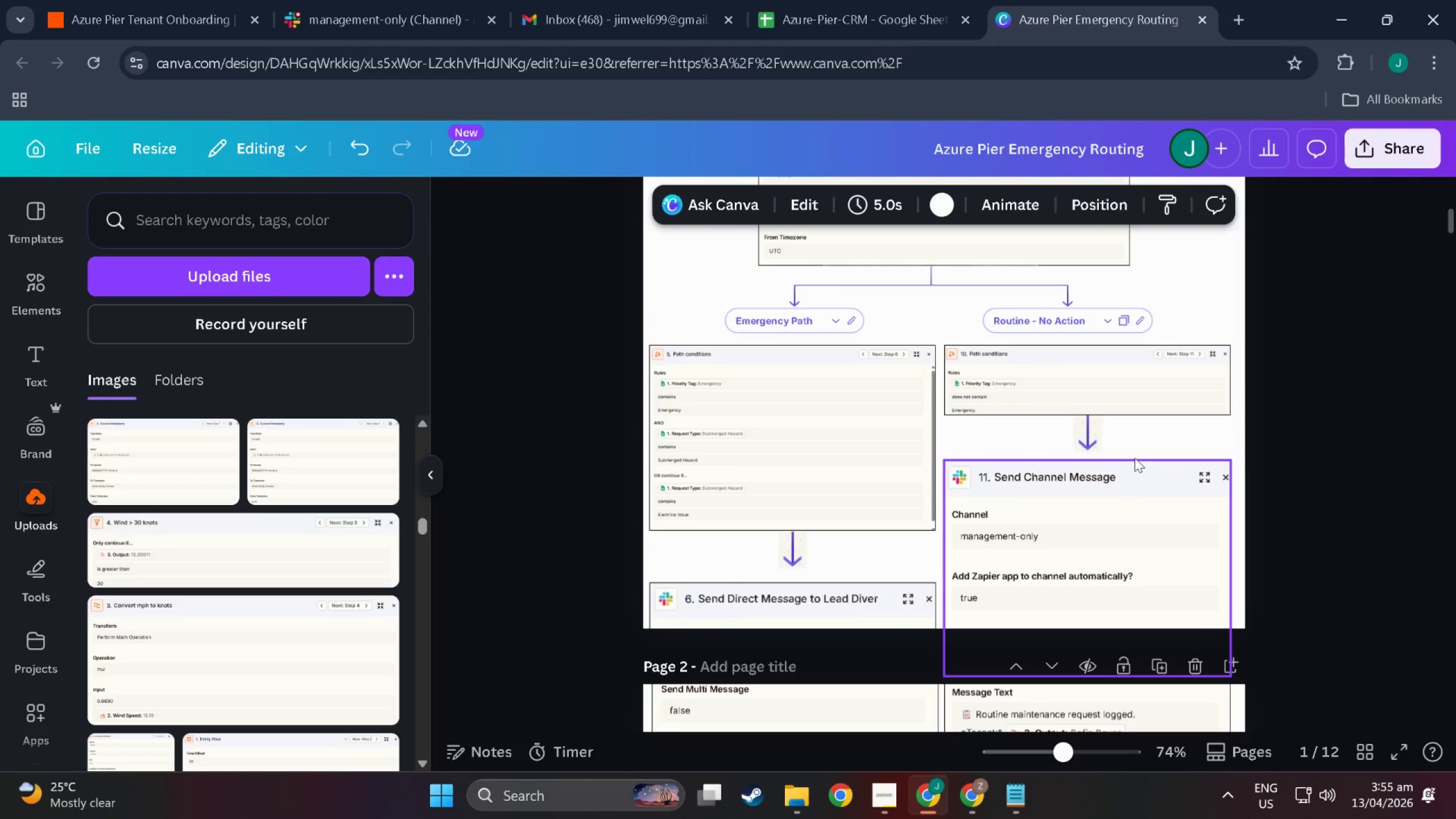 
left_click([1131, 478])
 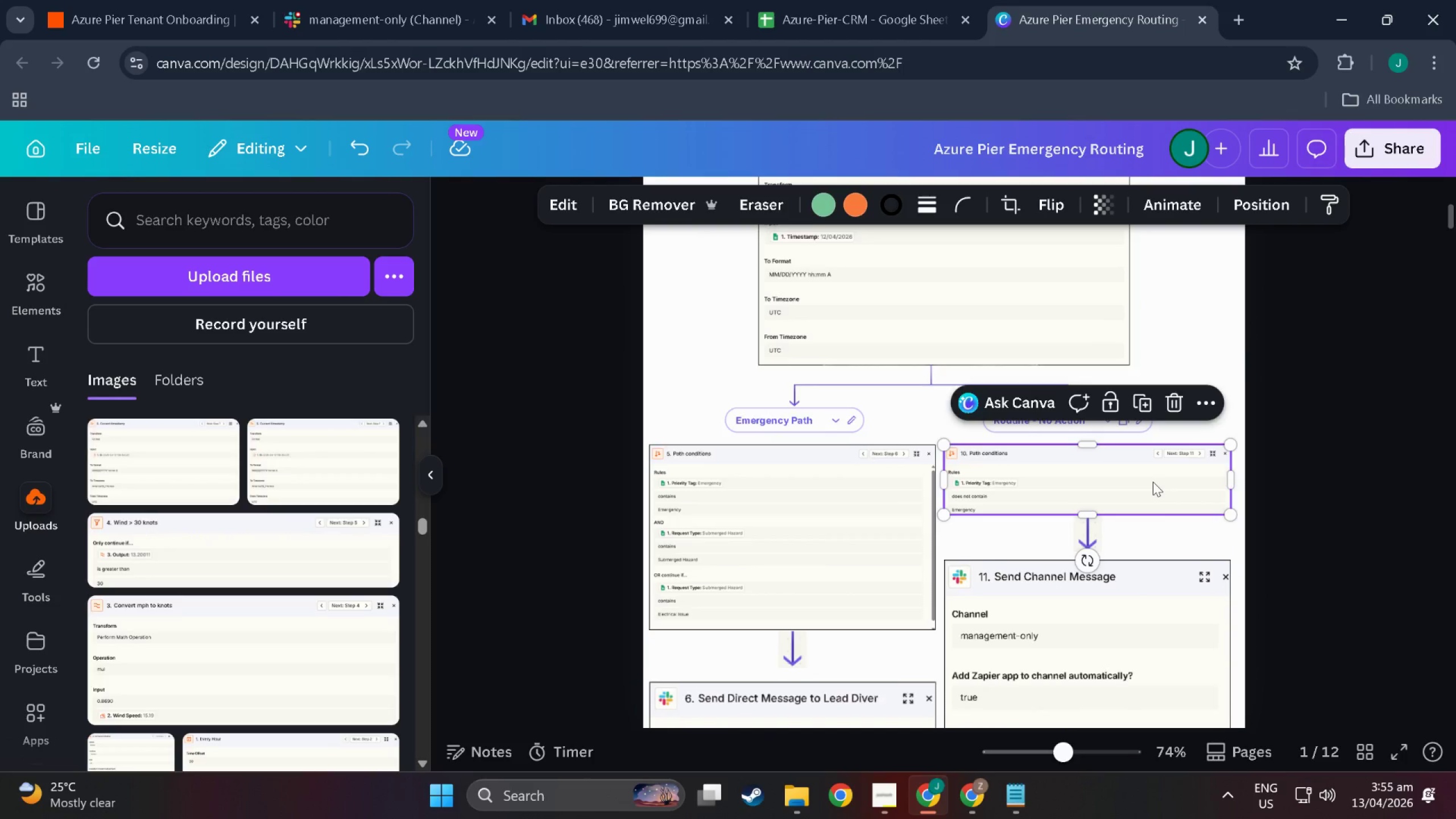 
scroll: coordinate [1135, 456], scroll_direction: up, amount: 3.0
 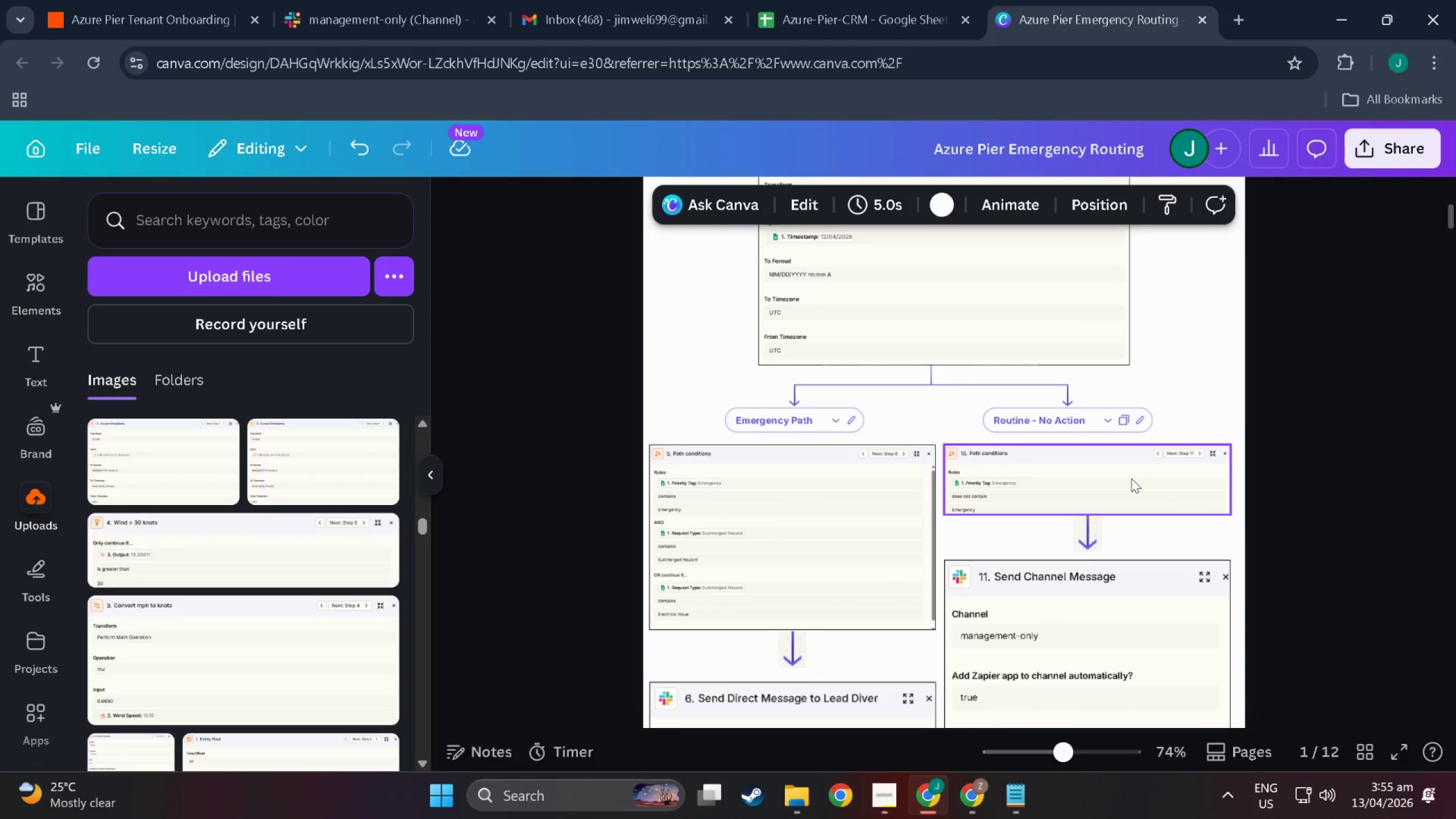 
scroll: coordinate [1153, 482], scroll_direction: none, amount: 0.0
 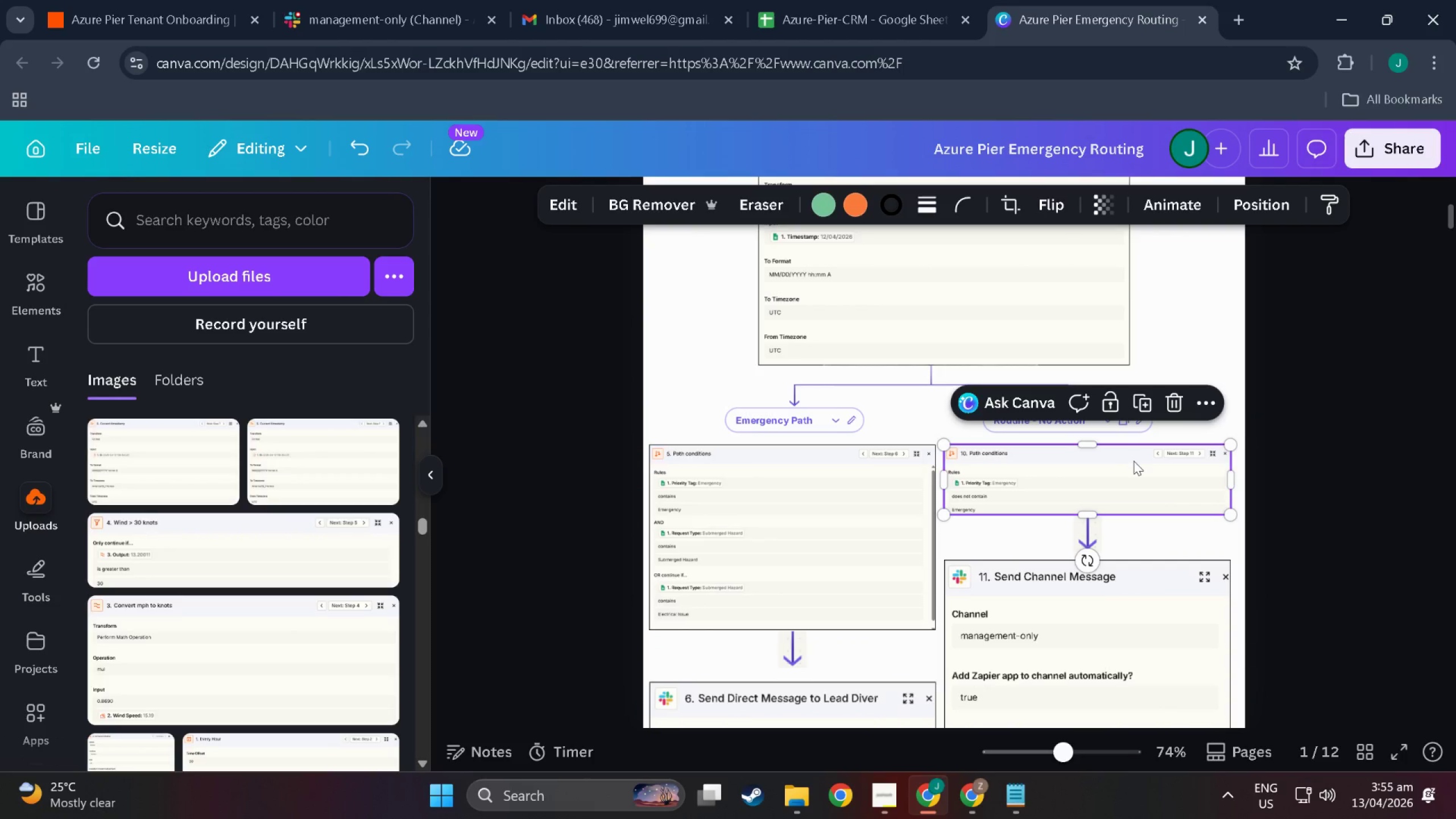 
hold_key(key=ControlLeft, duration=0.96)
scroll: coordinate [1155, 486], scroll_direction: up, amount: 7.0
 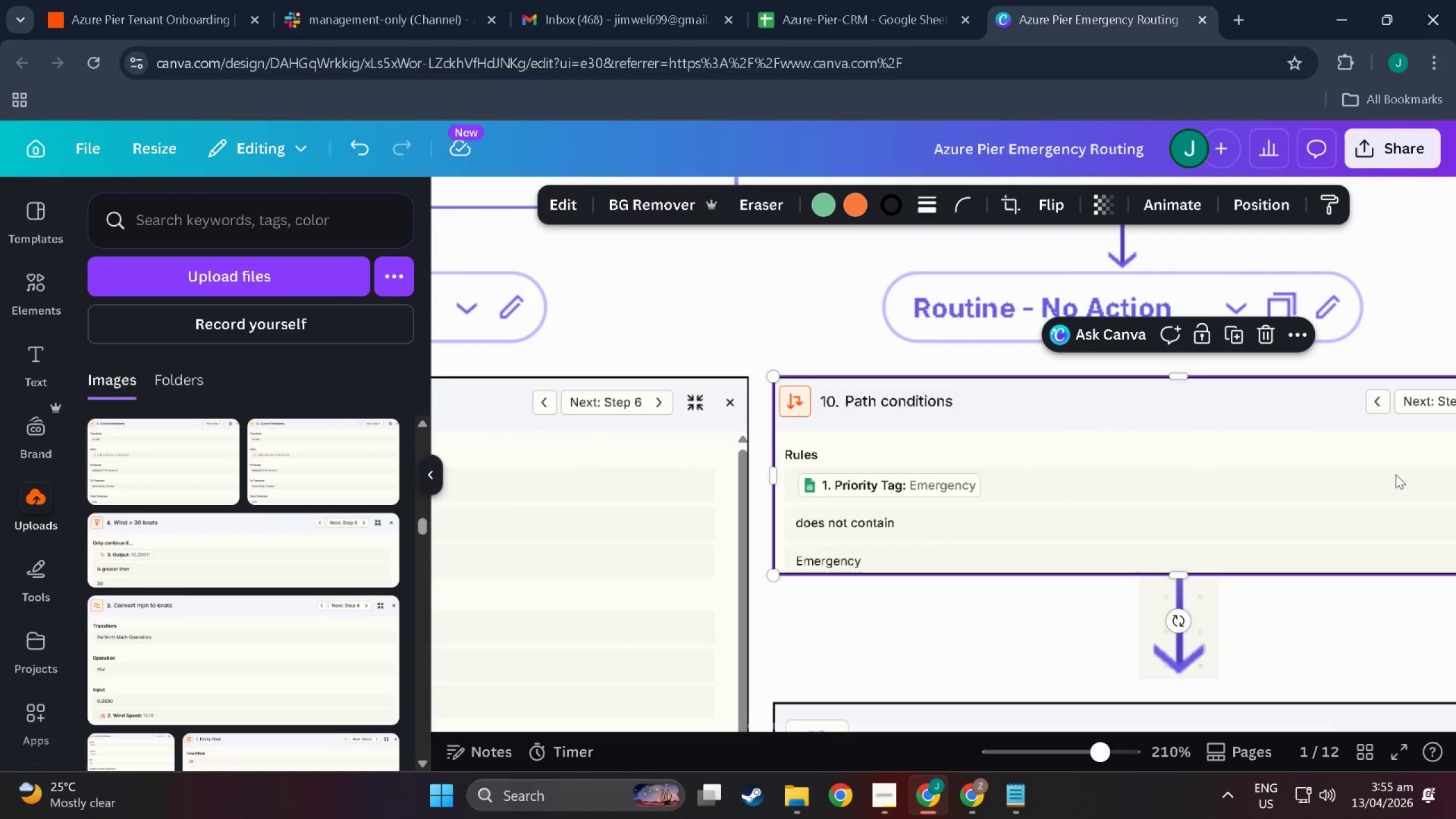 
hold_key(key=ControlLeft, duration=0.36)
scroll: coordinate [1391, 476], scroll_direction: down, amount: 4.0
 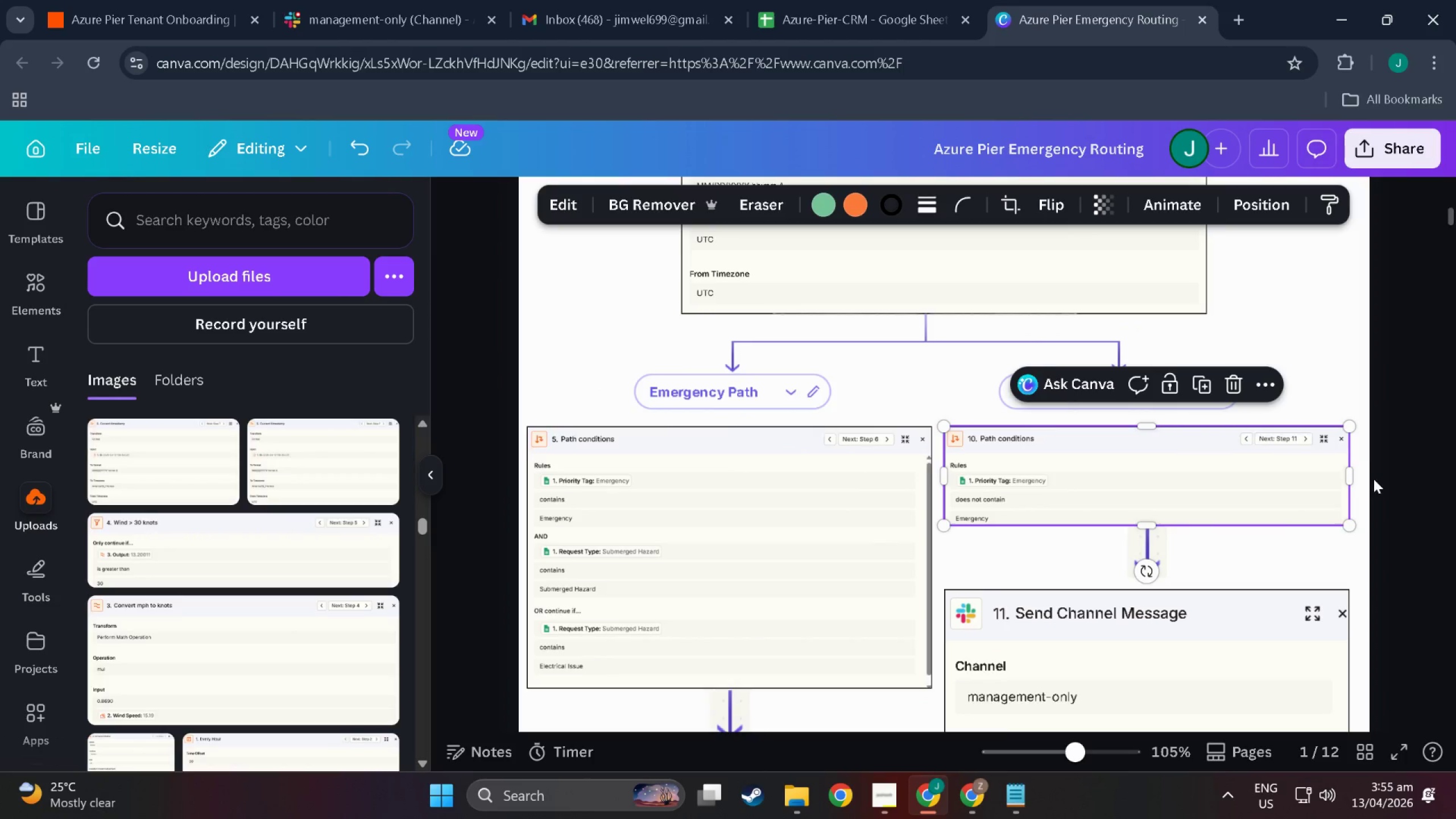 
hold_key(key=ControlLeft, duration=0.79)
 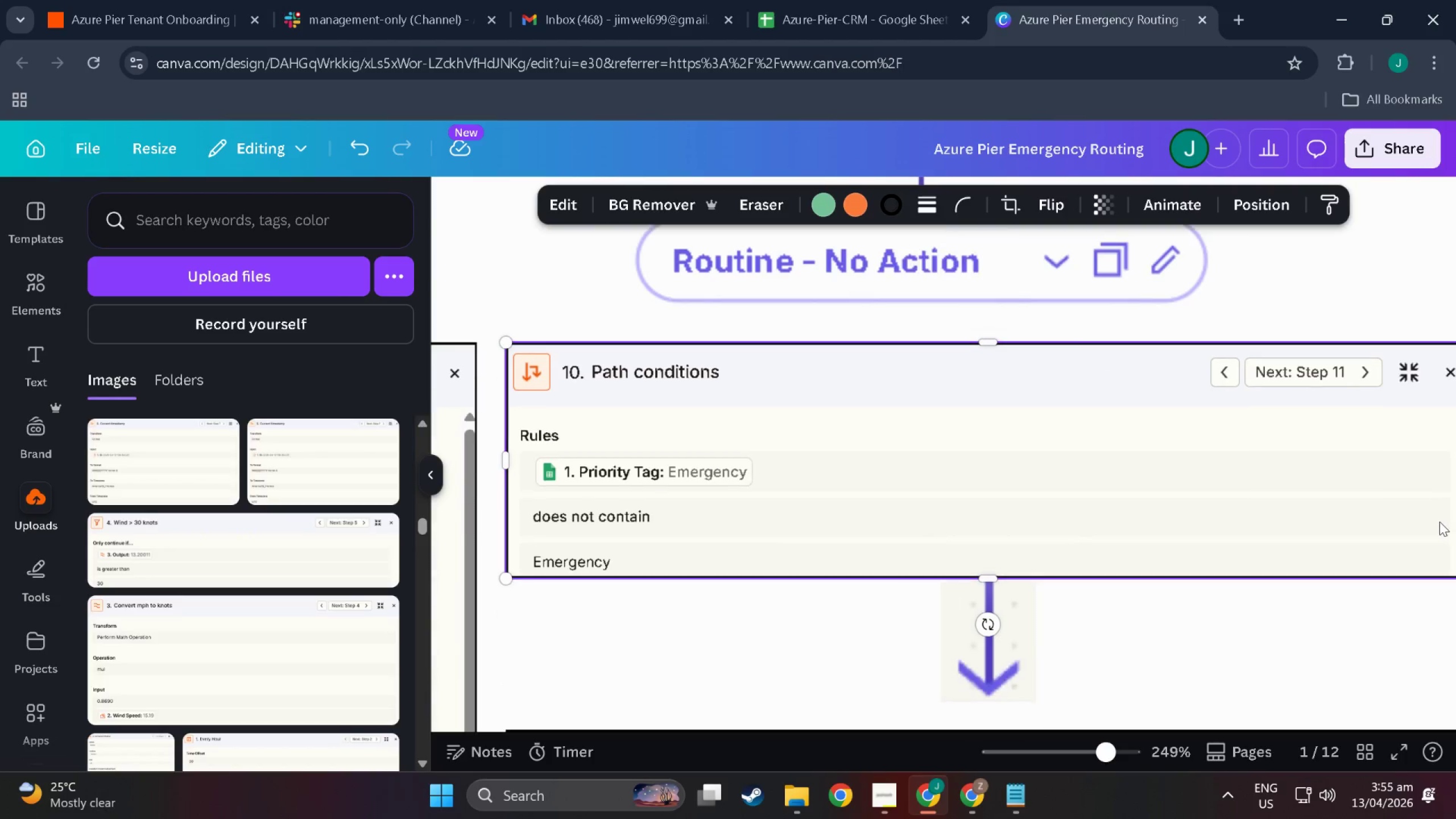 
scroll: coordinate [1349, 533], scroll_direction: up, amount: 7.0
 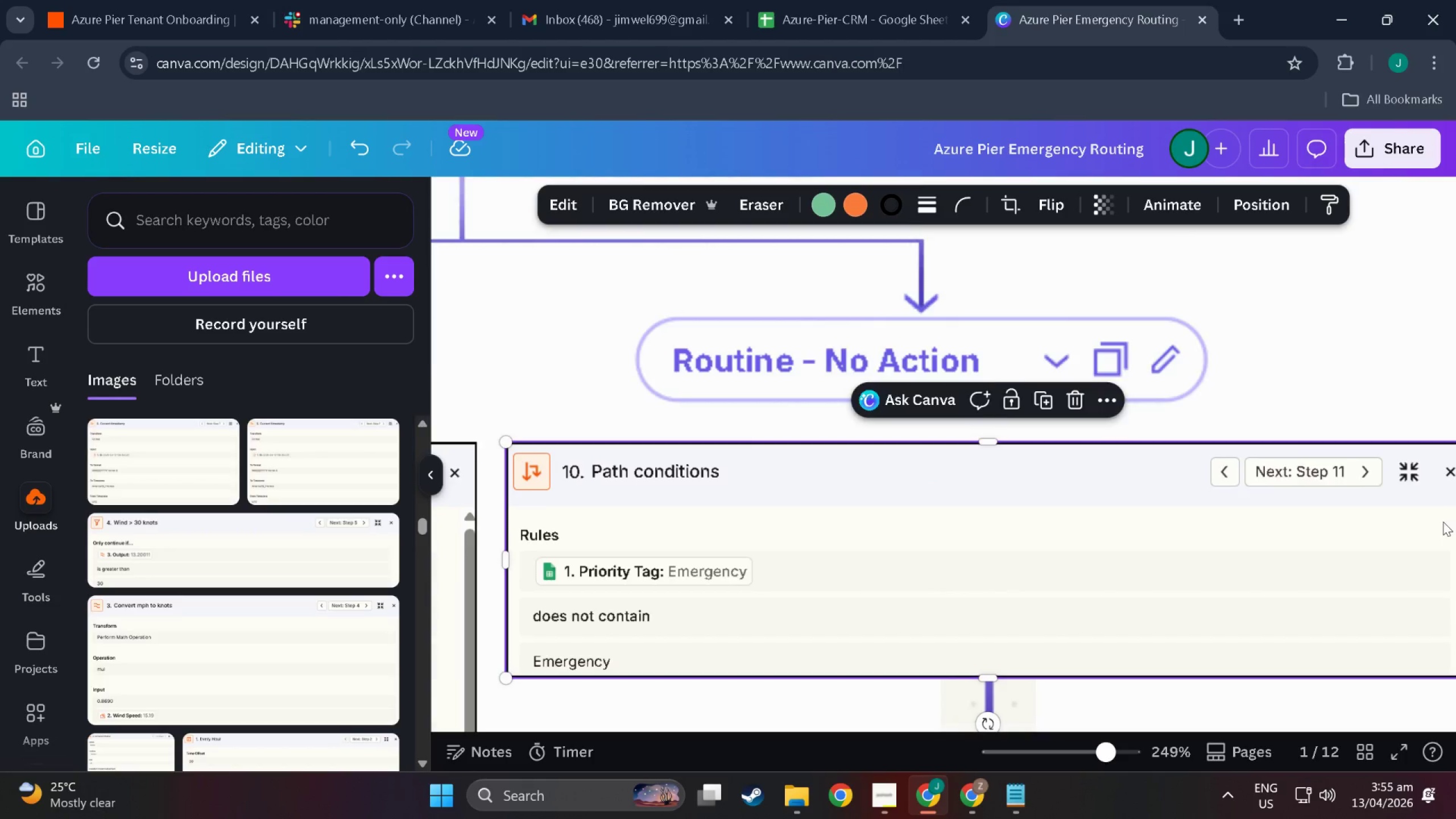 
scroll: coordinate [1443, 522], scroll_direction: down, amount: 3.0
 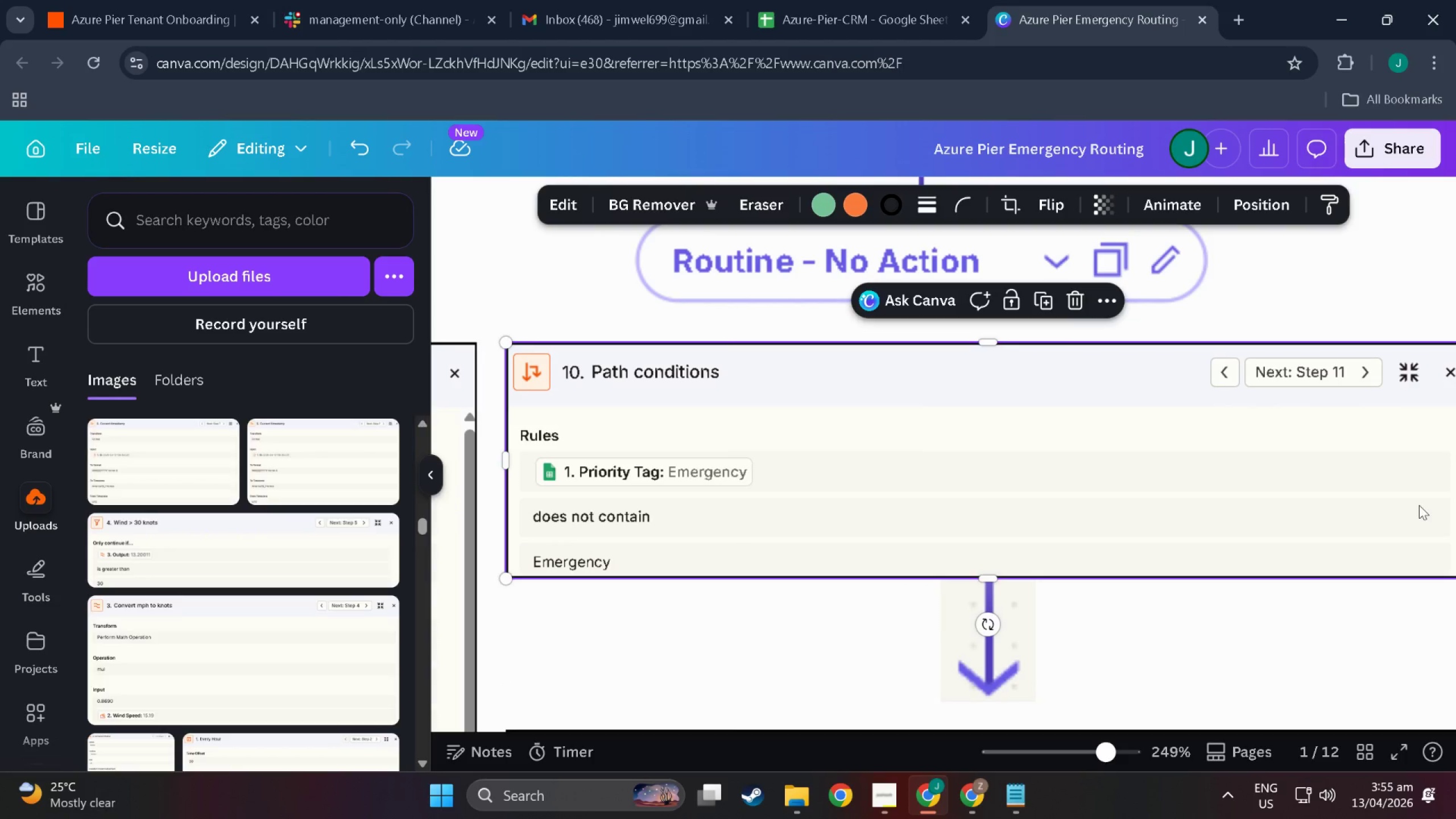 
hold_key(key=ControlLeft, duration=0.58)
scroll: coordinate [1417, 489], scroll_direction: down, amount: 4.0
 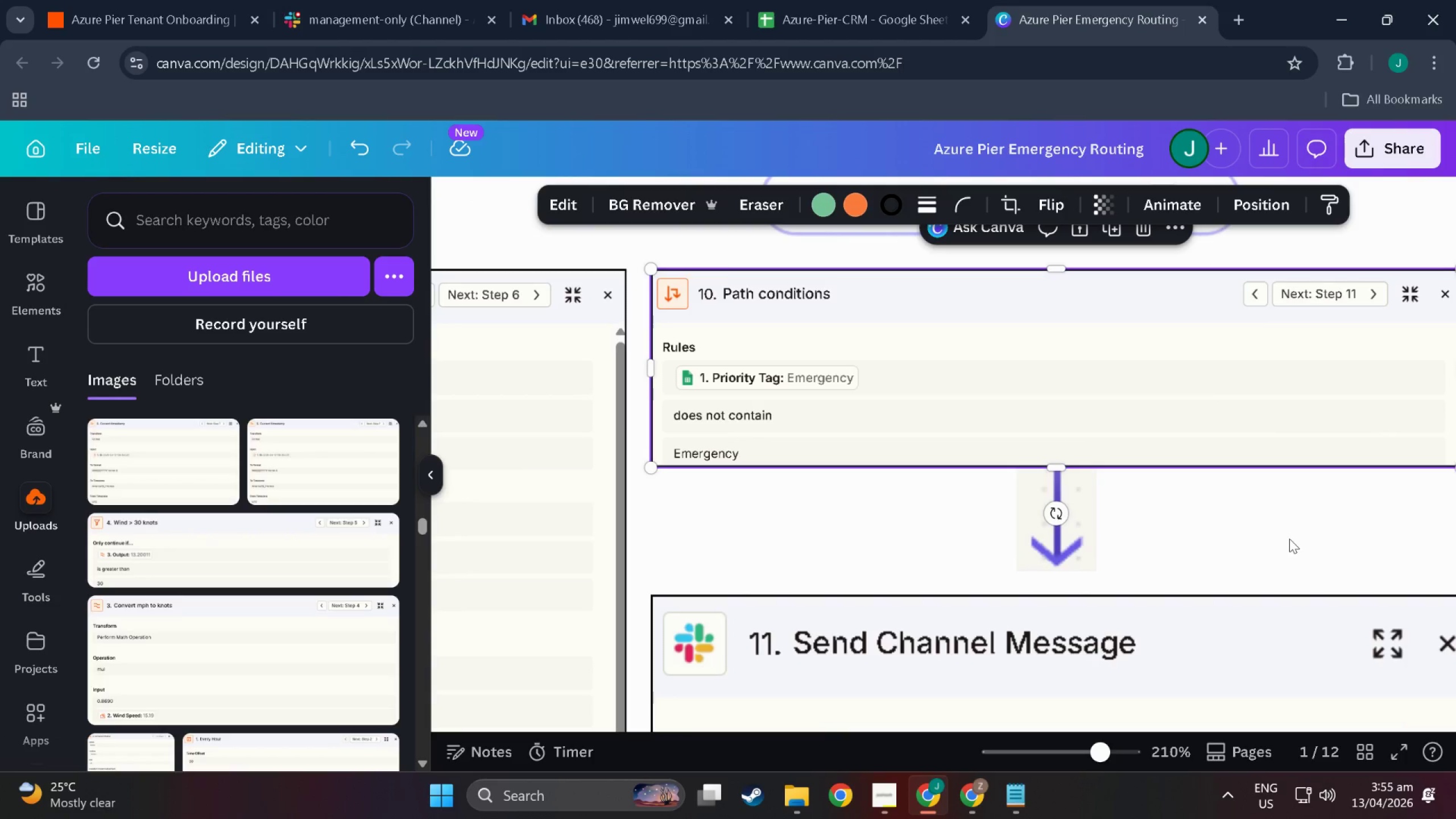 
left_click_drag(start_coordinate=[1289, 539], to_coordinate=[1188, 540])
 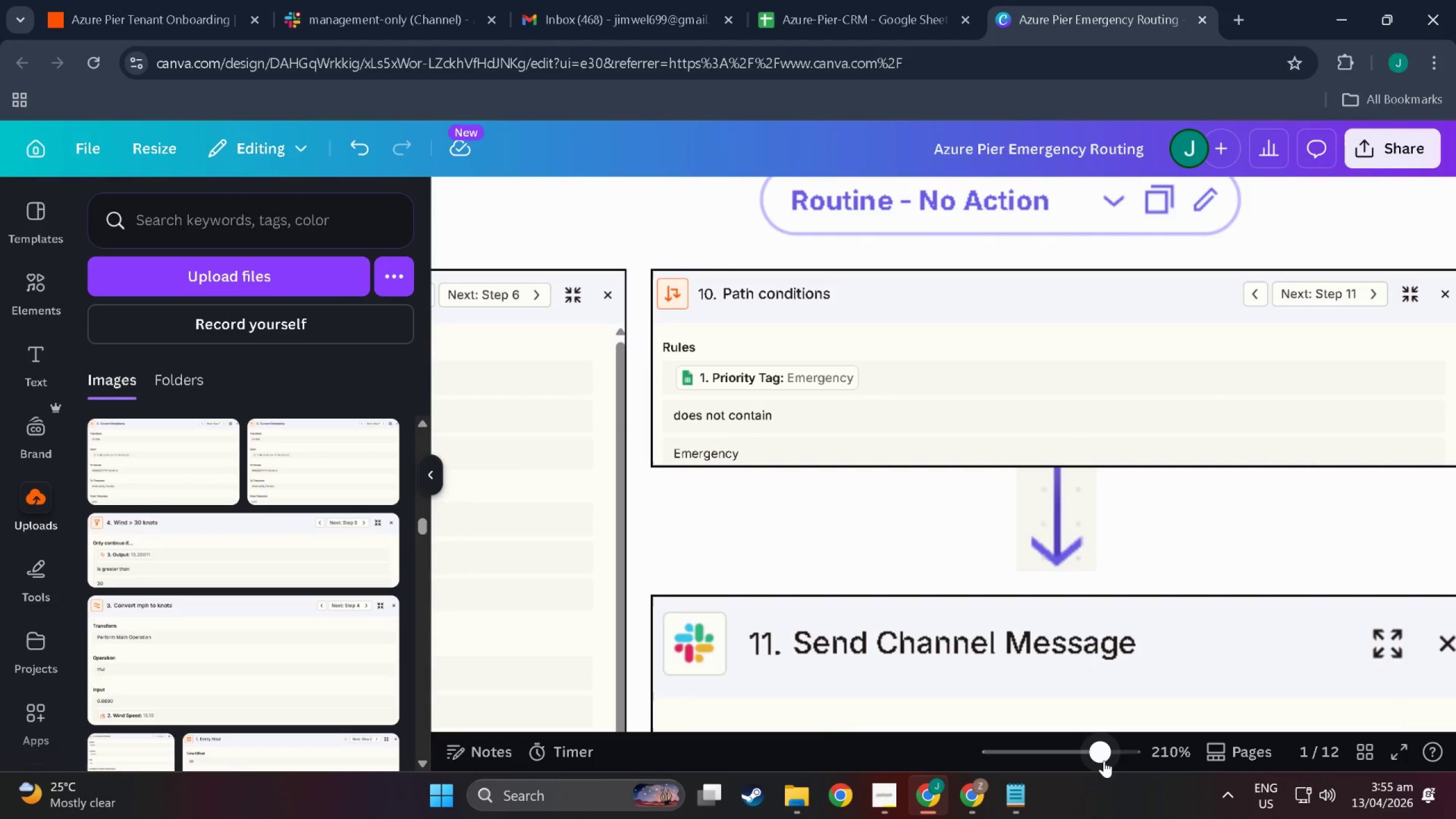 
left_click_drag(start_coordinate=[1103, 757], to_coordinate=[1084, 754])
 